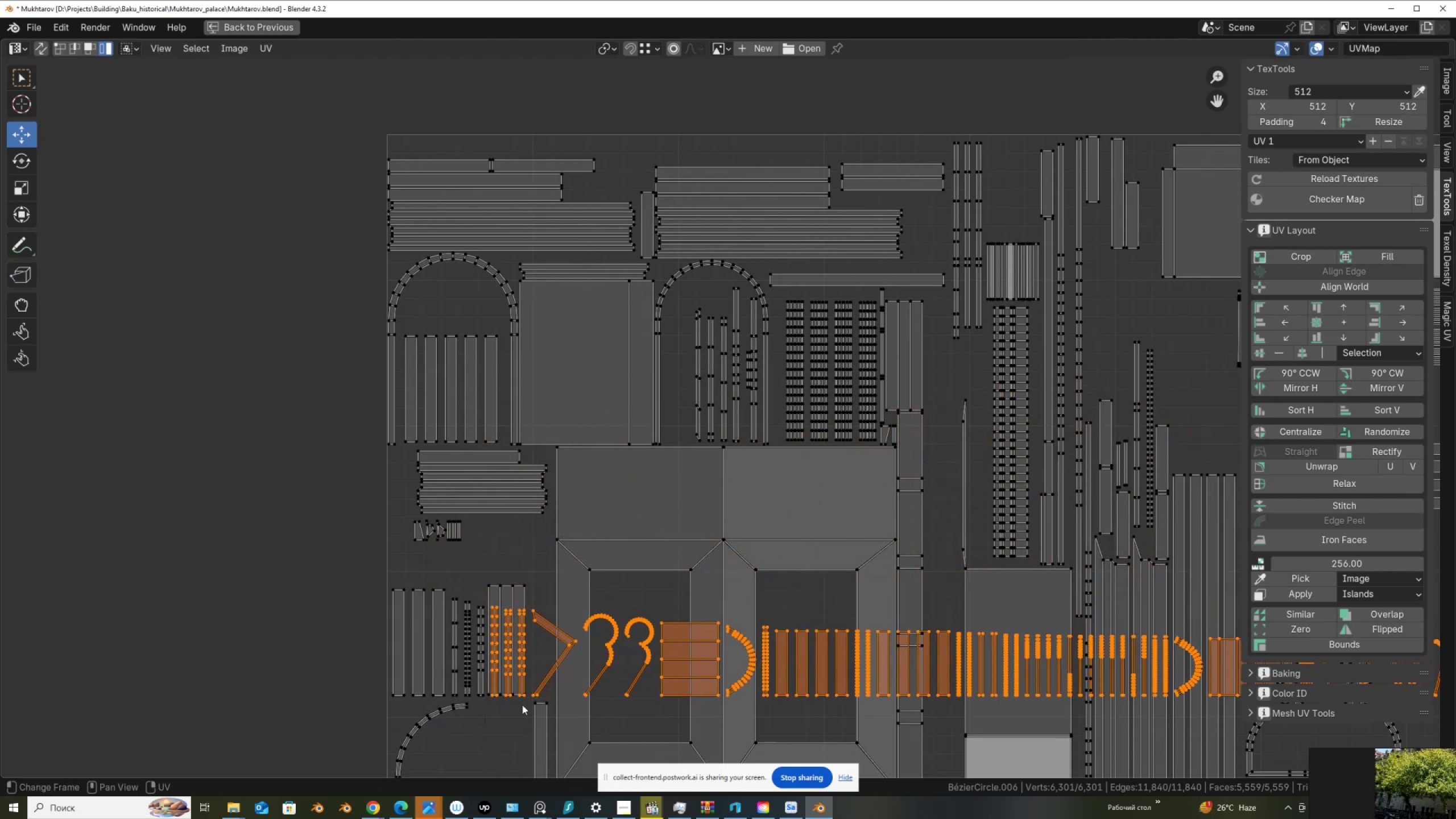 
key(G)
 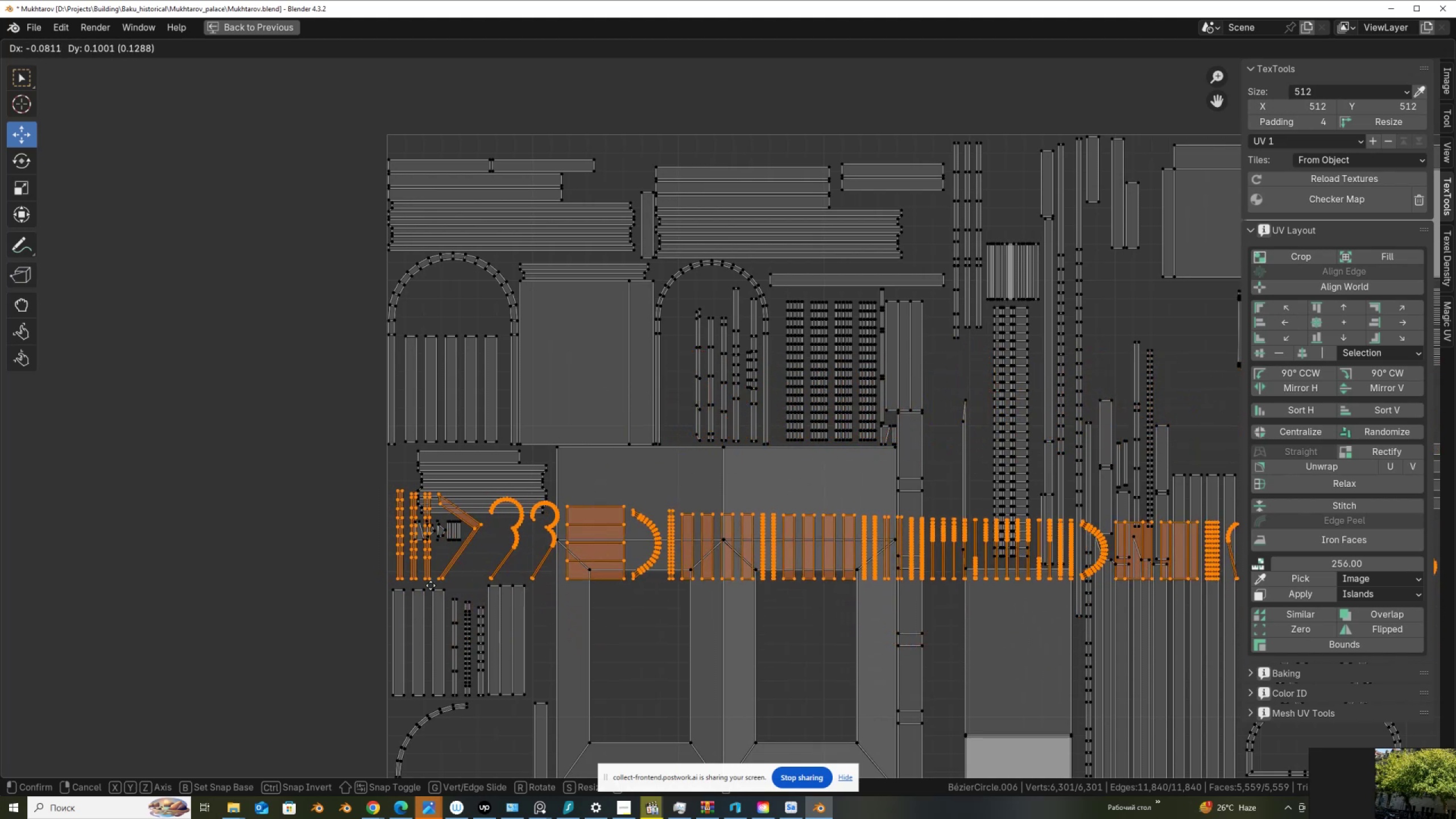 
wait(6.9)
 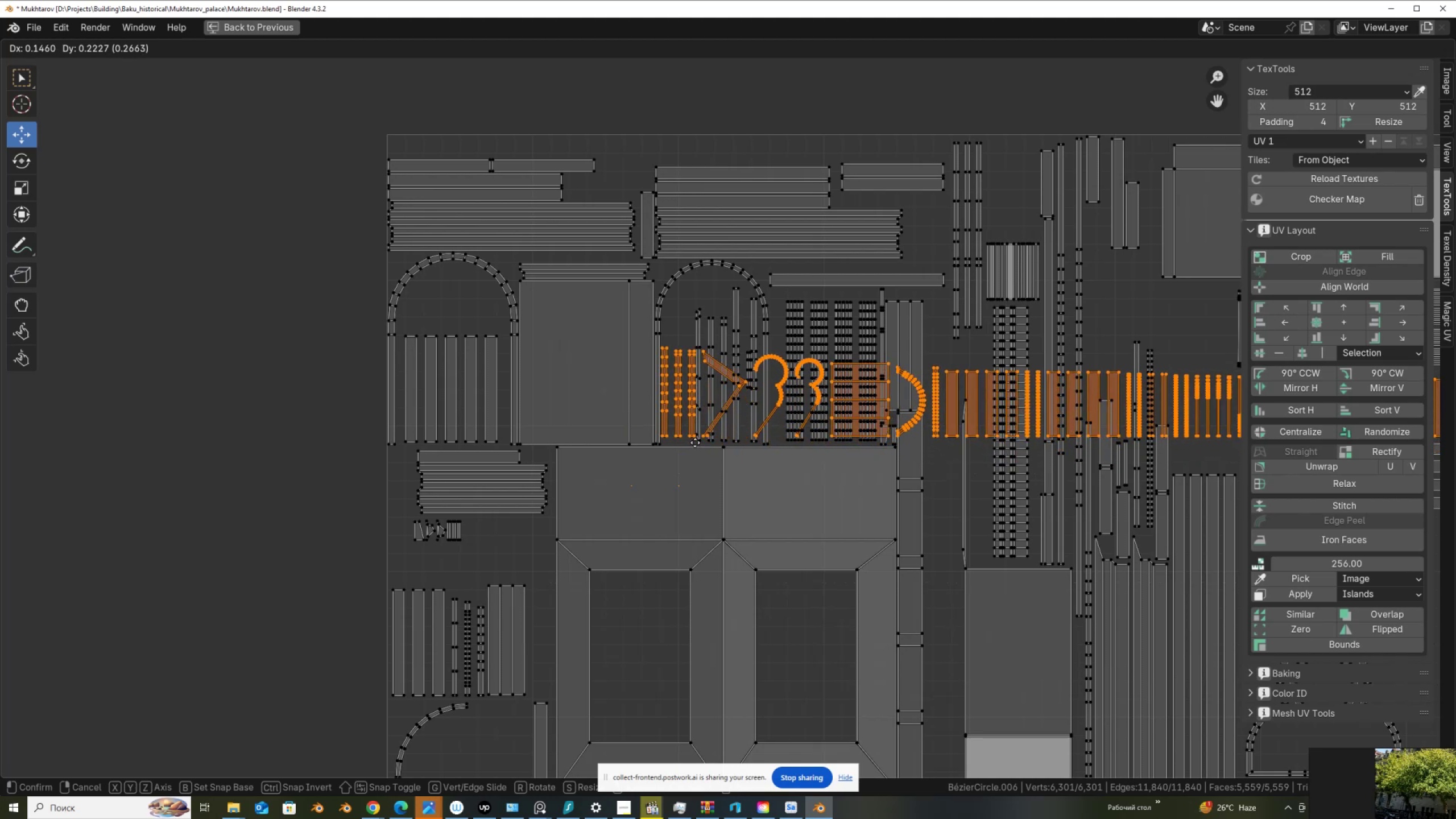 
left_click([469, 717])
 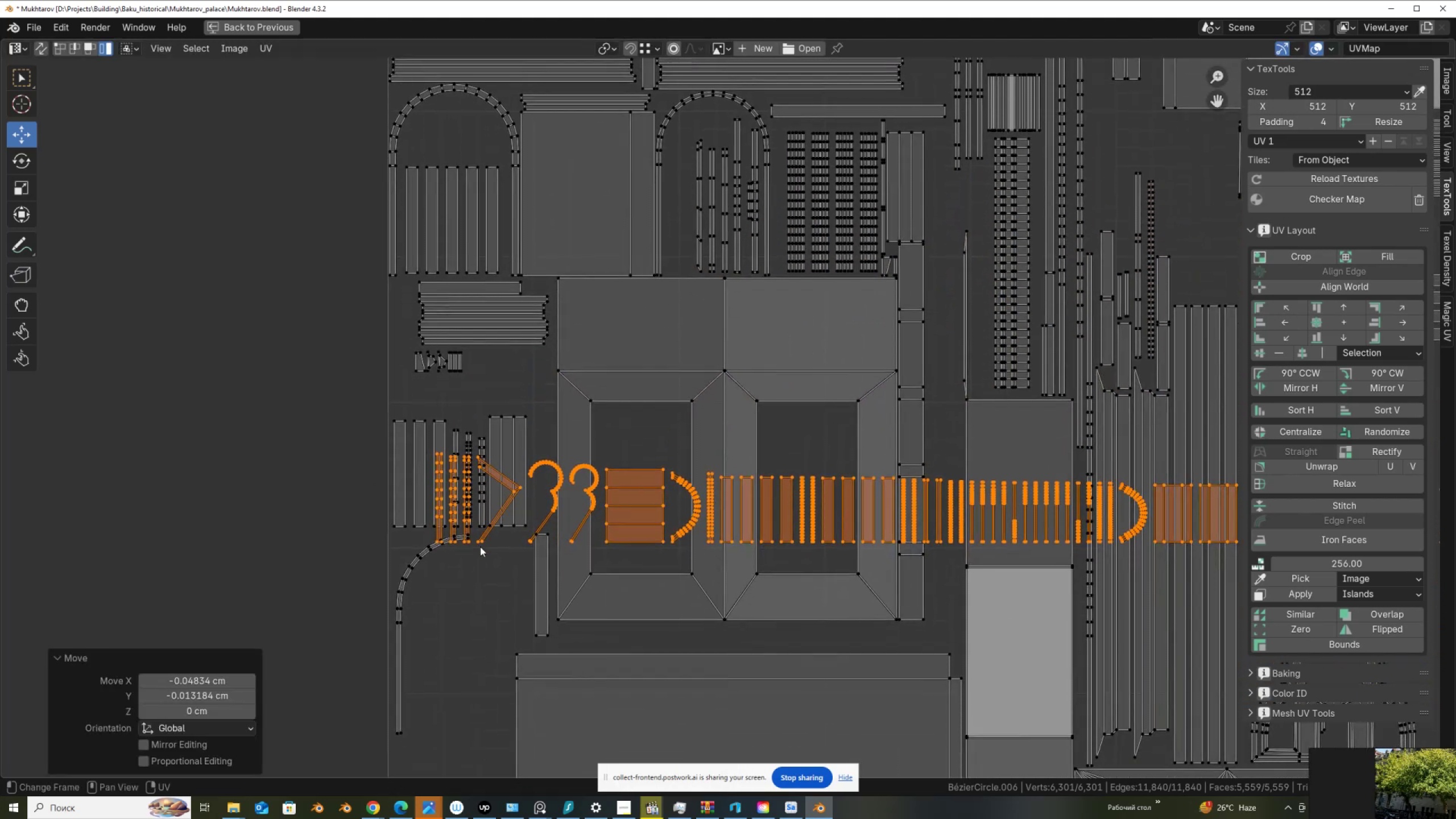 
key(G)
 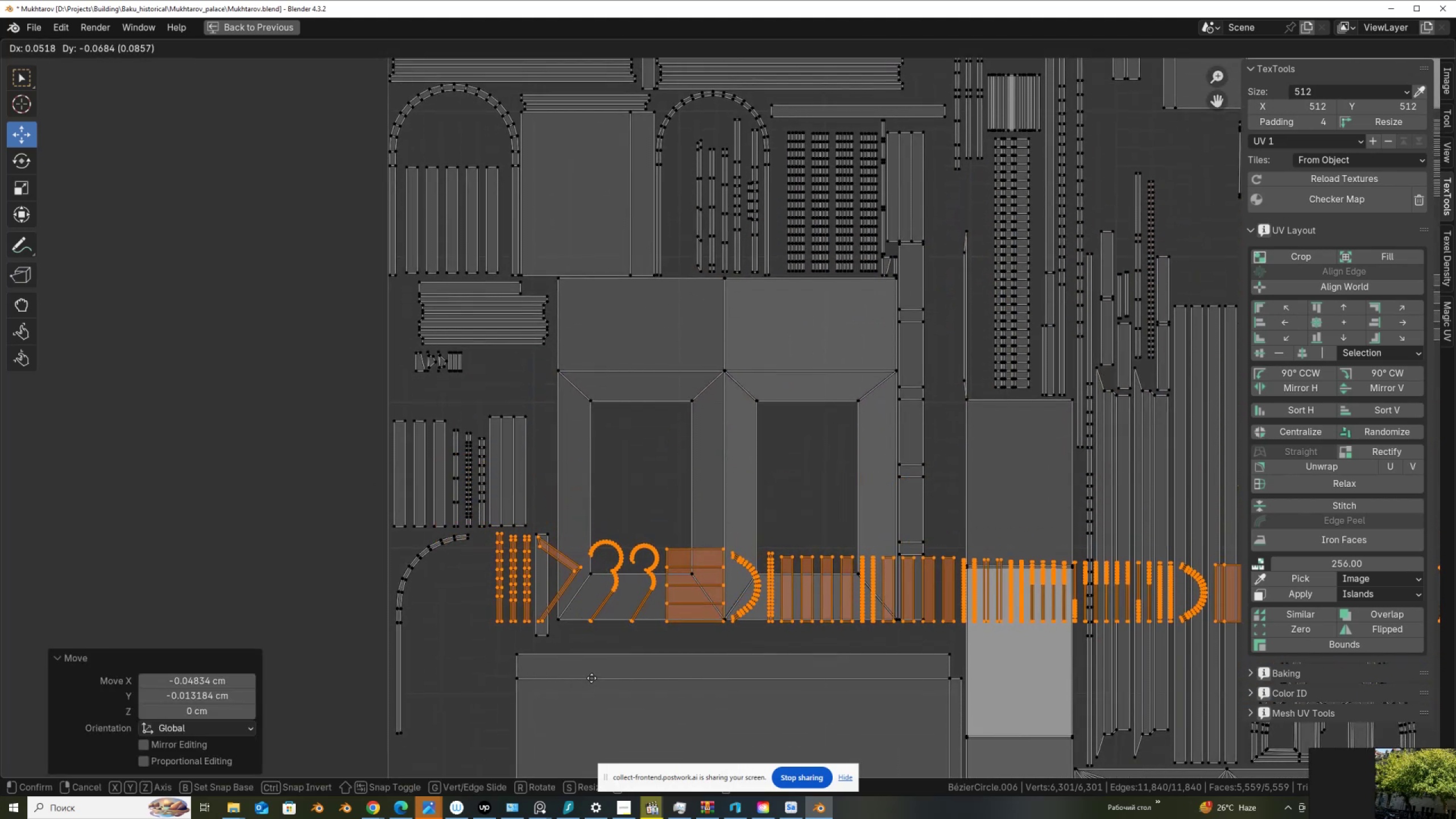 
left_click([590, 676])
 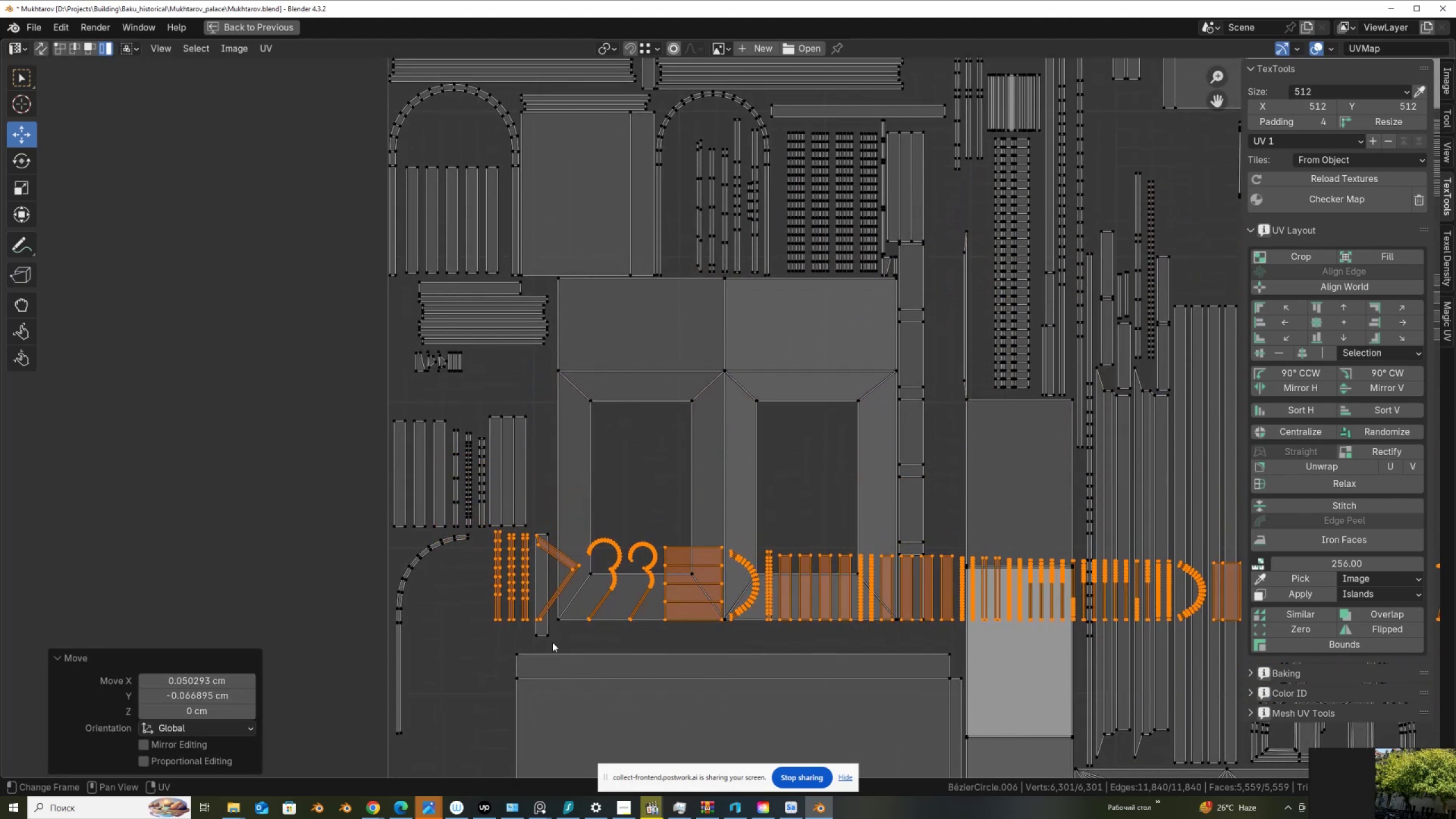 
hold_key(key=ControlLeft, duration=1.31)
left_click_drag(start_coordinate=[489, 599], to_coordinate=[527, 641])
 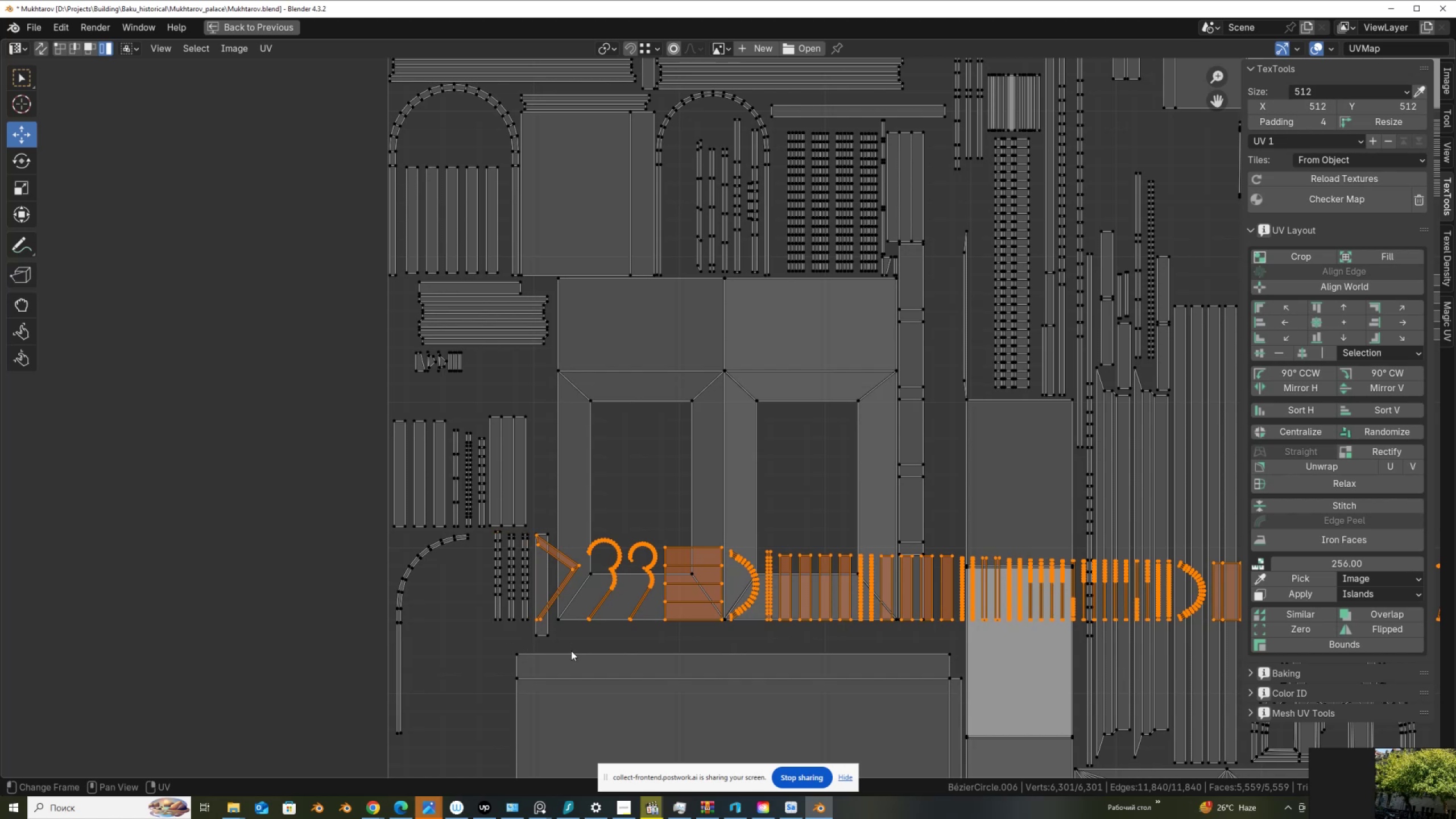 
key(G)
 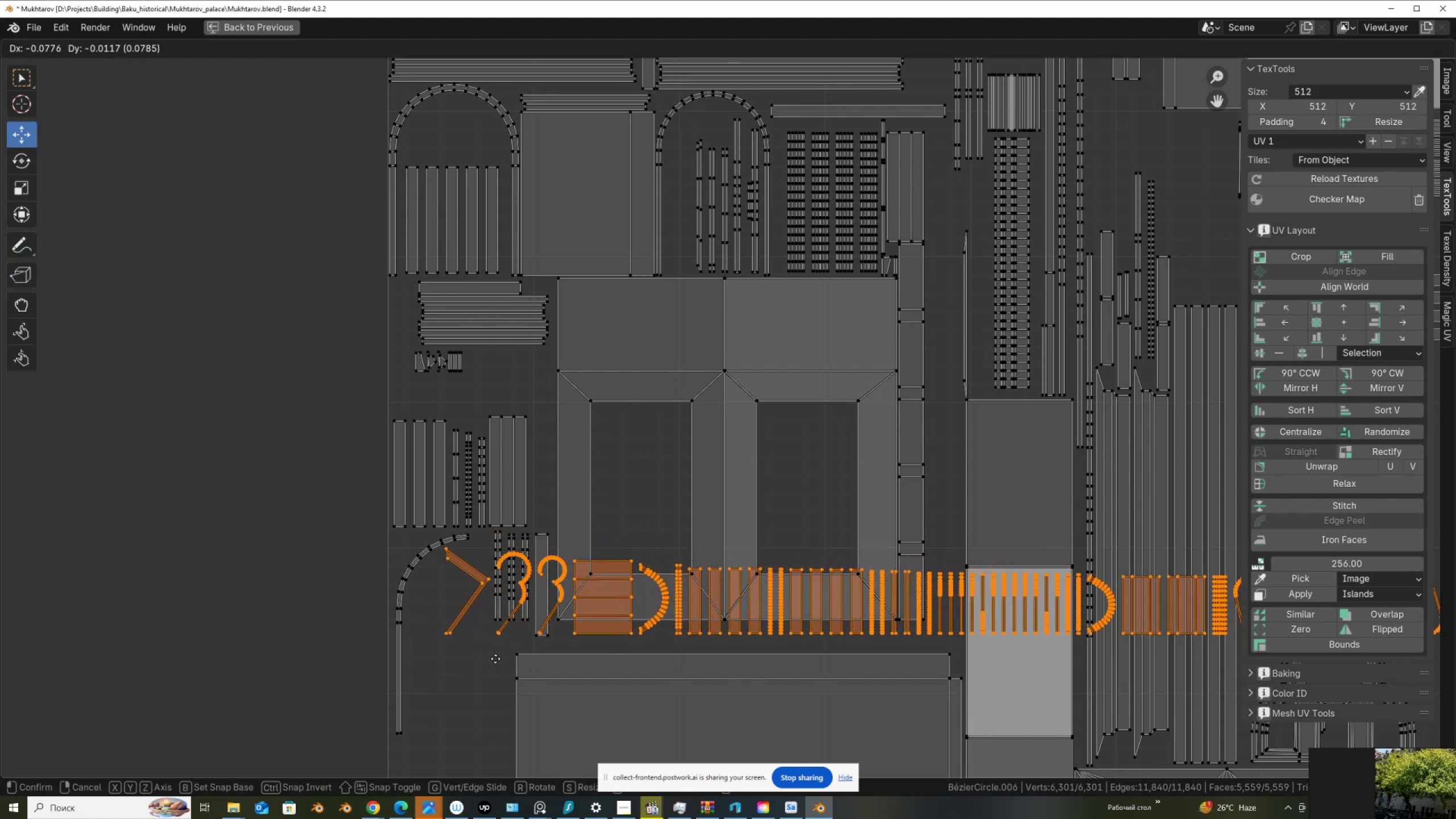 
left_click([494, 659])
 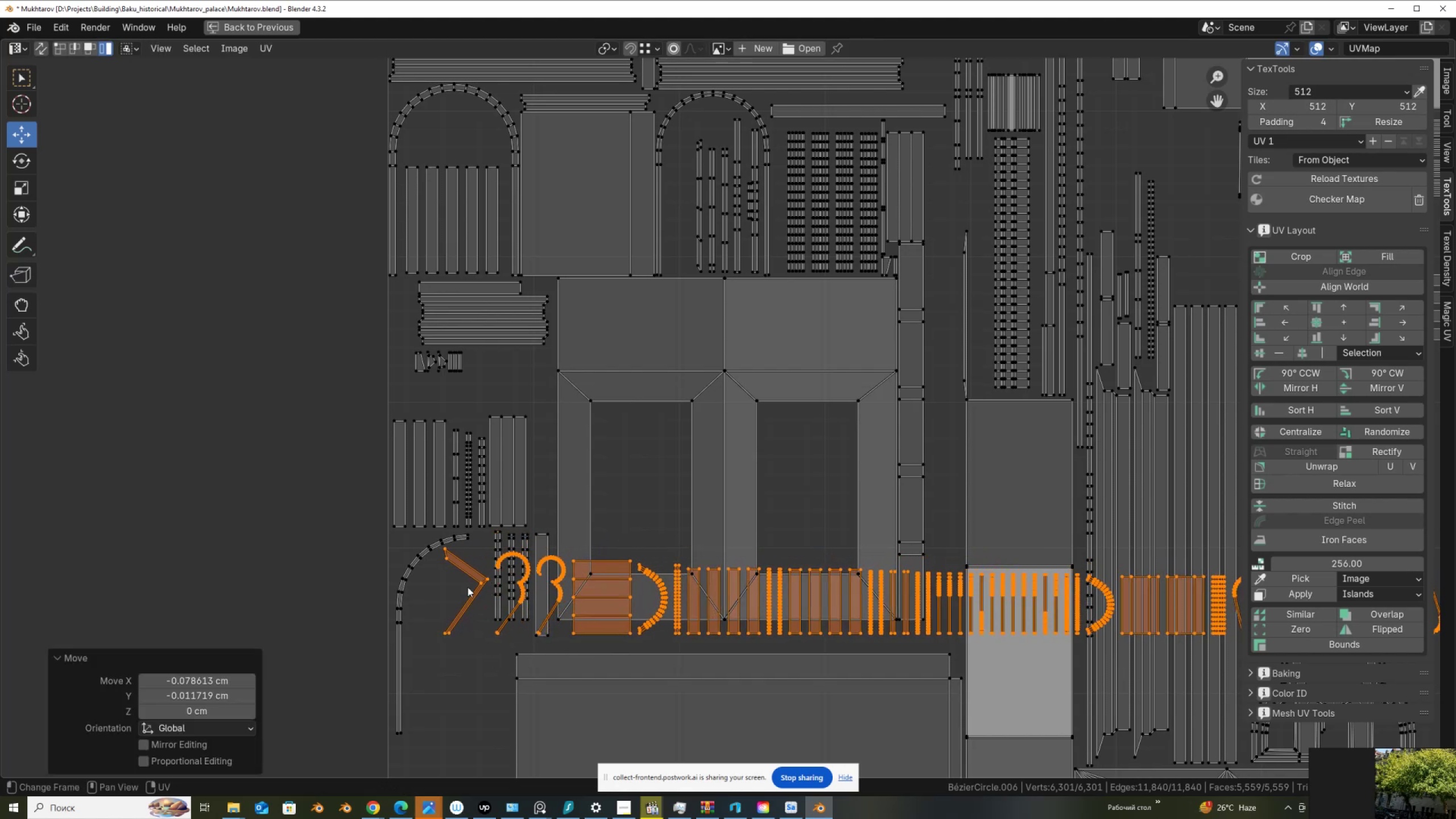 
hold_key(key=ControlLeft, duration=0.69)
left_click_drag(start_coordinate=[473, 569], to_coordinate=[490, 590])
 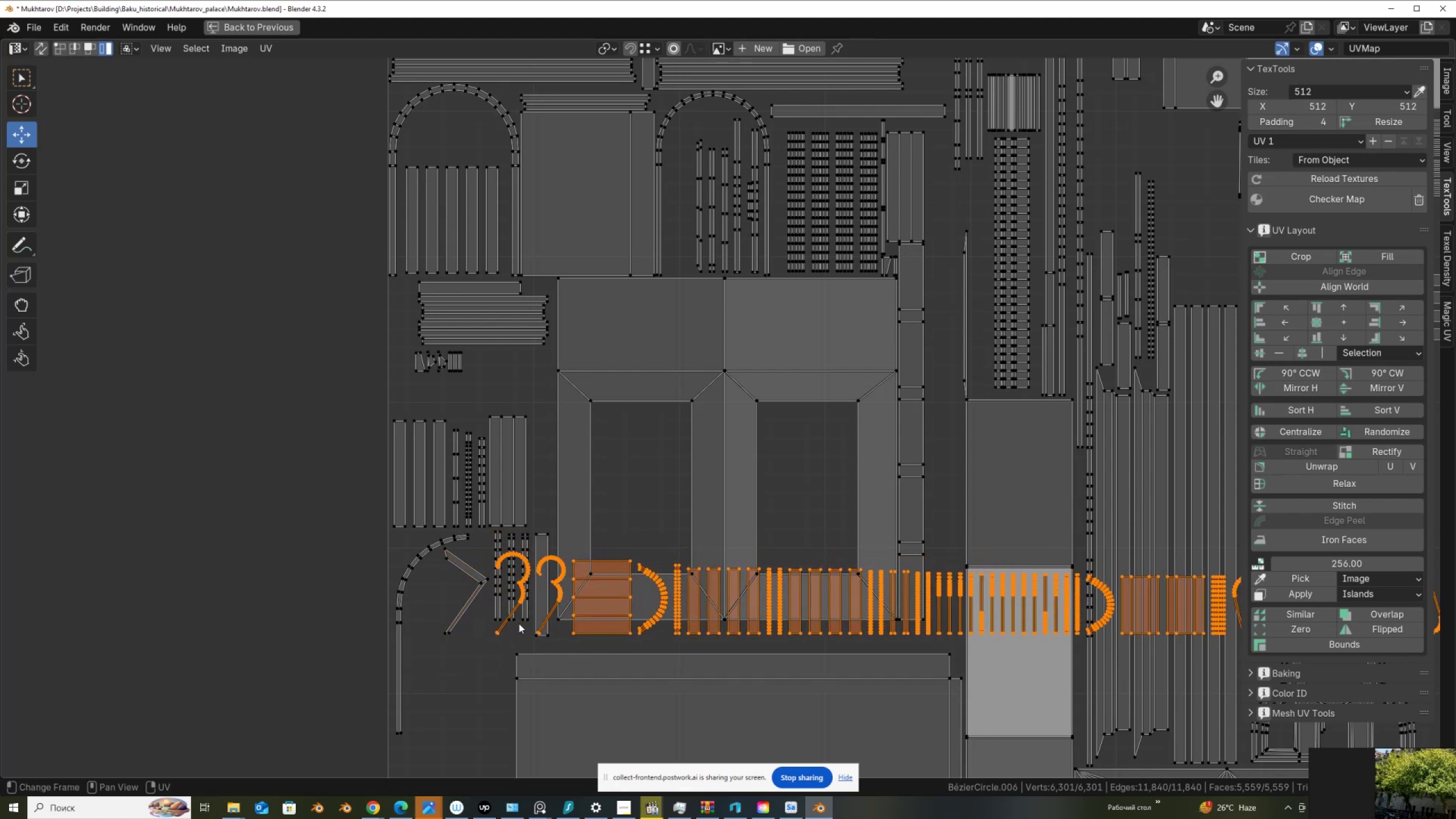 
key(G)
 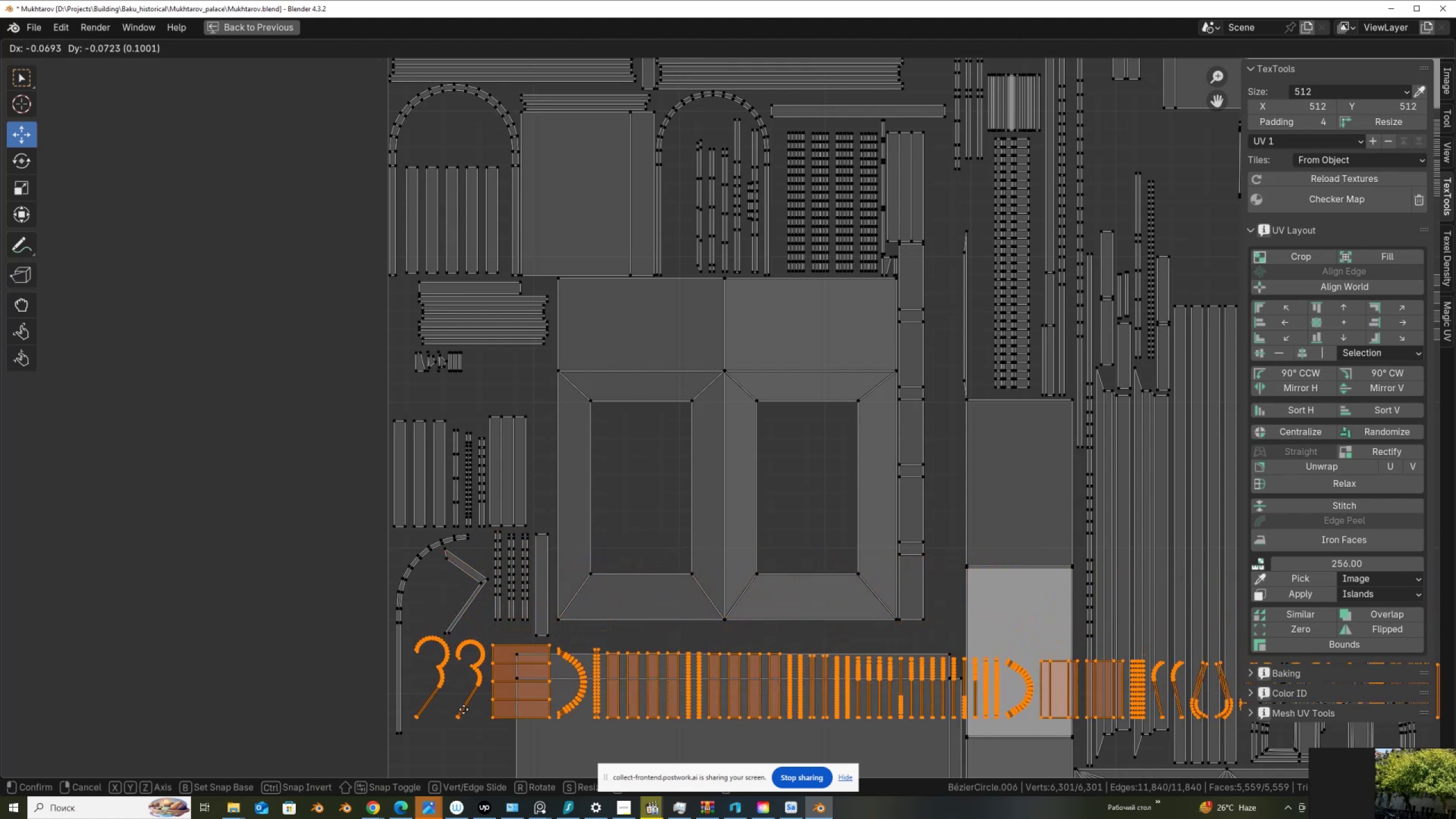 
left_click([462, 711])
 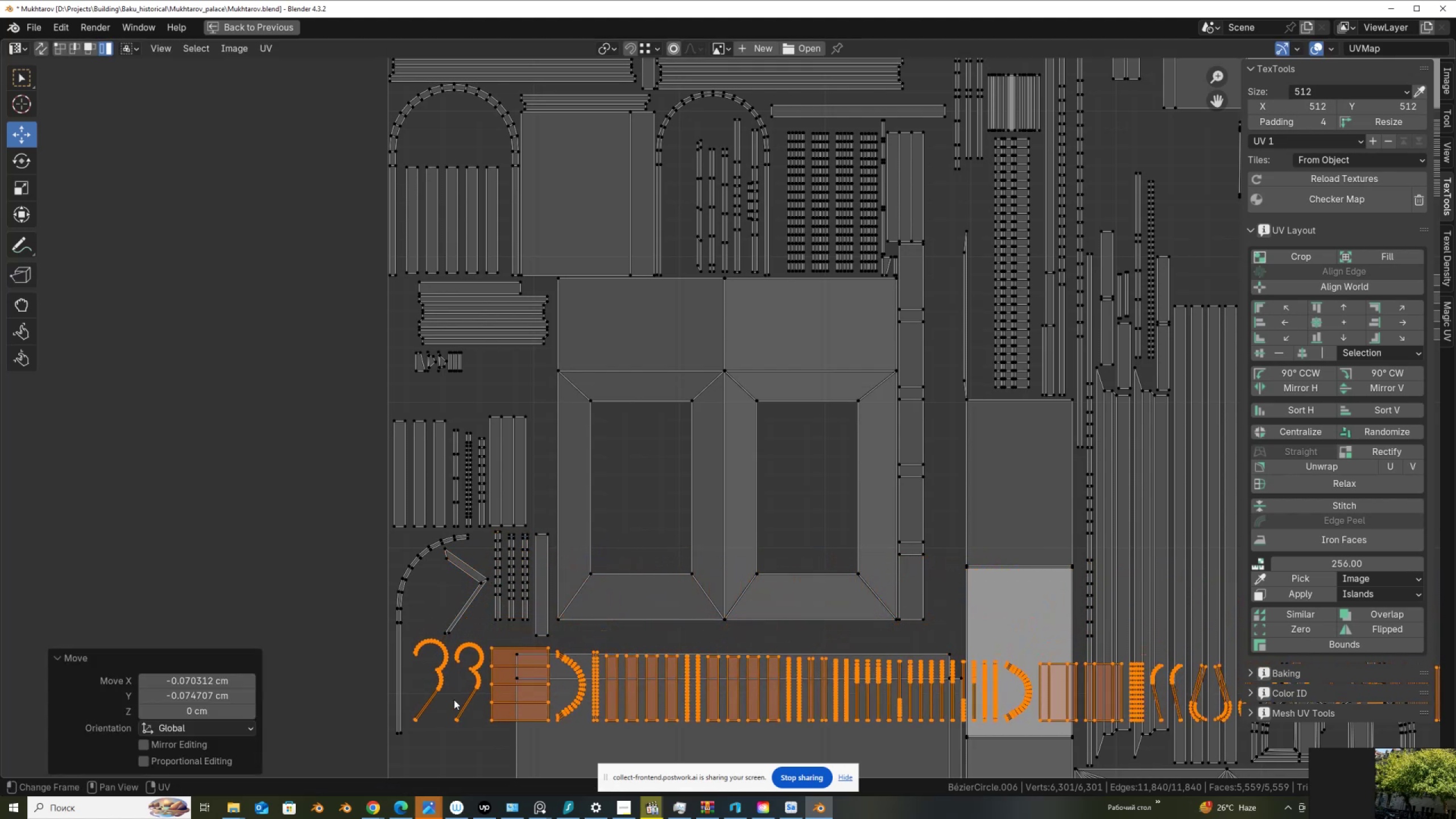 
hold_key(key=ControlLeft, duration=0.78)
left_click_drag(start_coordinate=[424, 635], to_coordinate=[474, 682])
 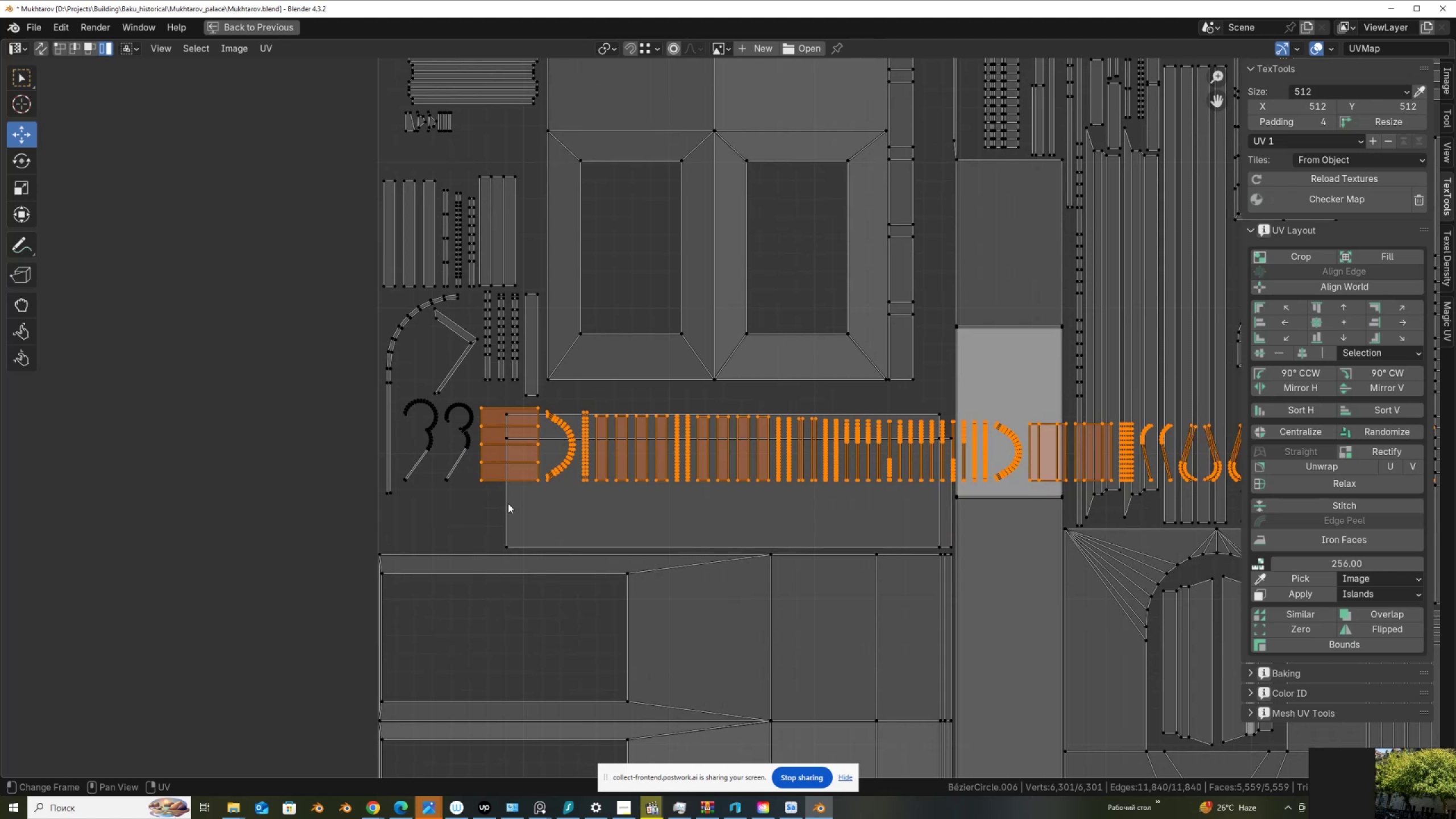 
scroll: coordinate [516, 522], scroll_direction: down, amount: 1.0
 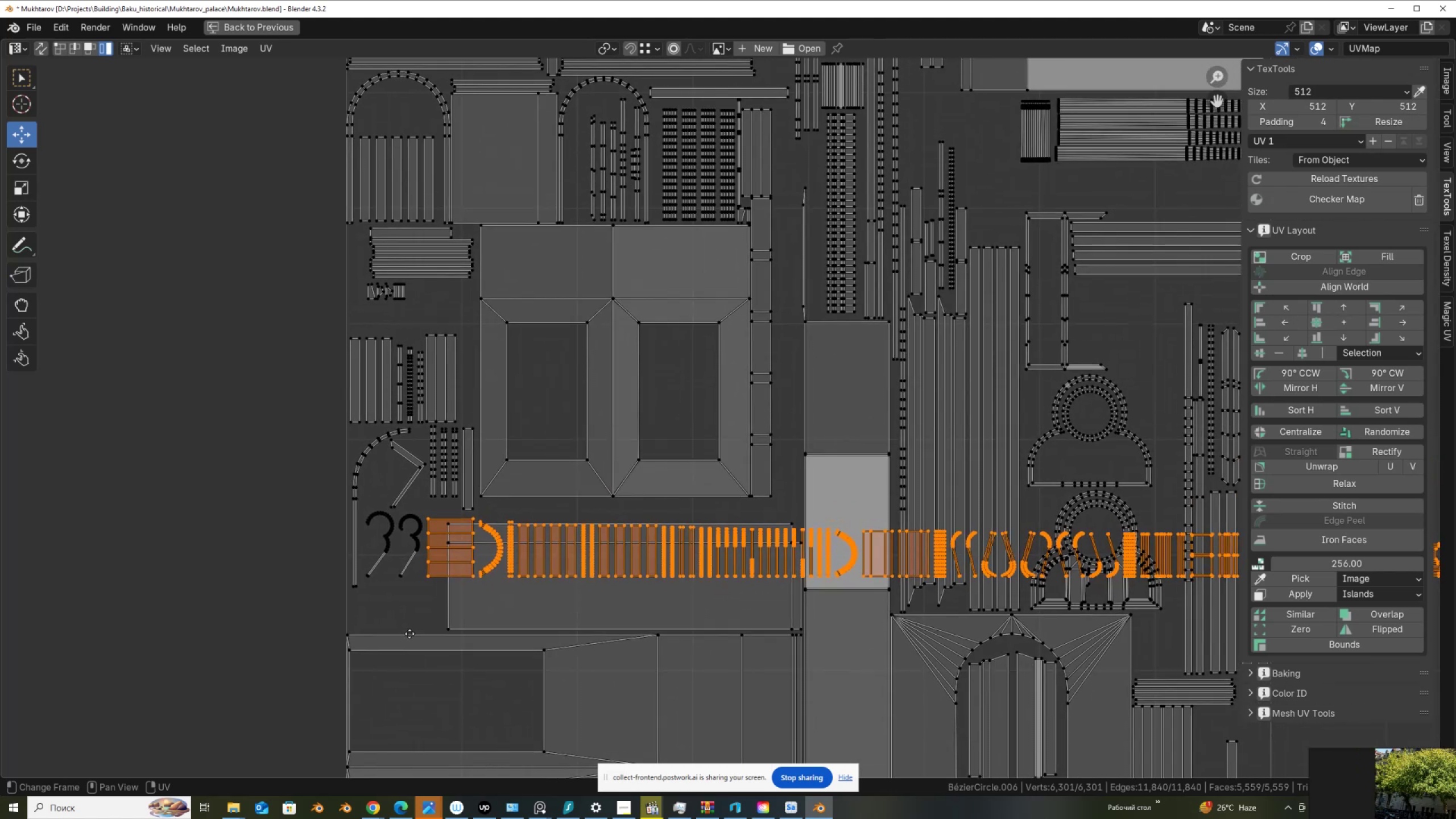 
scroll: coordinate [410, 634], scroll_direction: up, amount: 1.0
 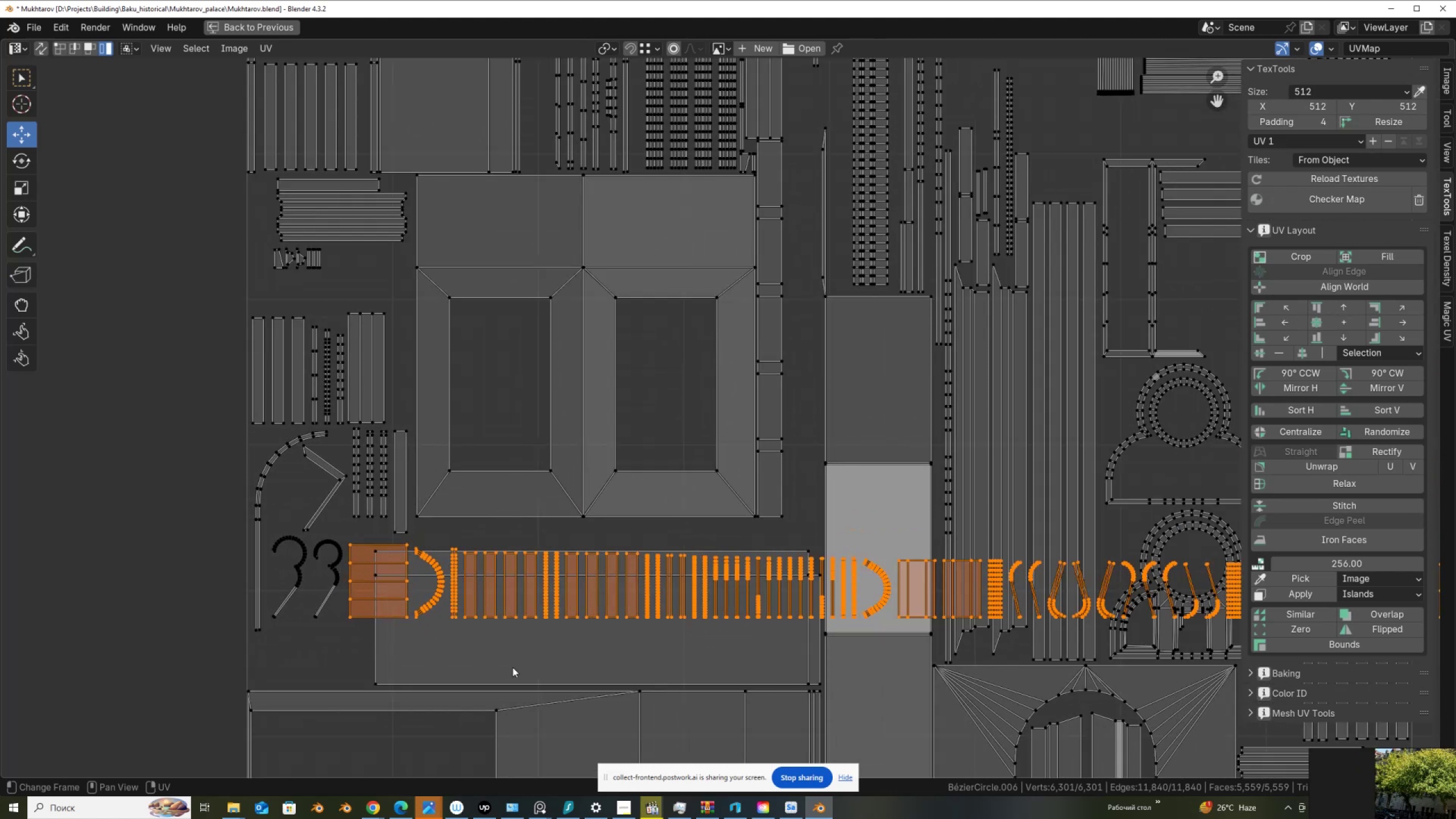 
key(G)
 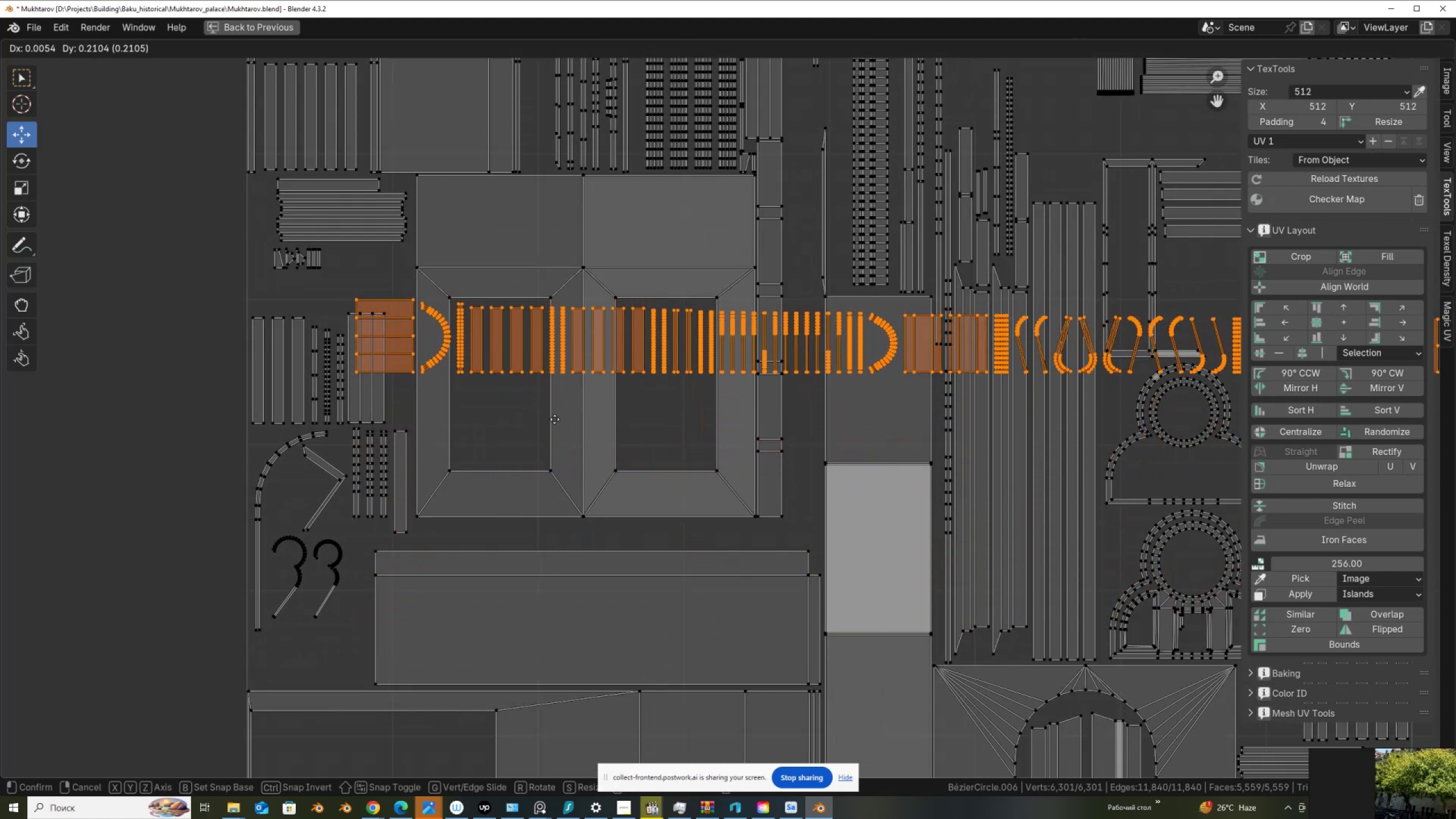 
left_click([555, 418])
 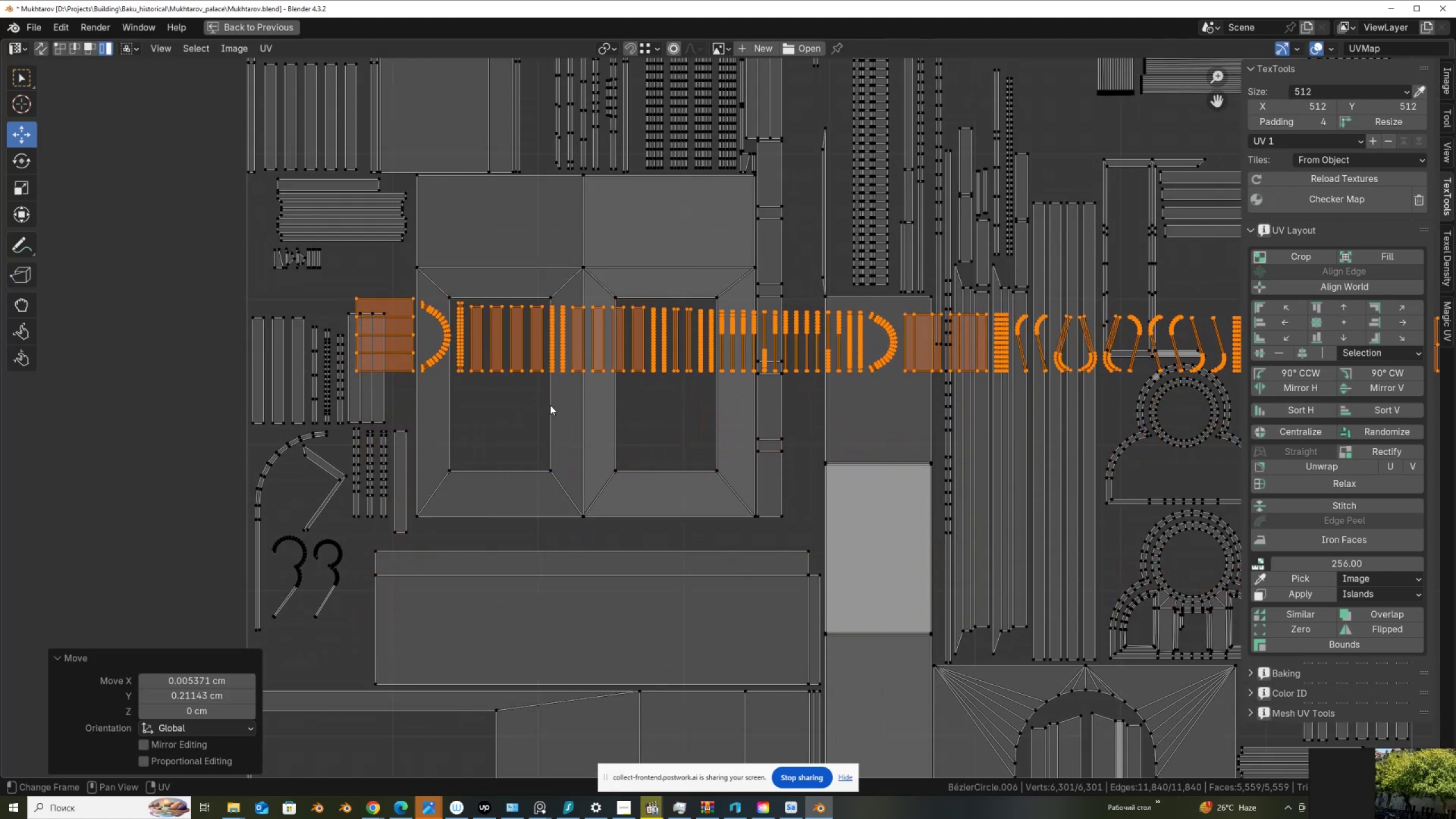 
hold_key(key=ControlLeft, duration=1.52)
left_click_drag(start_coordinate=[453, 286], to_coordinate=[537, 317])
 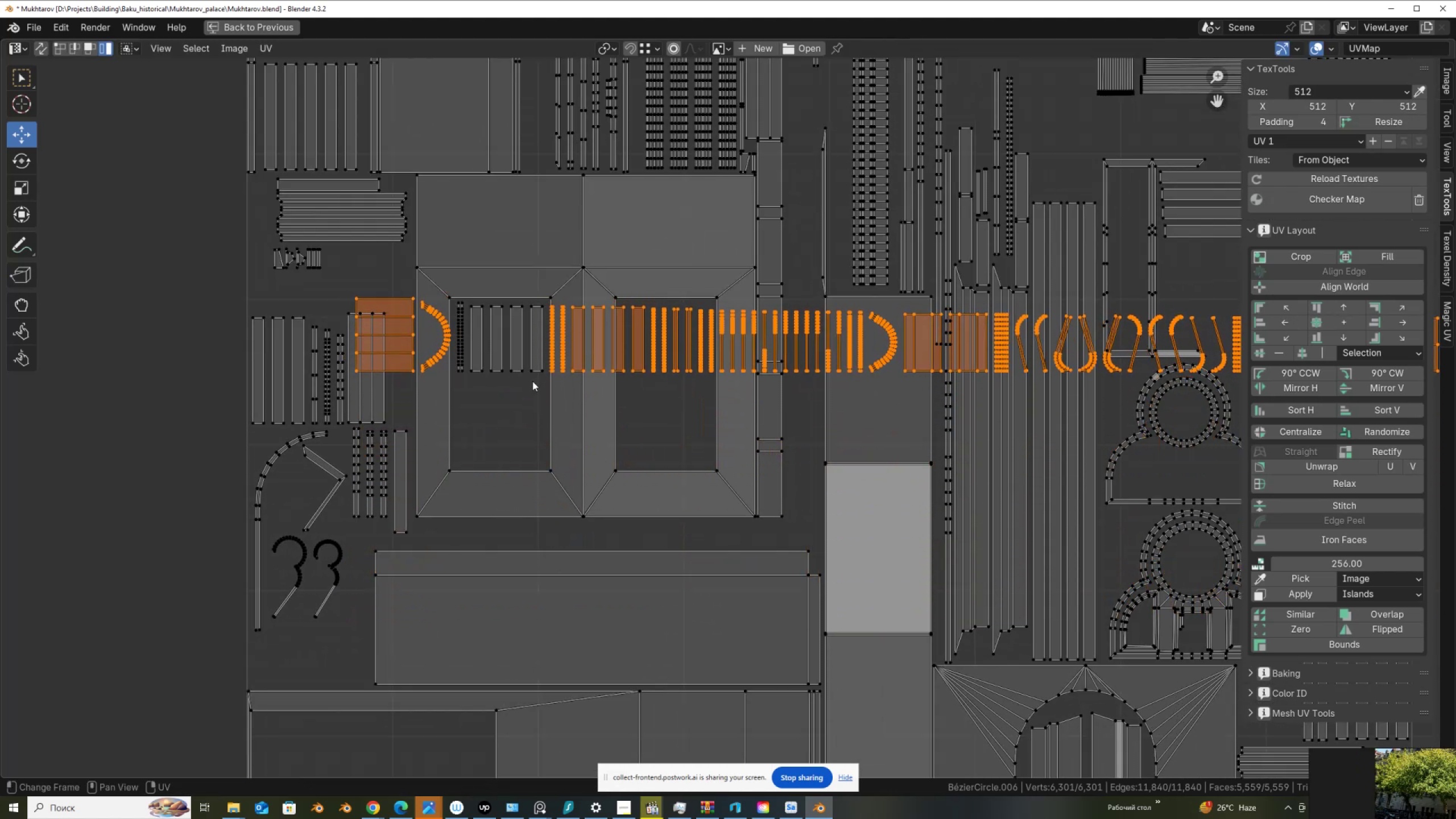 
key(Control+ControlLeft)
 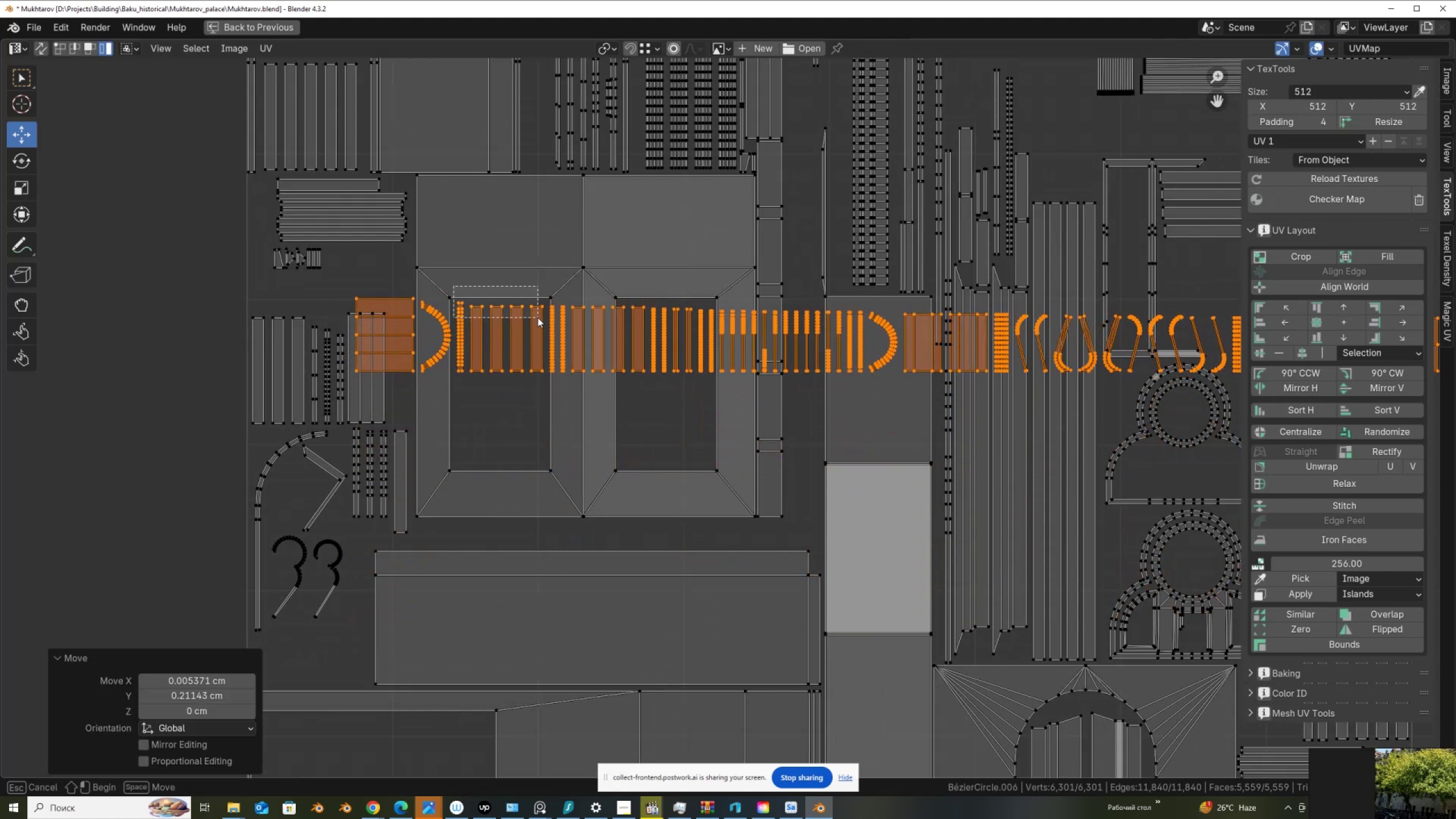 
key(Control+ControlLeft)
 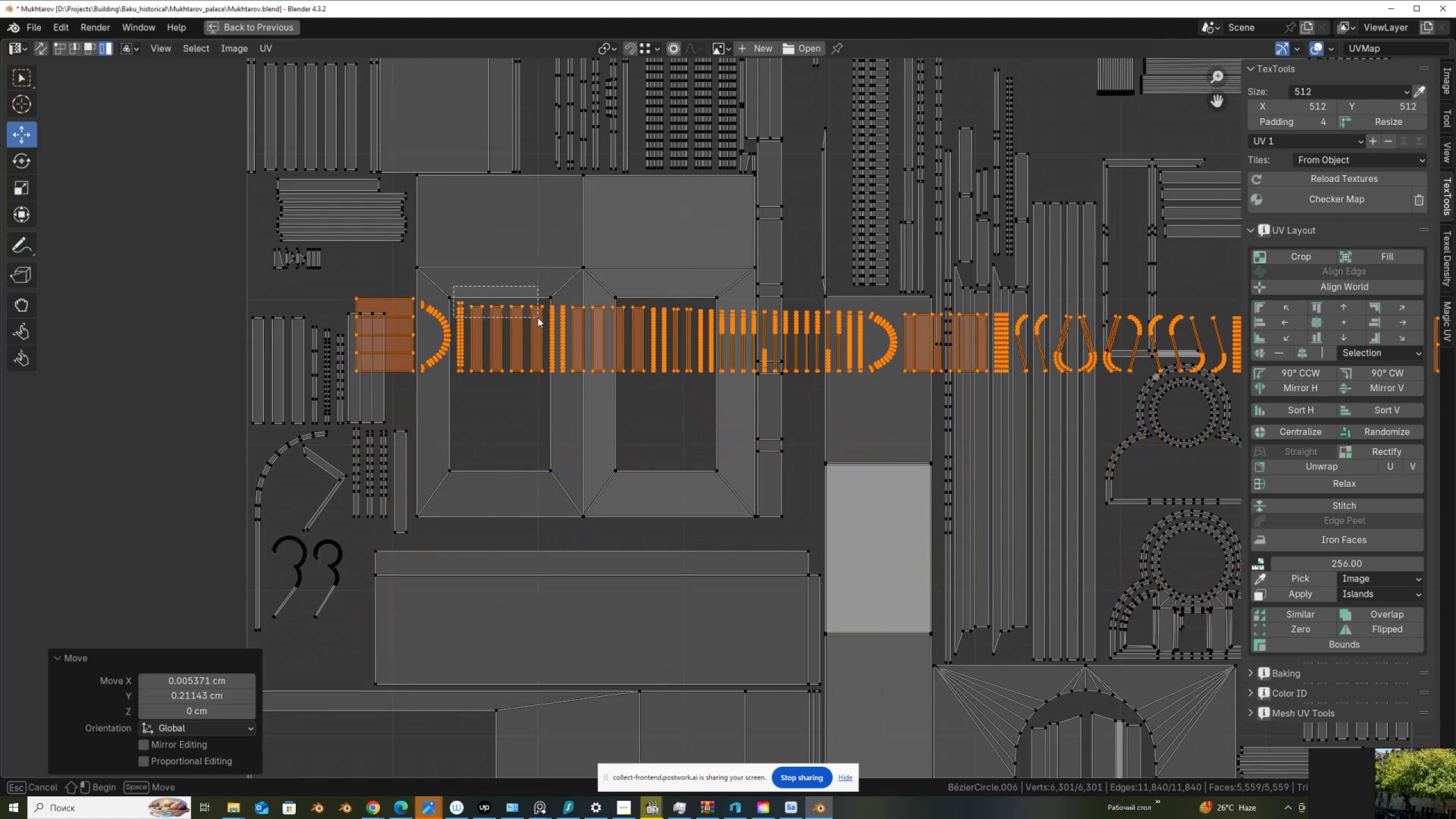 
key(Control+ControlLeft)
 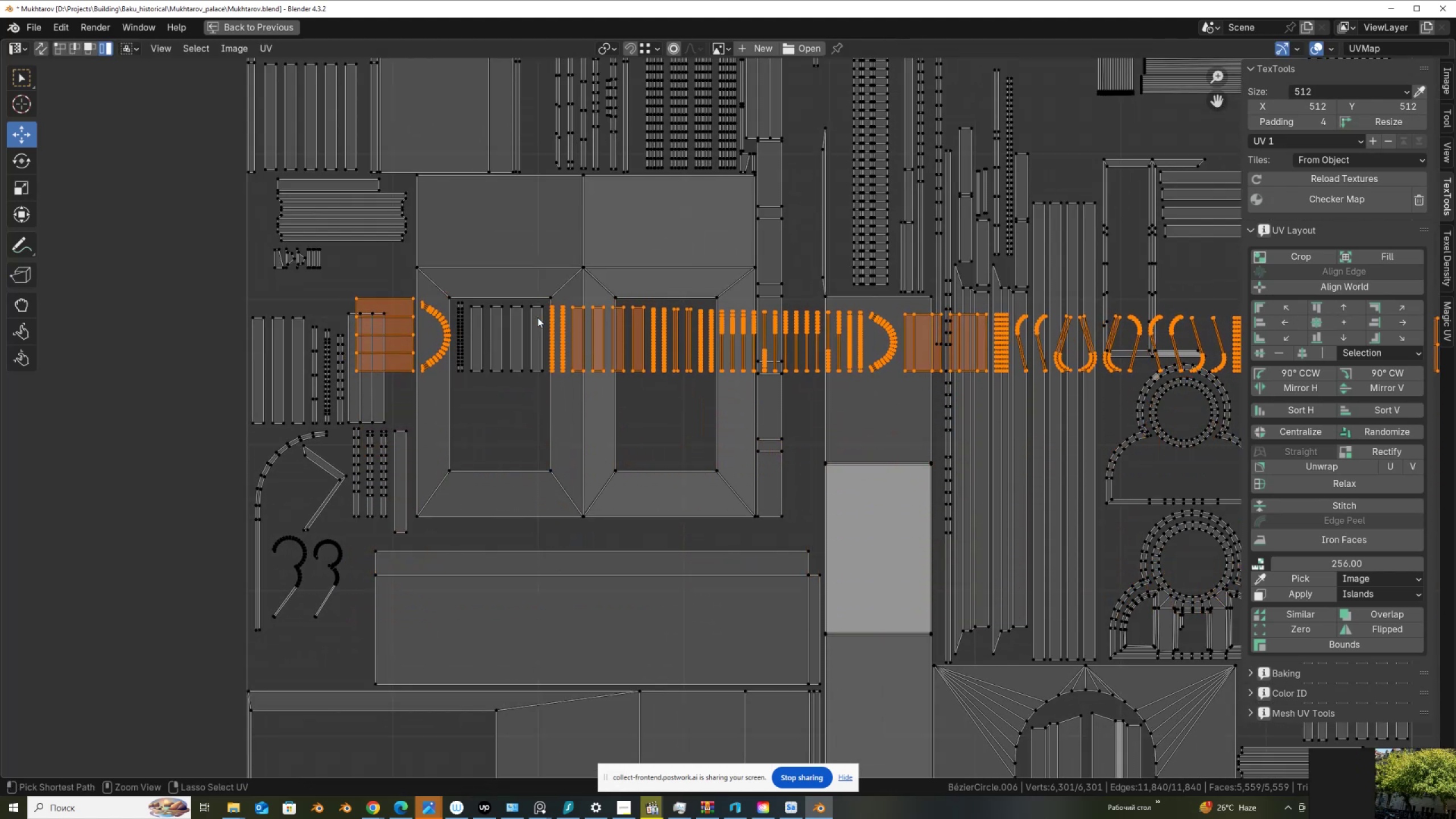 
key(Control+ControlLeft)
 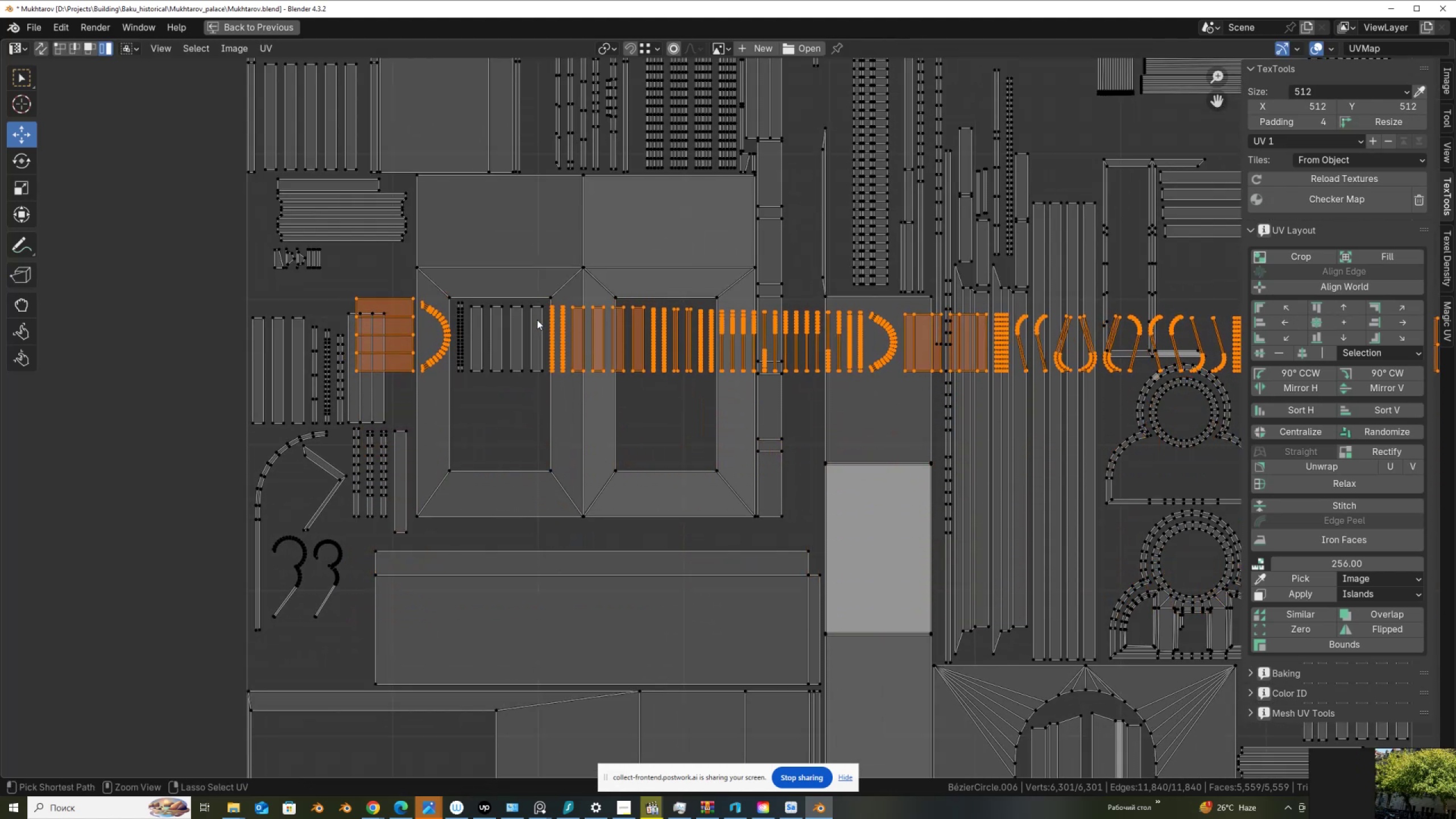 
key(Control+ControlLeft)
 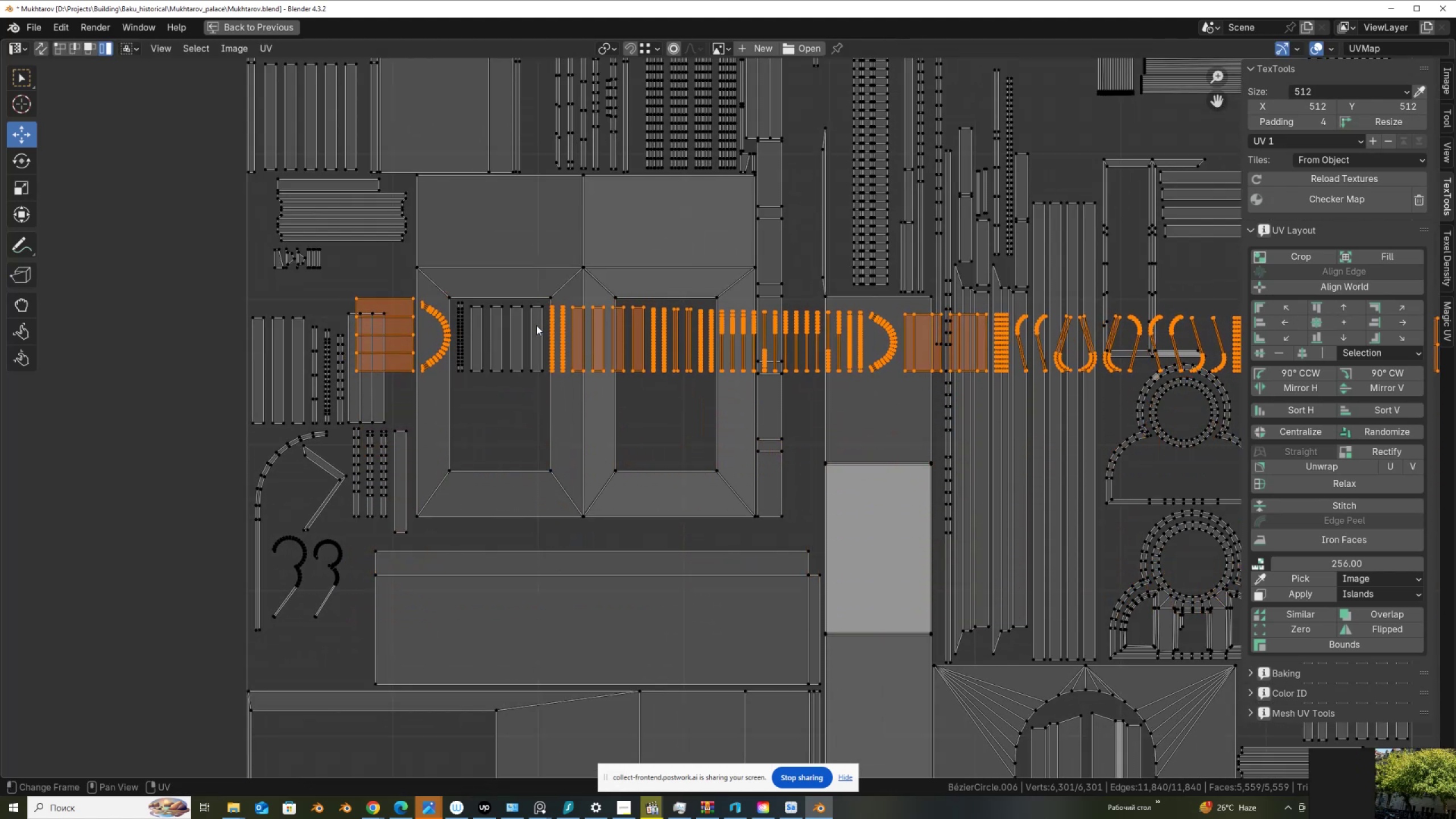 
key(Control+ControlLeft)
 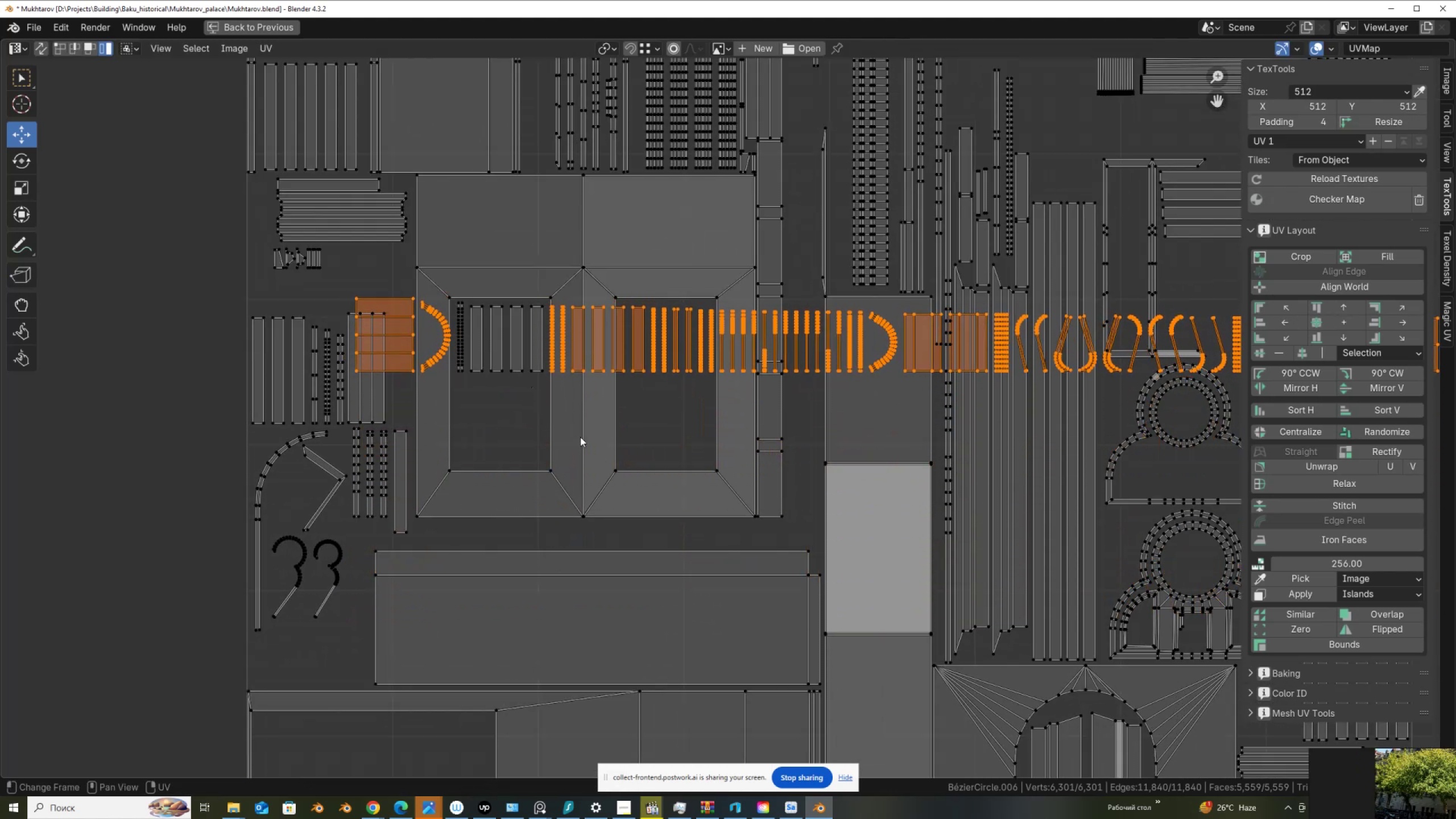 
key(G)
 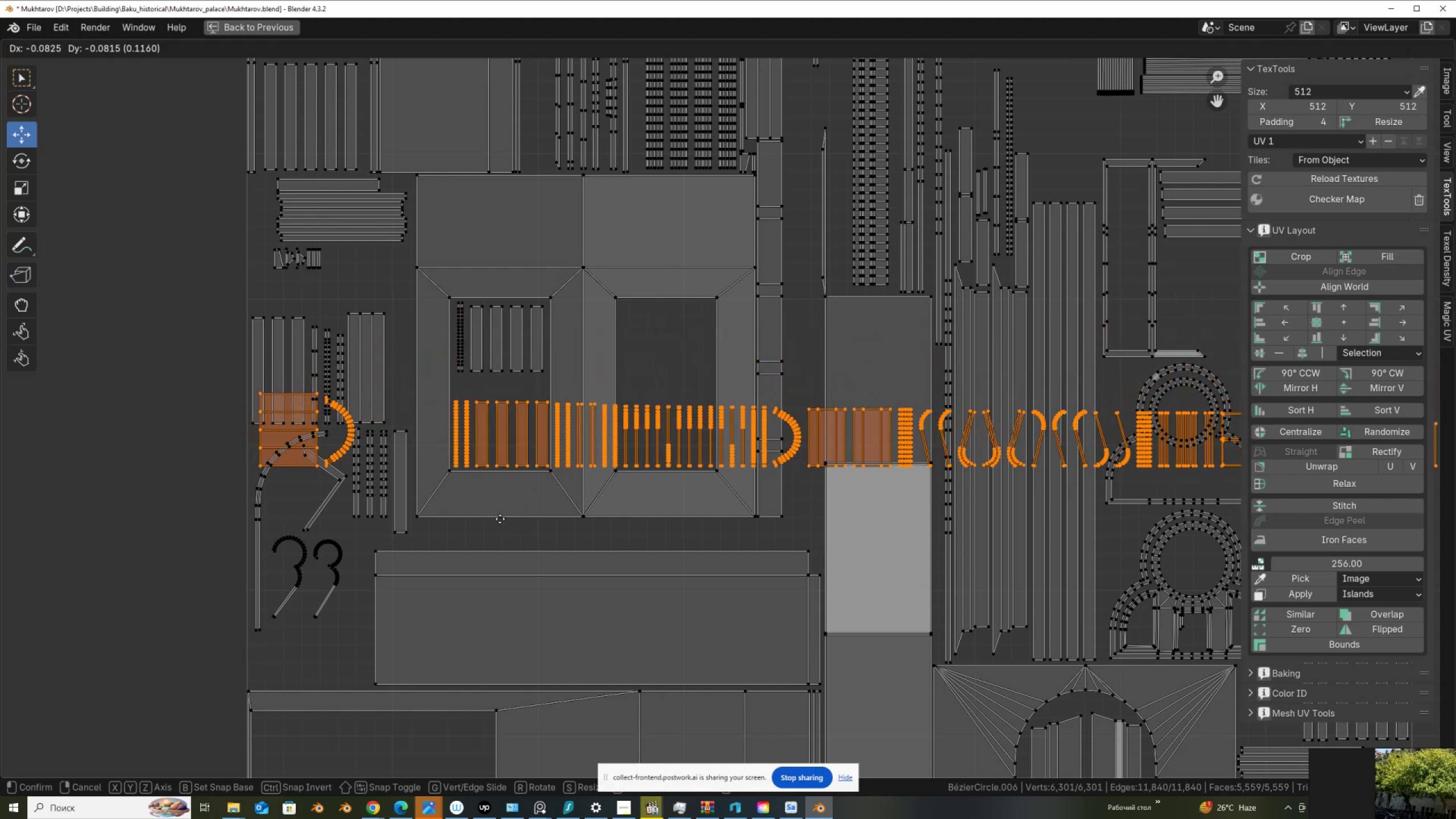 
wait(5.2)
 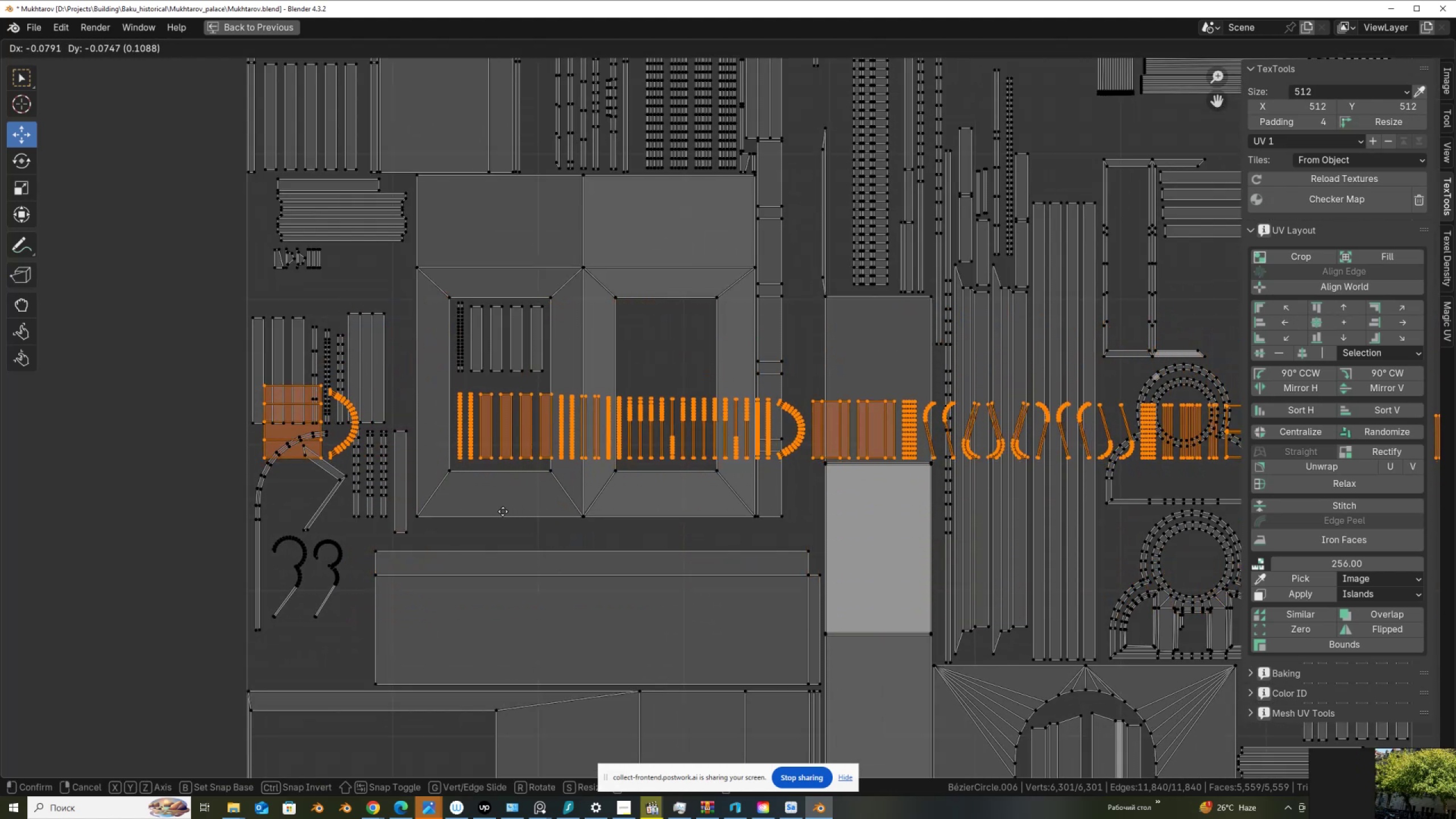 
left_click([499, 518])
 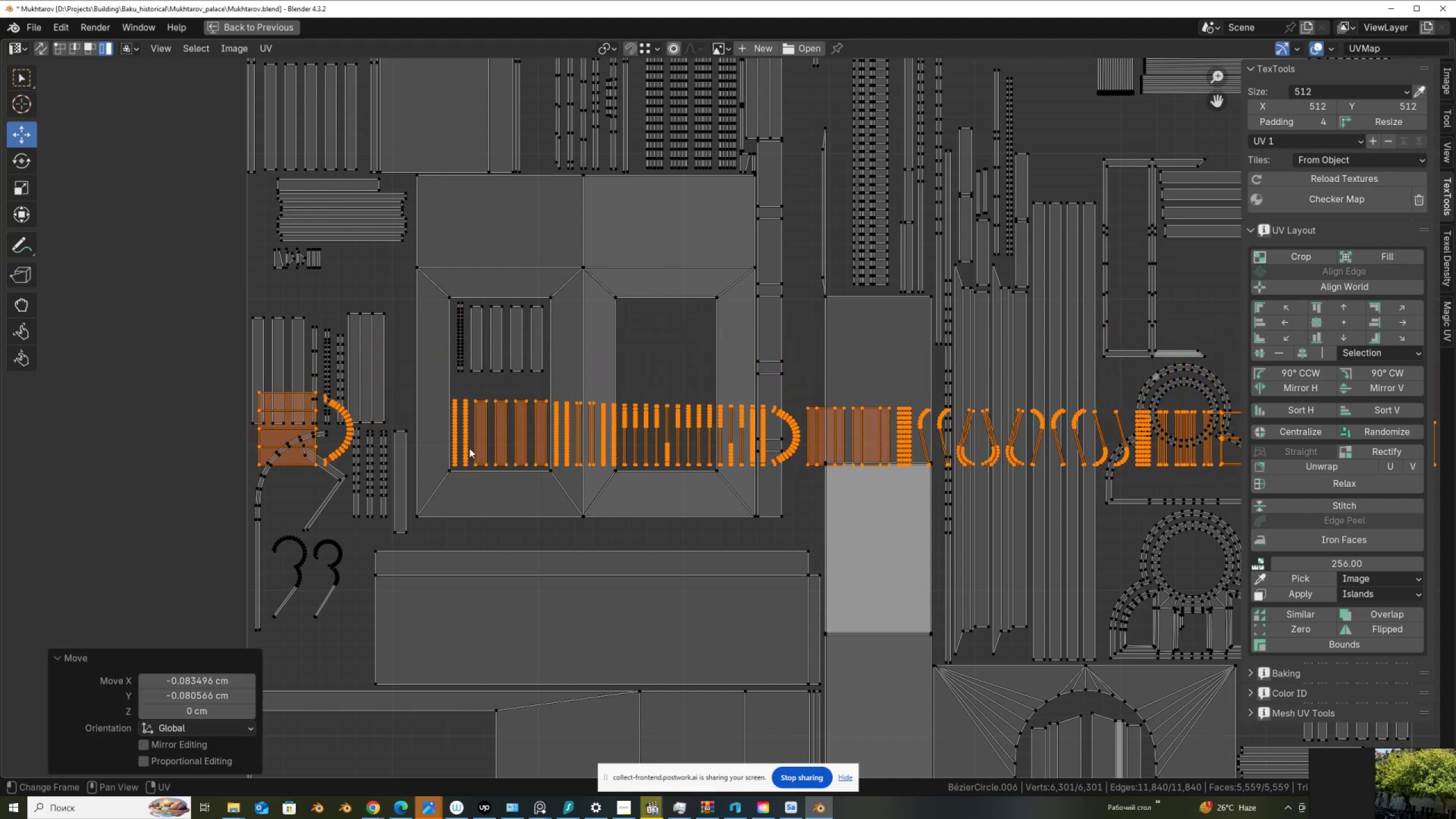 
hold_key(key=ControlLeft, duration=1.22)
left_click_drag(start_coordinate=[445, 446], to_coordinate=[538, 492])
 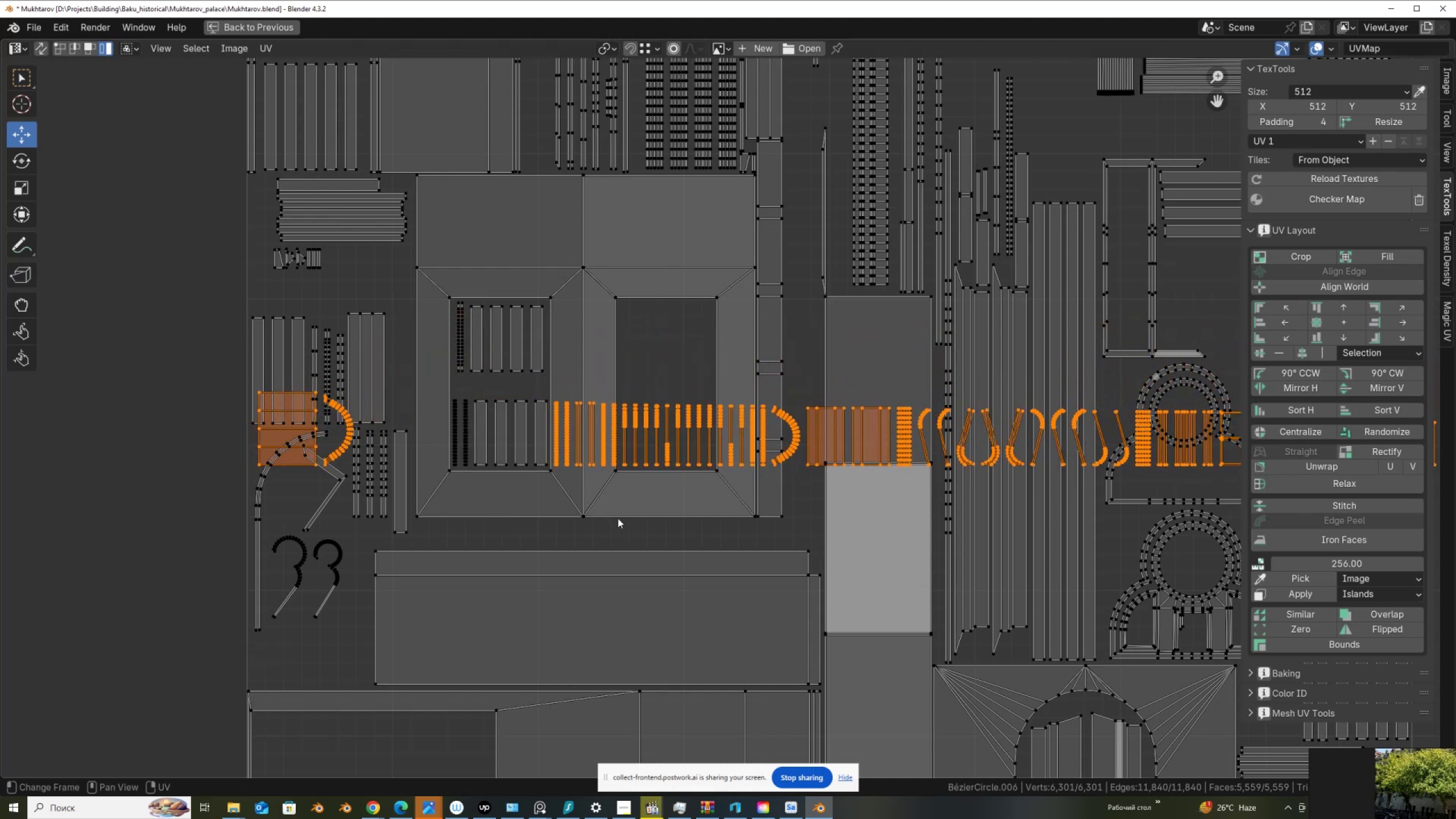 
key(G)
 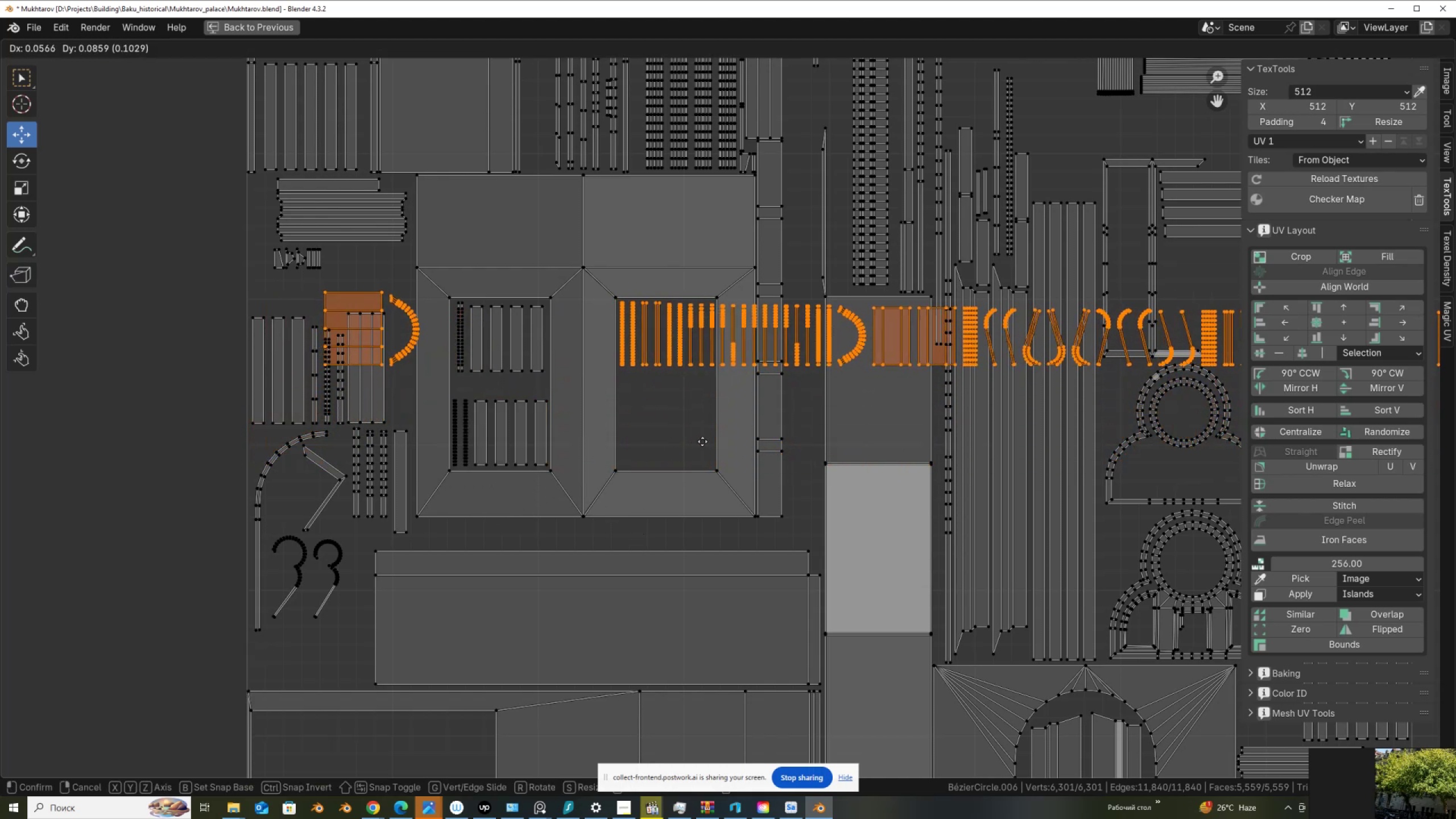 
left_click([703, 443])
 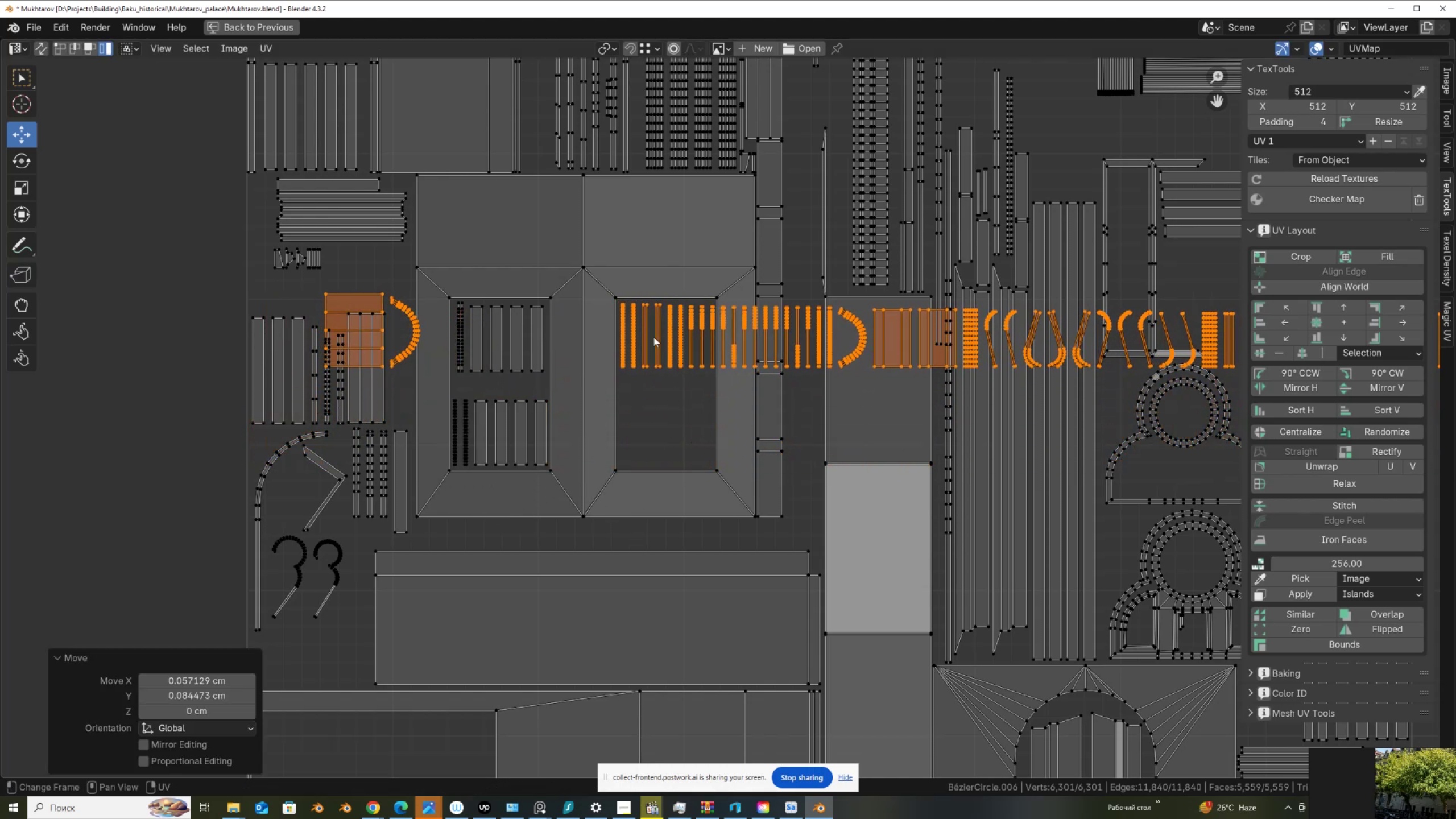 
hold_key(key=ControlLeft, duration=1.53)
left_click_drag(start_coordinate=[605, 300], to_coordinate=[715, 388])
 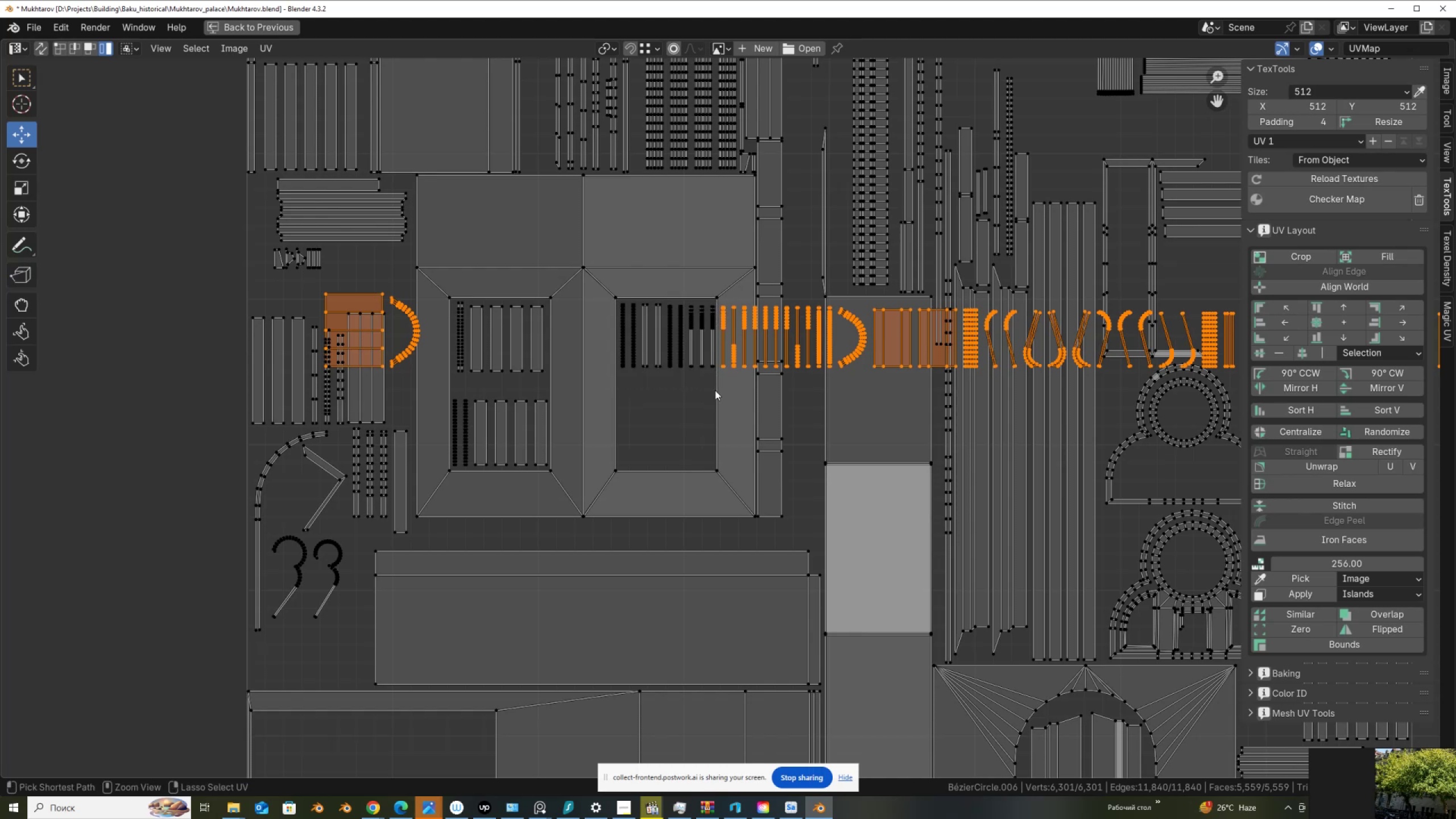 
key(Control+ControlLeft)
 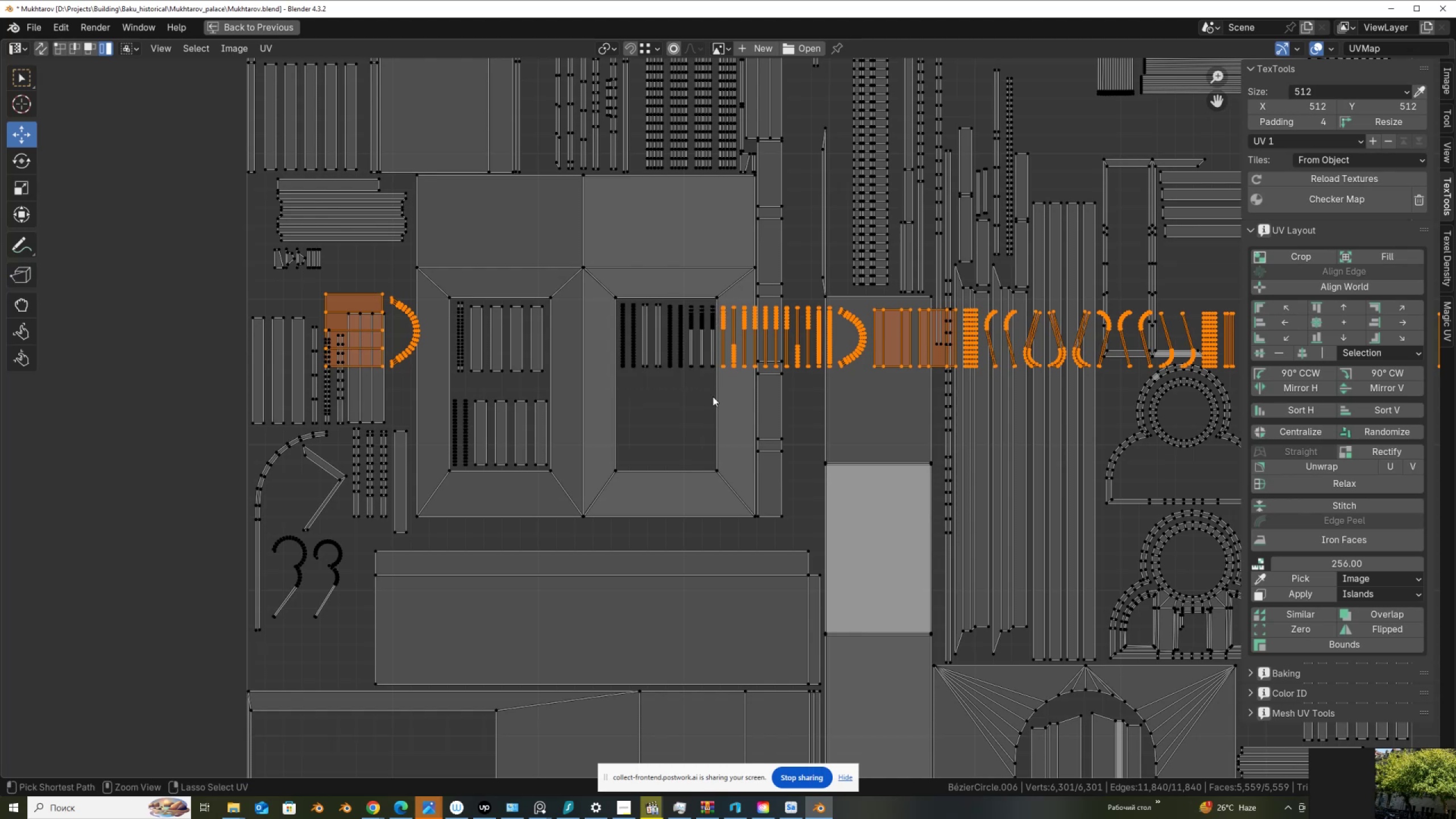 
key(Control+ControlLeft)
 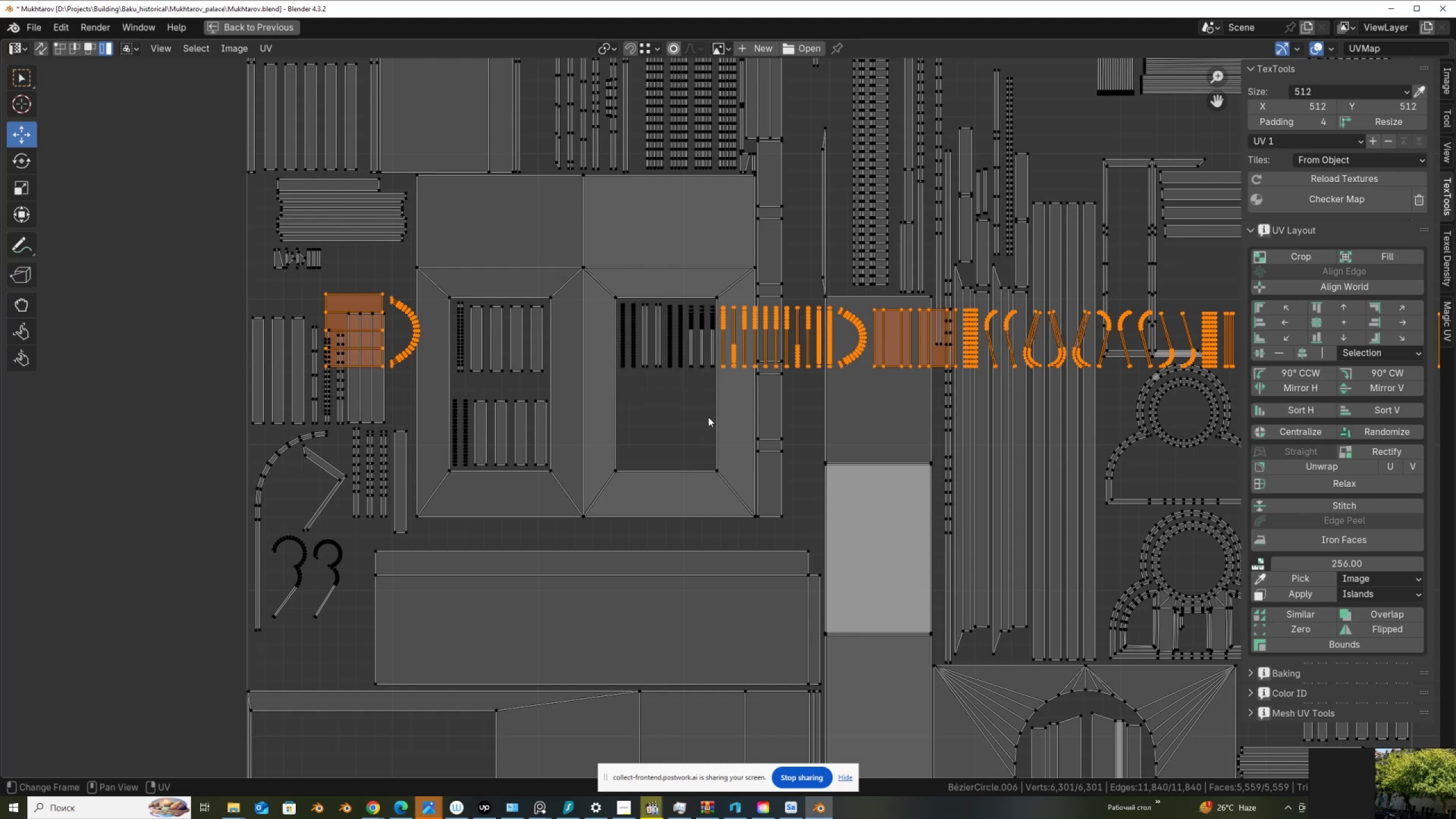 
key(Control+ControlLeft)
 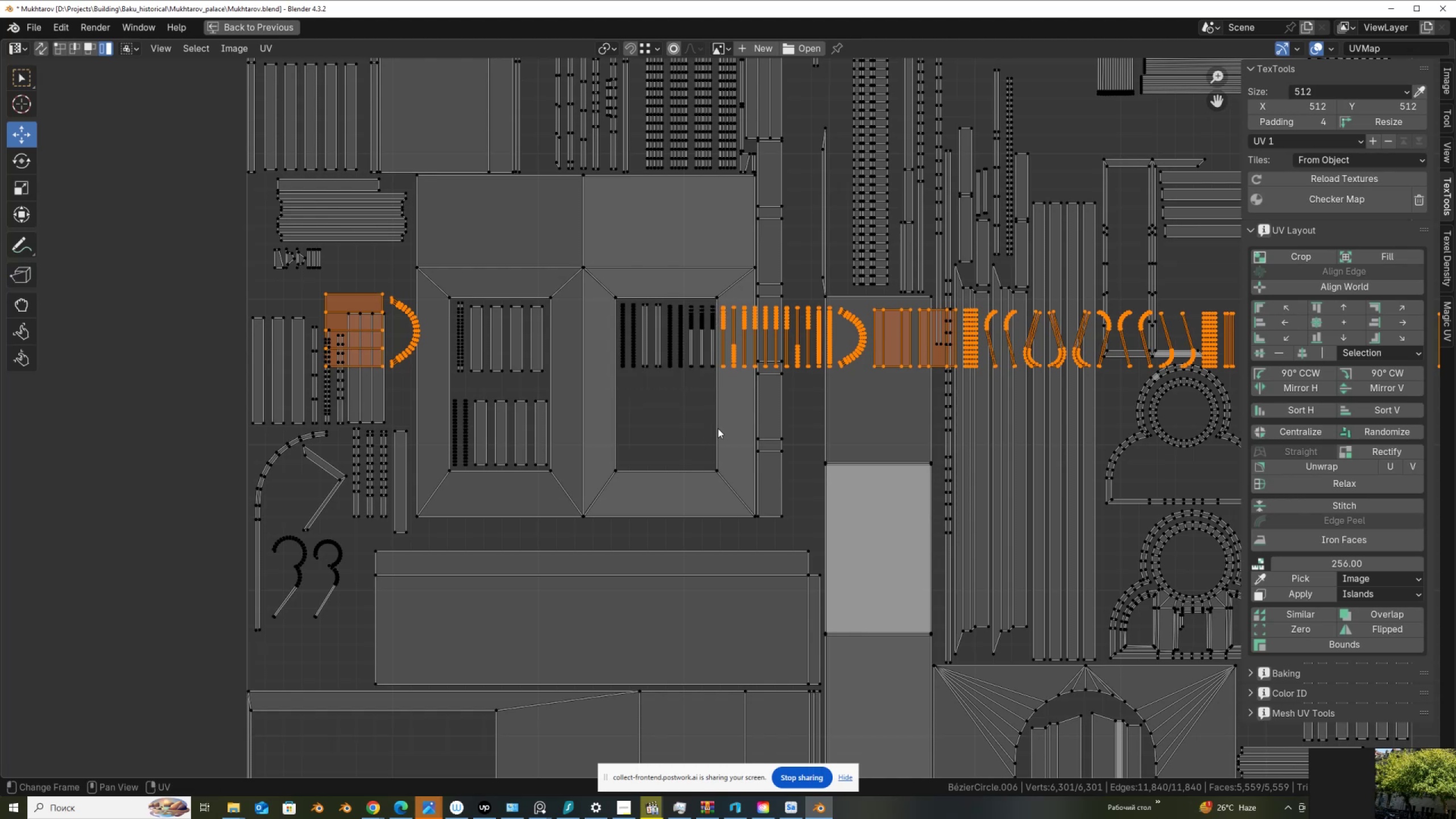 
key(G)
 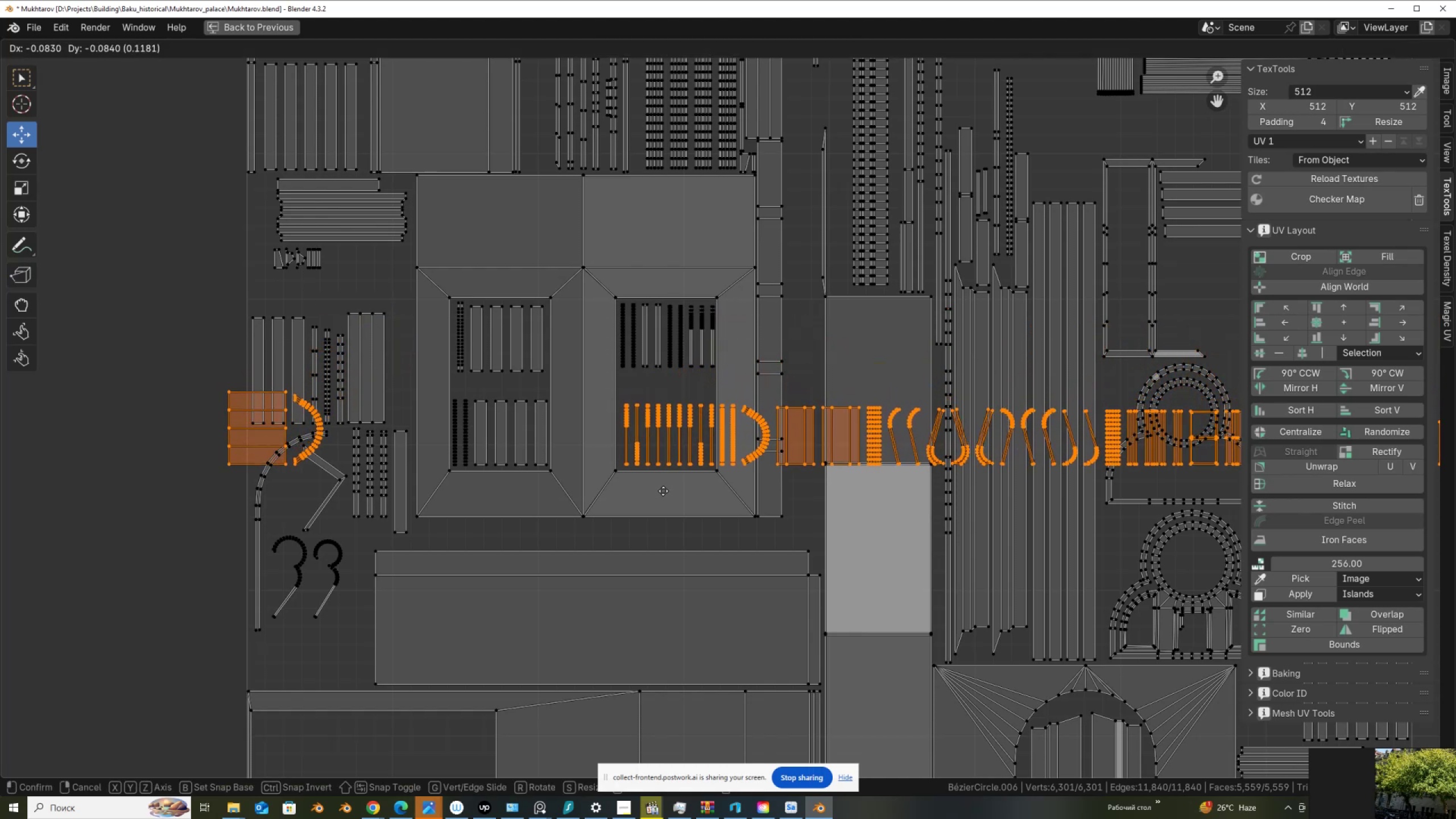 
left_click([661, 491])
 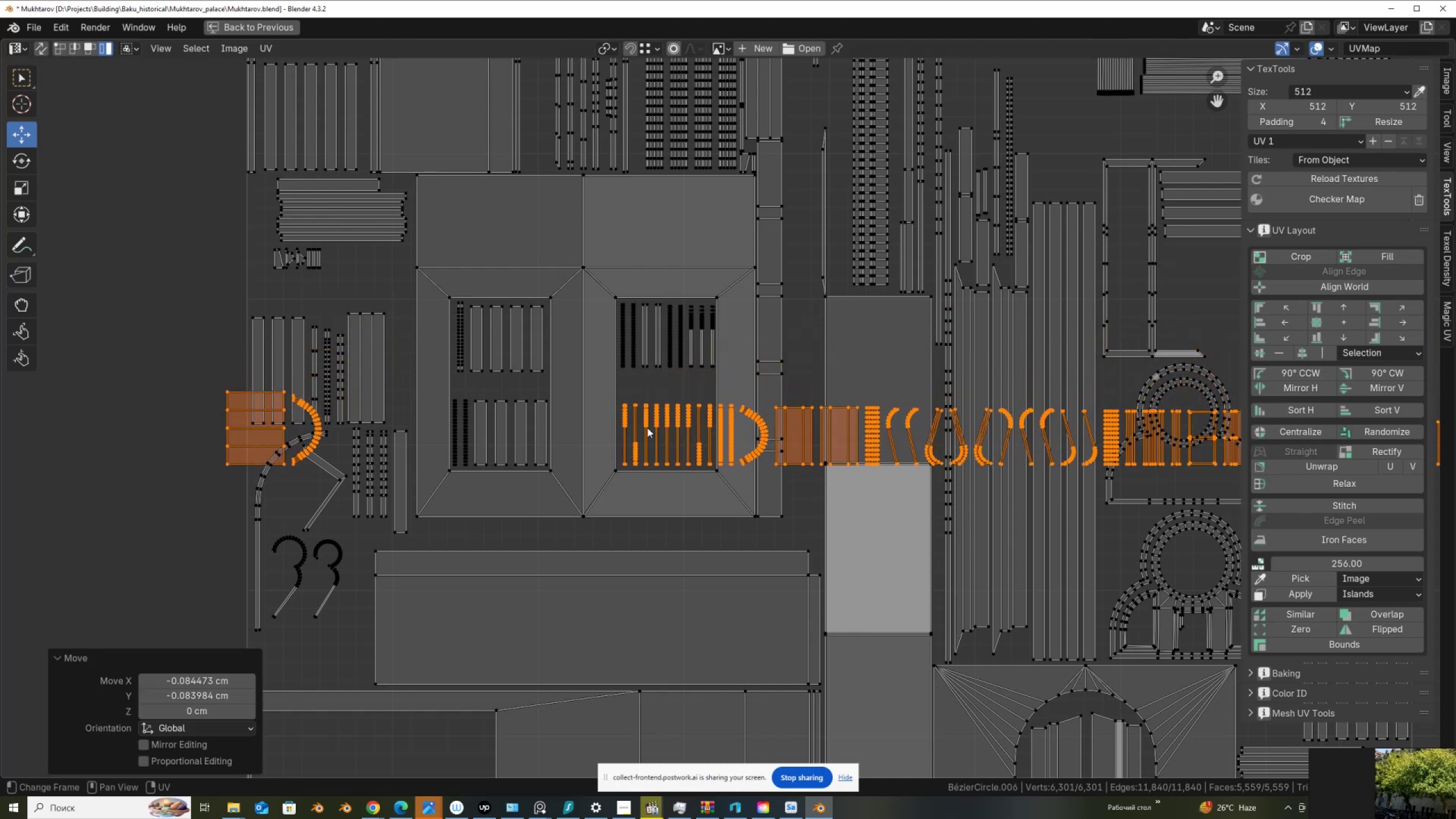 
key(Control+ControlLeft)
 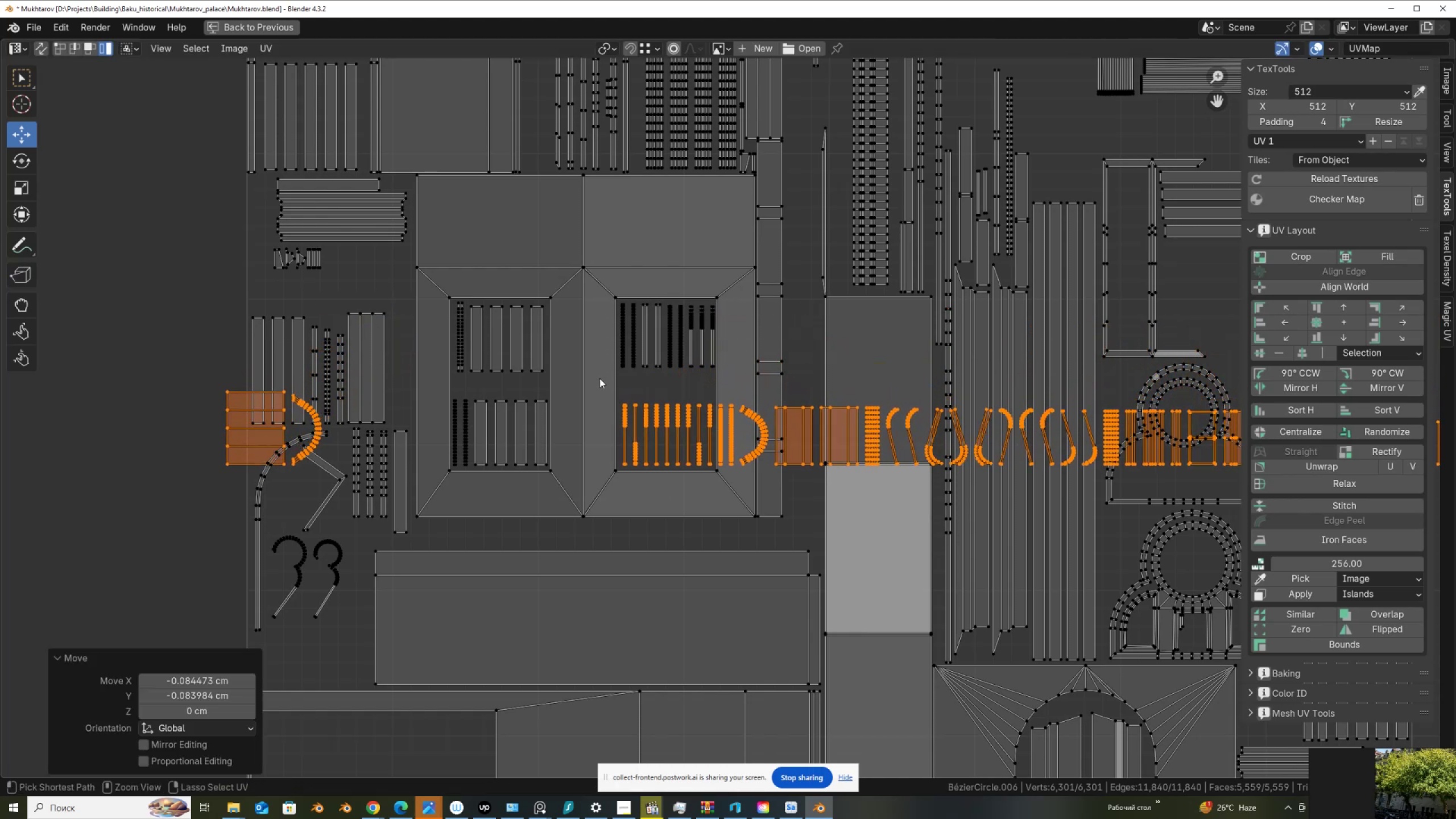 
hold_key(key=ControlLeft, duration=0.98)
left_click_drag(start_coordinate=[608, 388], to_coordinate=[714, 445])
 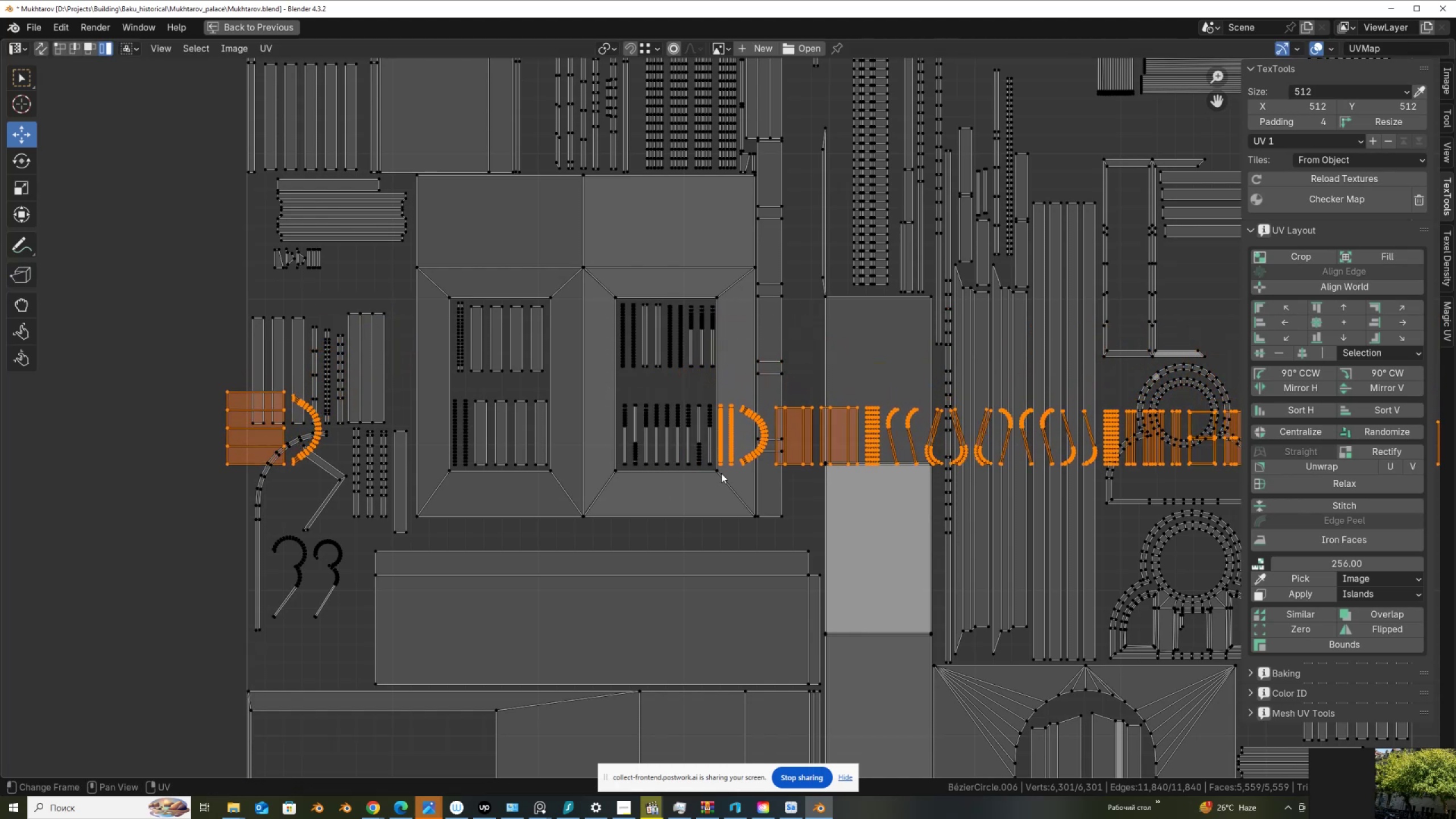 
key(G)
 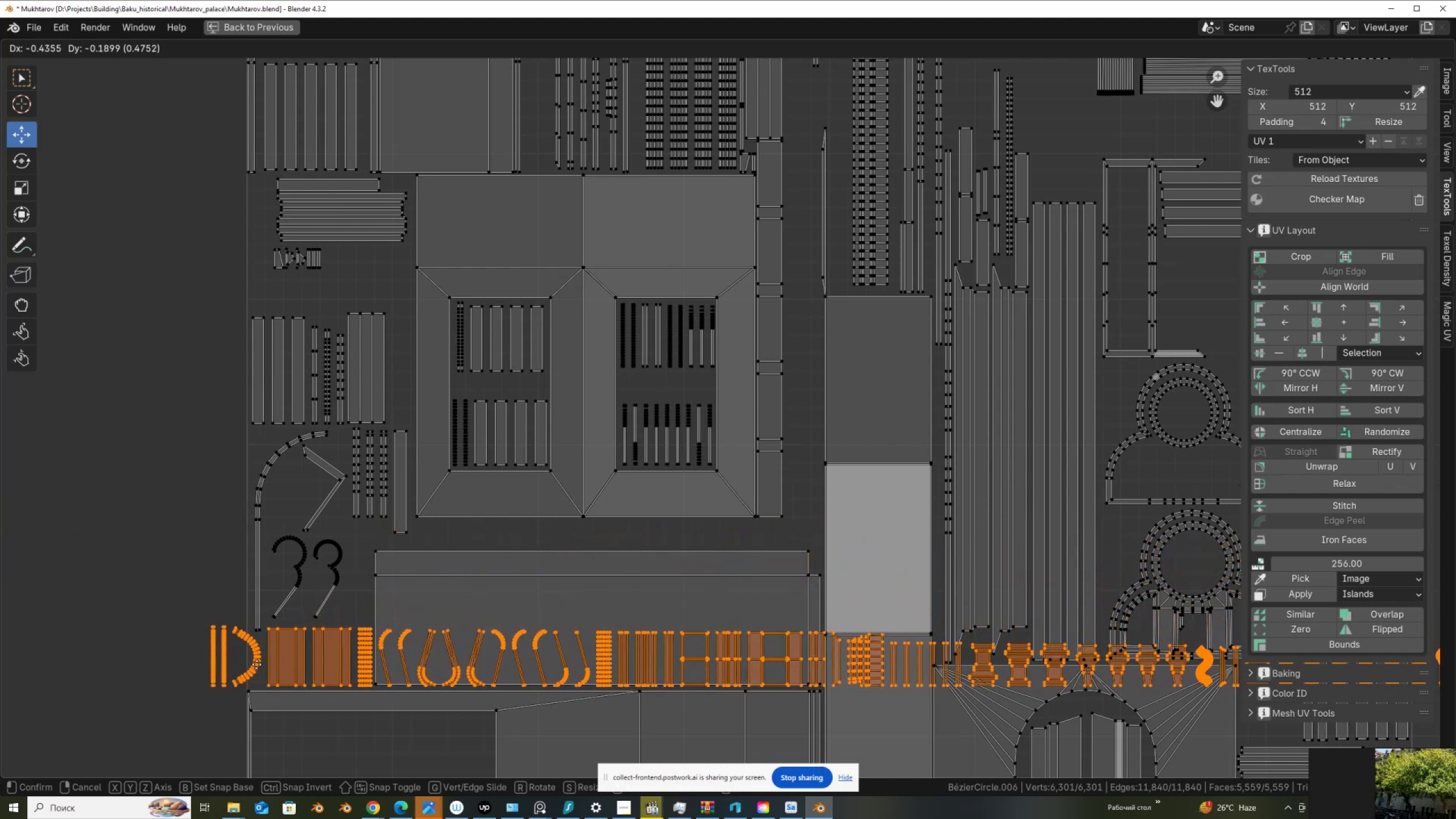 
wait(5.86)
 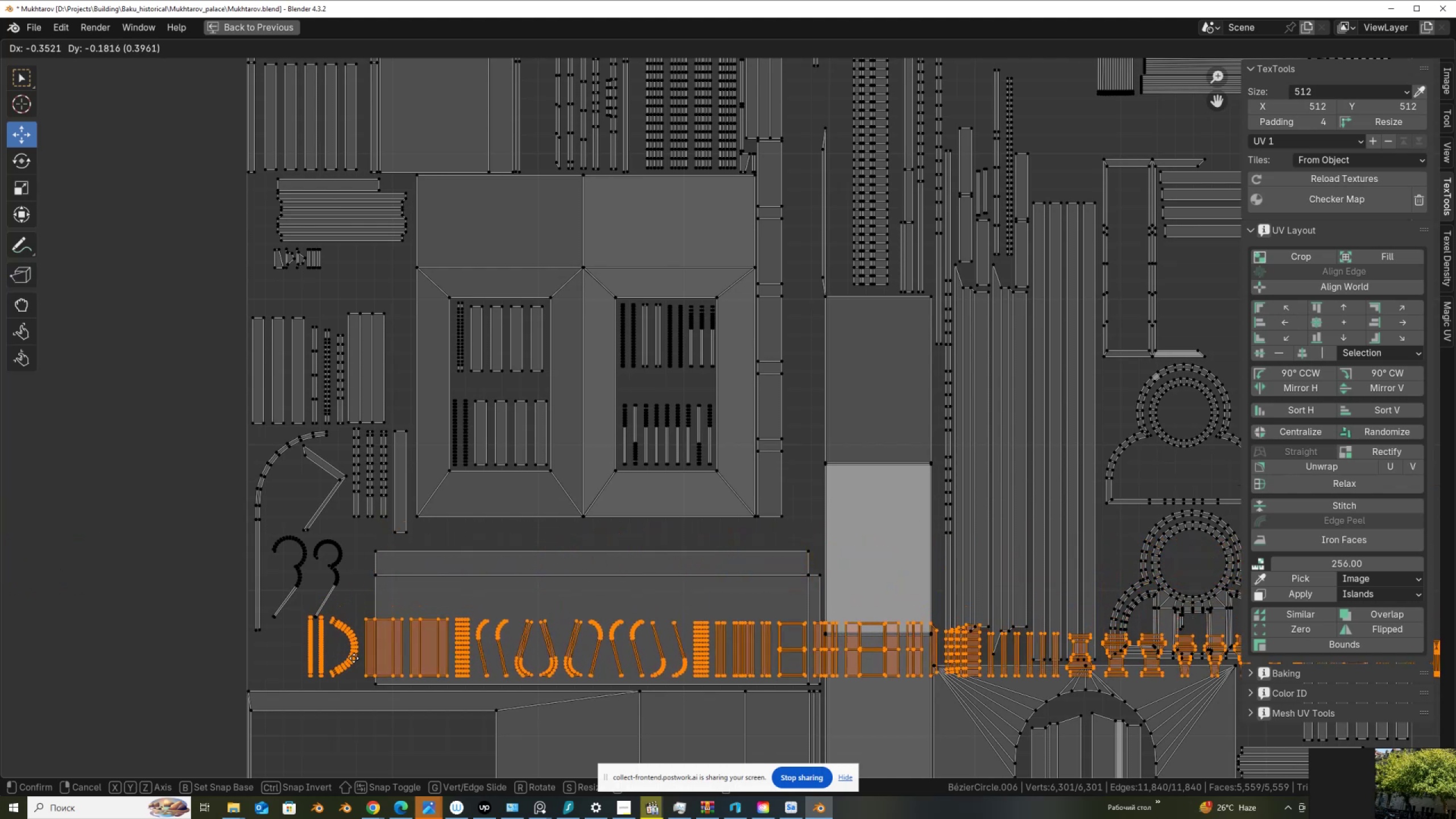 
left_click([256, 664])
 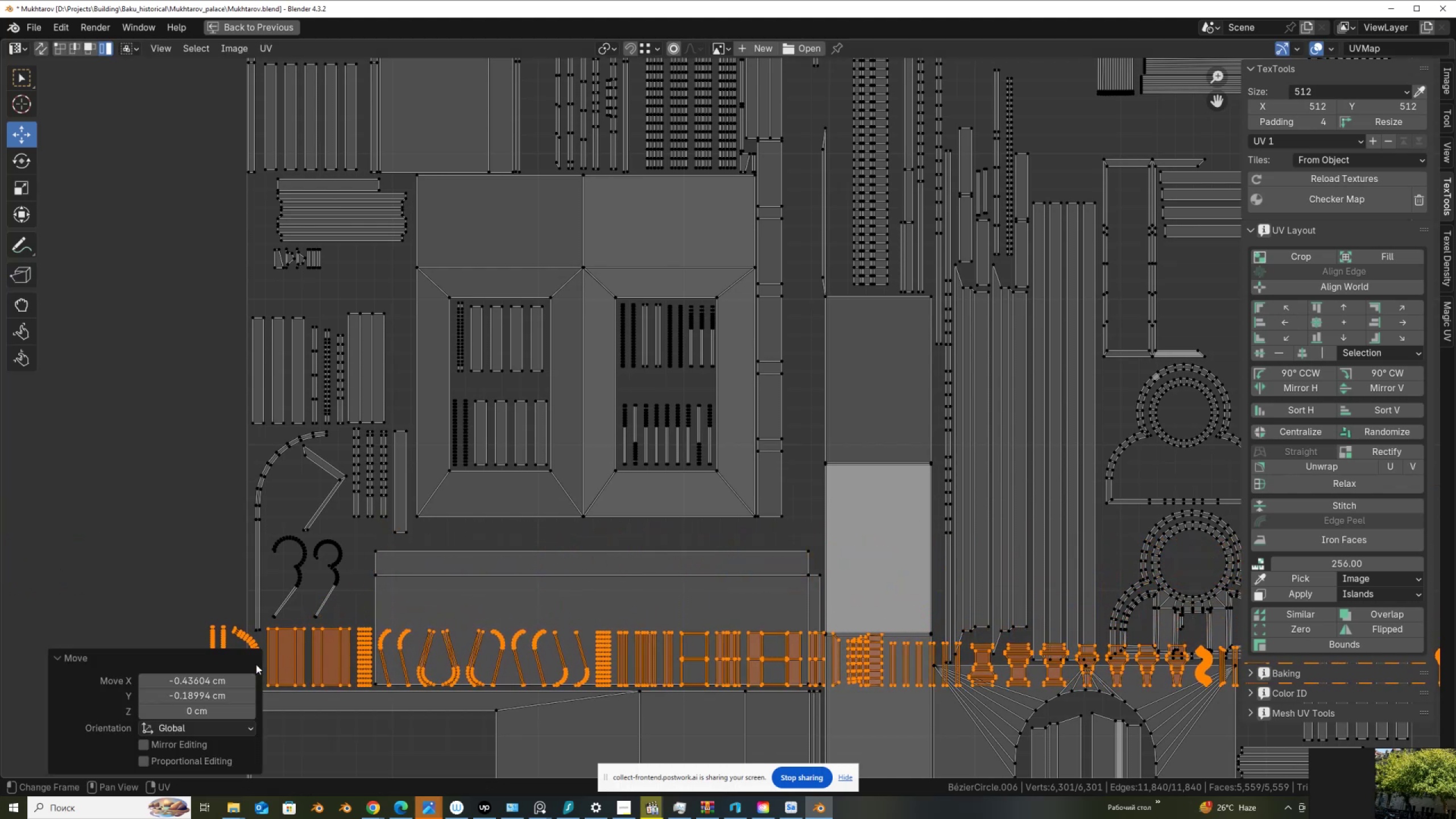 
hold_key(key=ControlLeft, duration=1.31)
left_click_drag(start_coordinate=[295, 682], to_coordinate=[366, 697])
 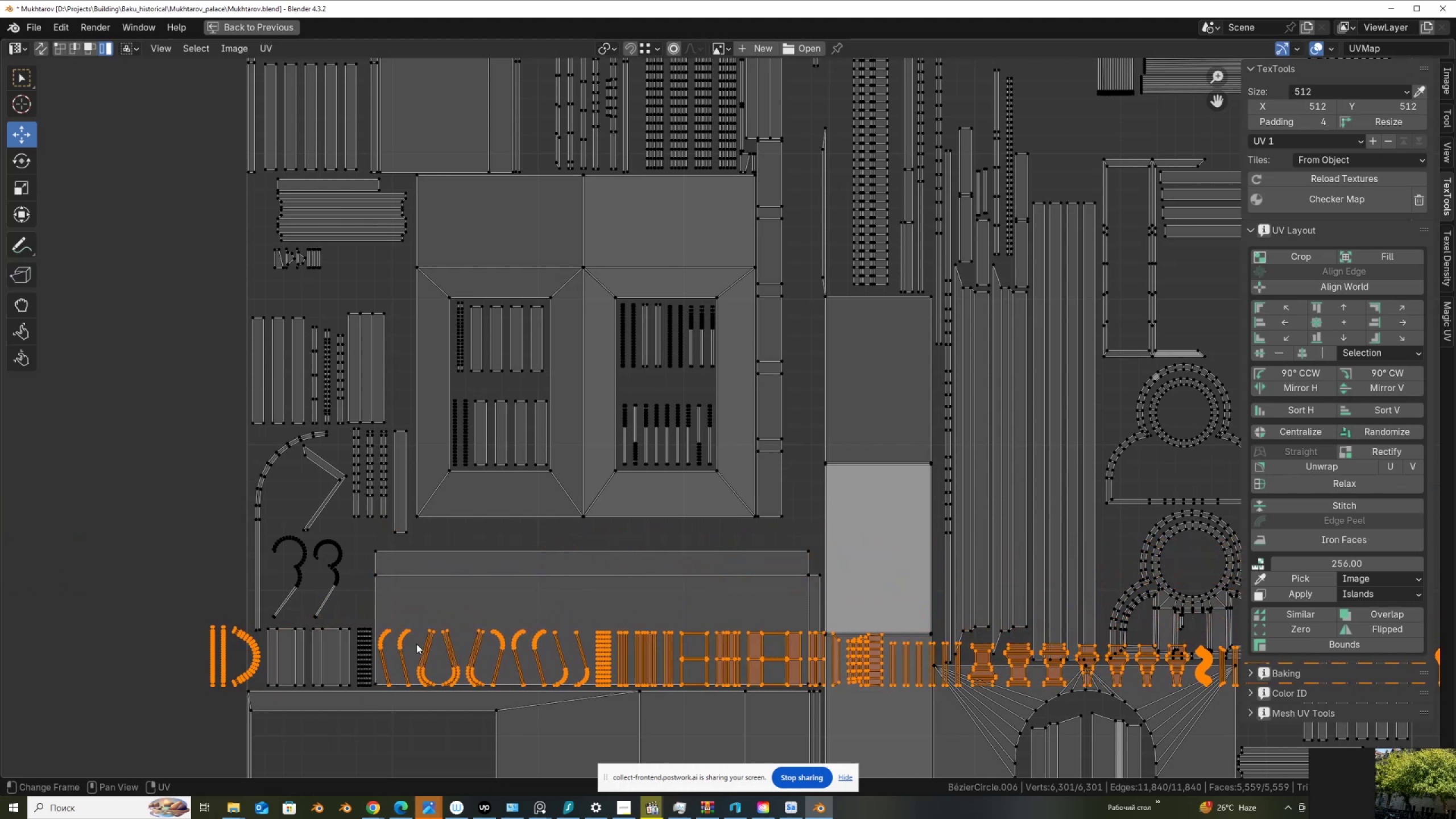 
scroll: coordinate [429, 636], scroll_direction: down, amount: 3.0
 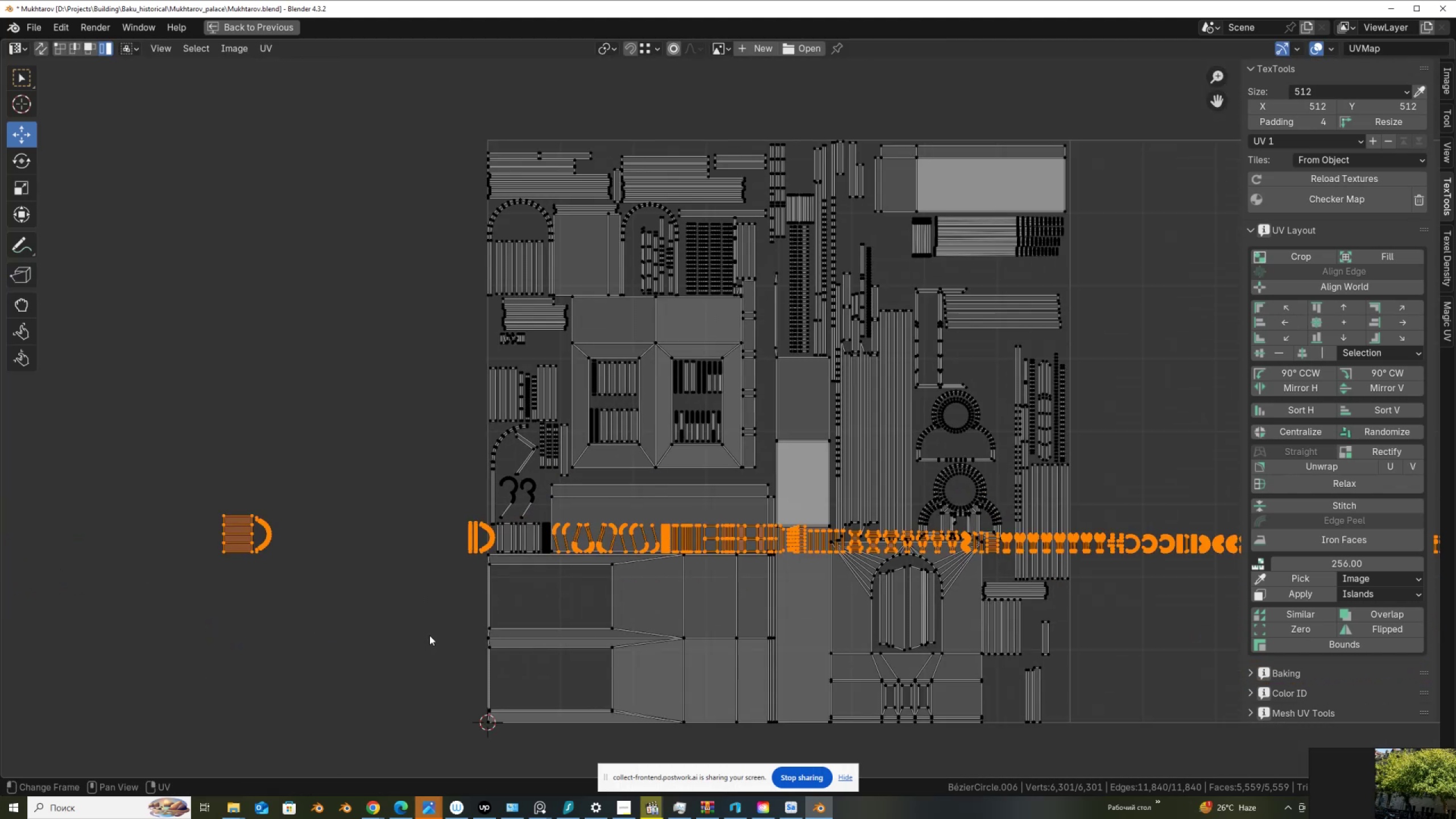 
scroll: coordinate [429, 635], scroll_direction: up, amount: 1.0
 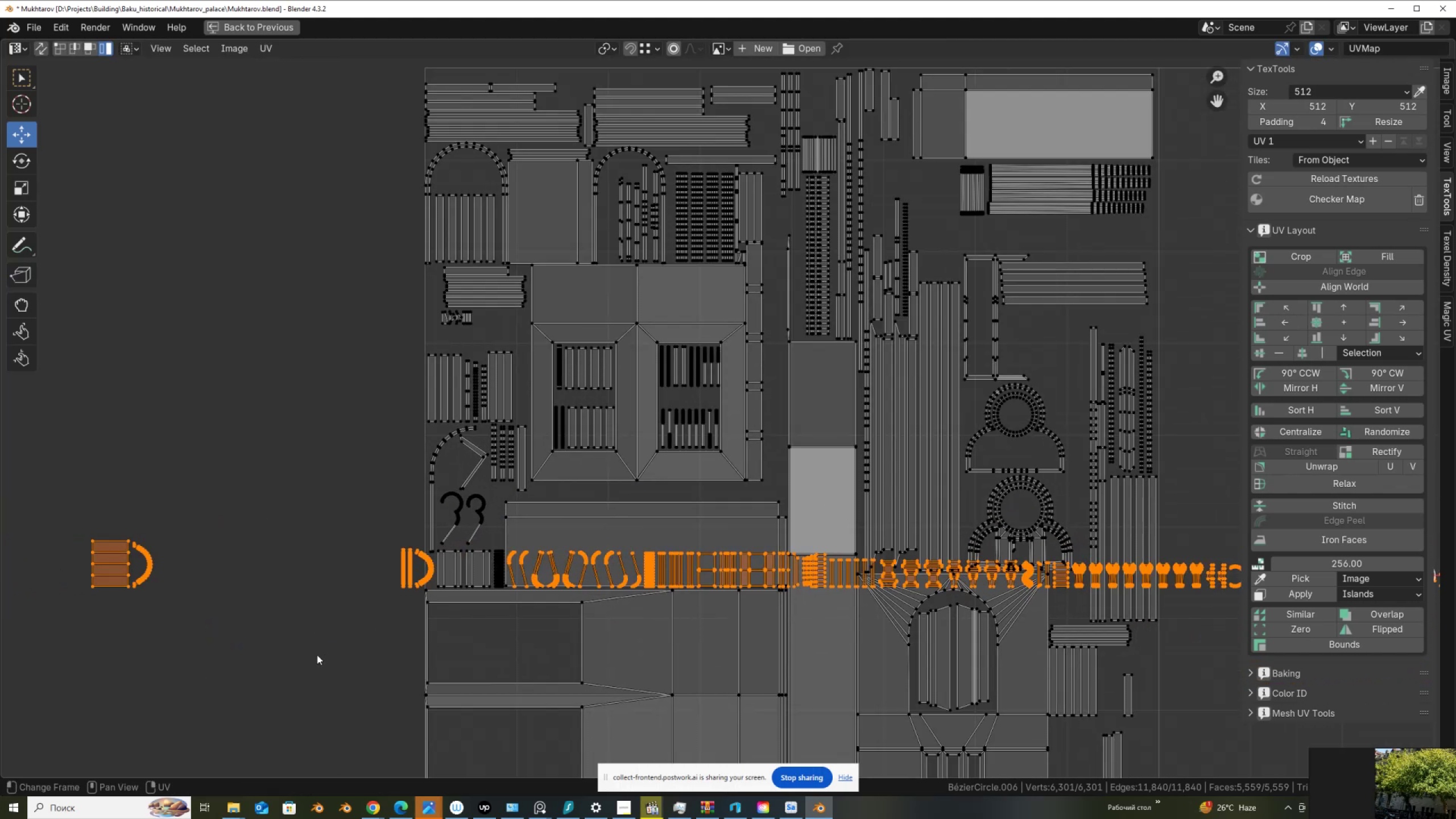 
key(G)
 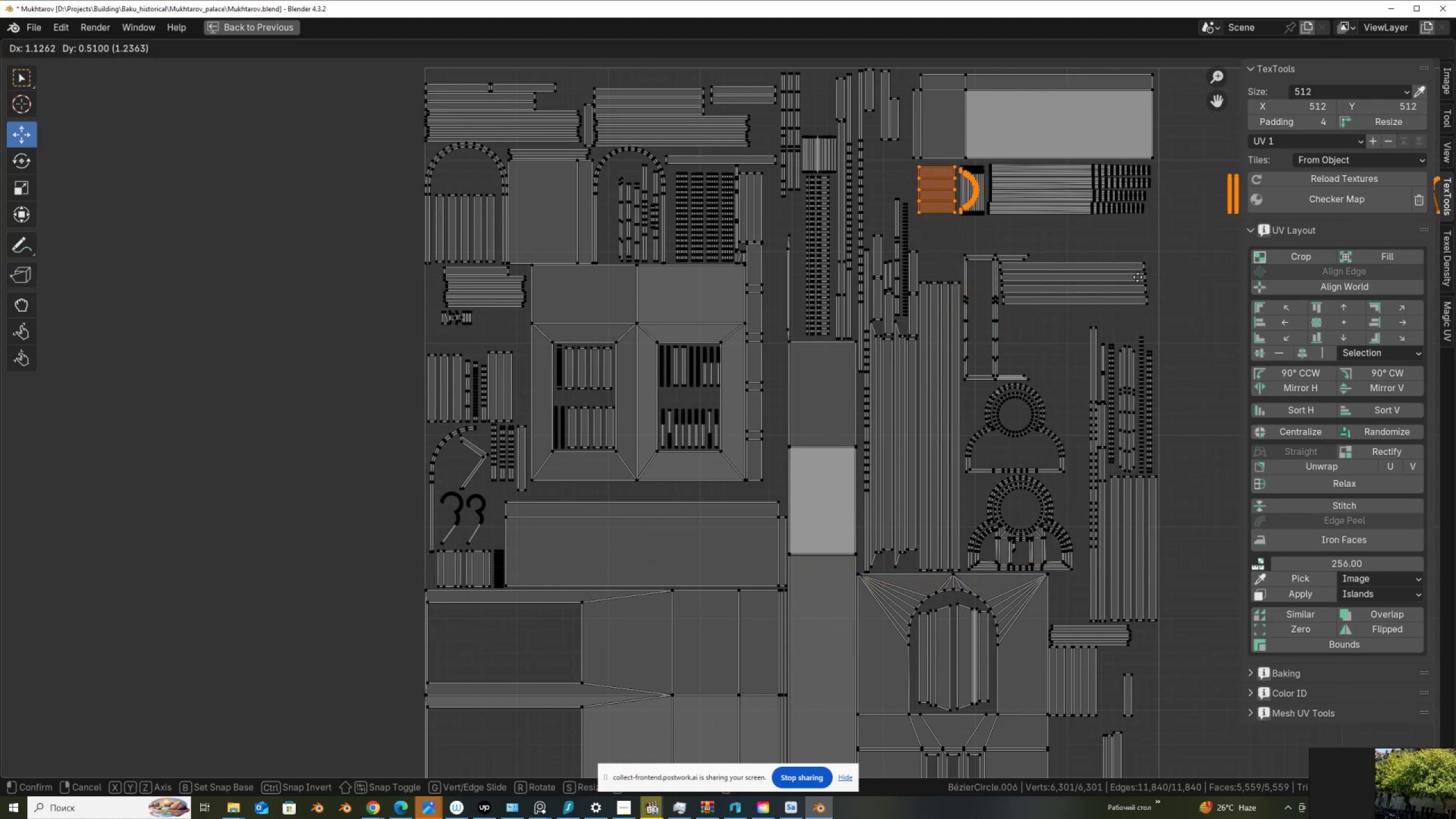 
left_click([1138, 277])
 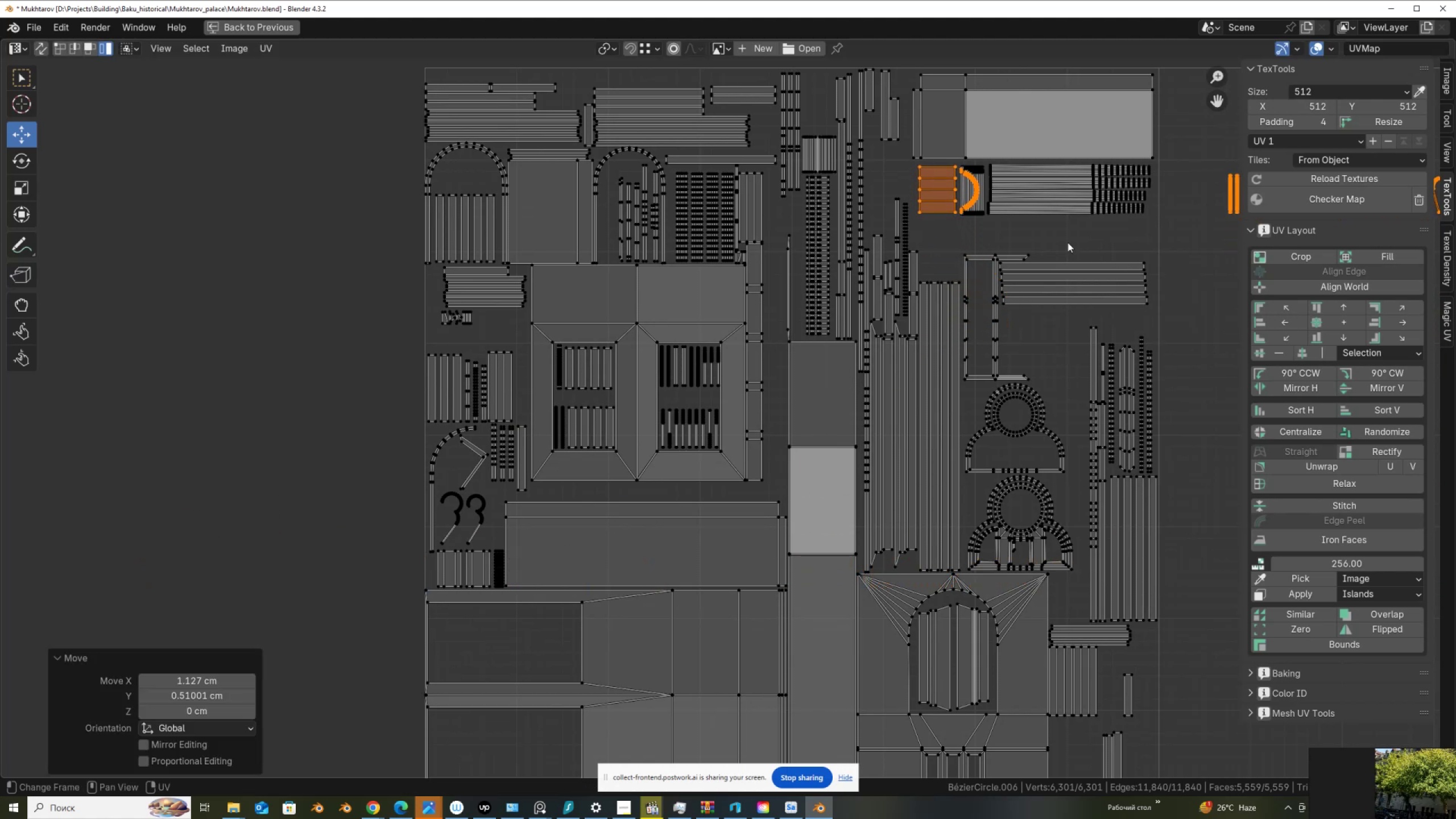 
hold_key(key=ControlLeft, duration=0.9)
left_click_drag(start_coordinate=[922, 201], to_coordinate=[930, 222])
 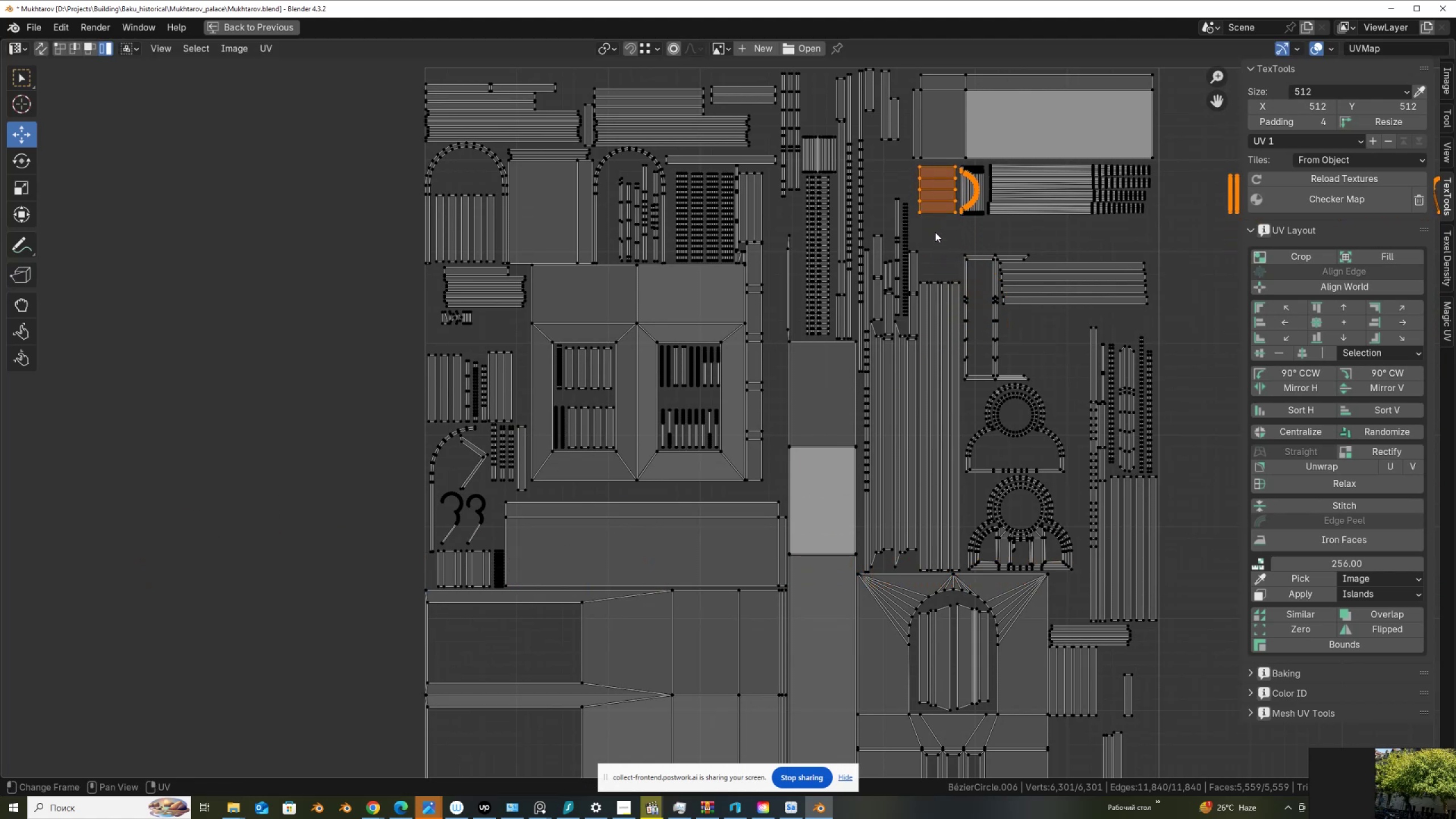 
hold_key(key=ControlLeft, duration=0.46)
left_click_drag(start_coordinate=[916, 209], to_coordinate=[934, 230])
 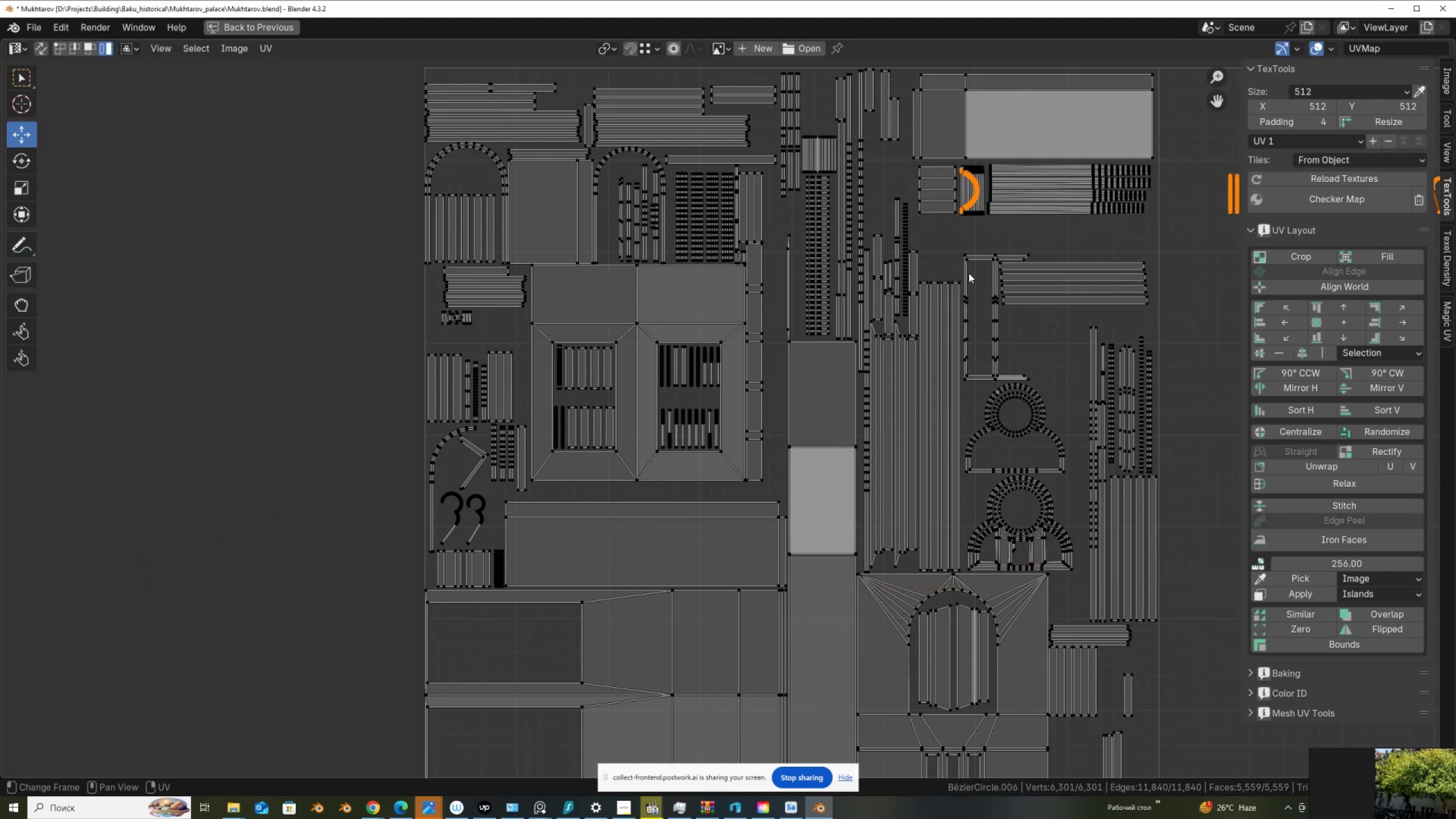 
key(G)
 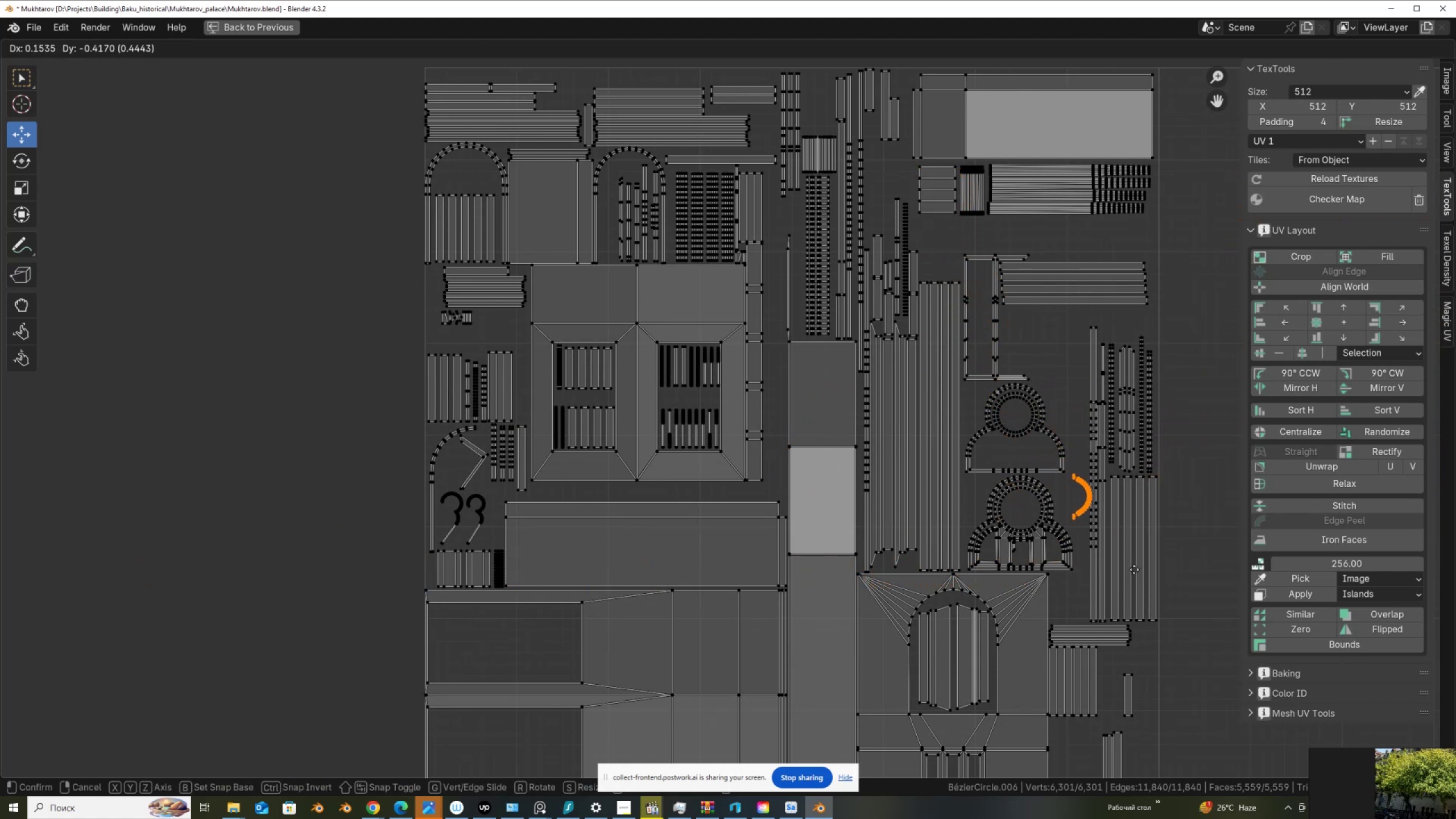 
wait(5.81)
 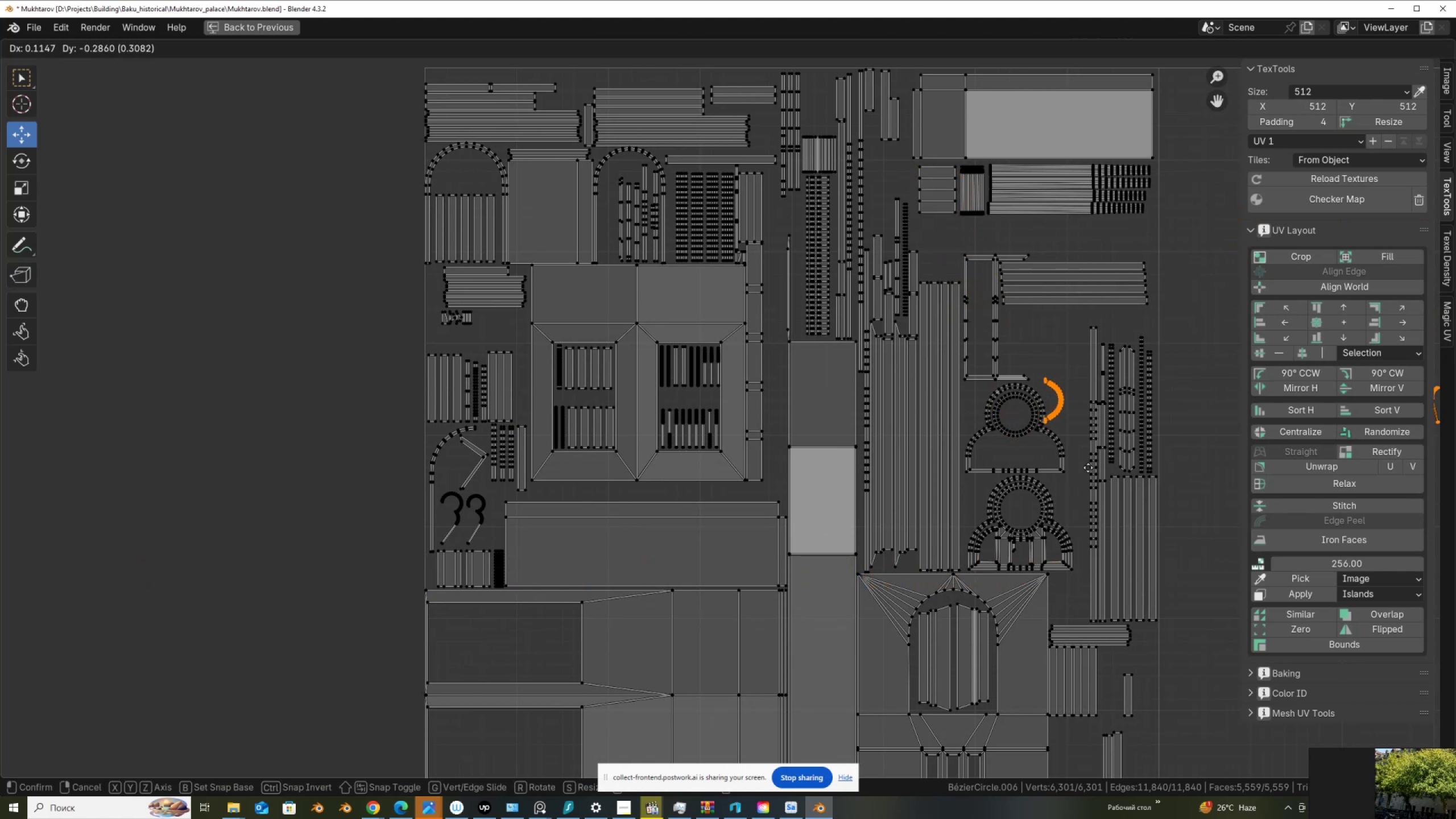 
left_click([1130, 571])
 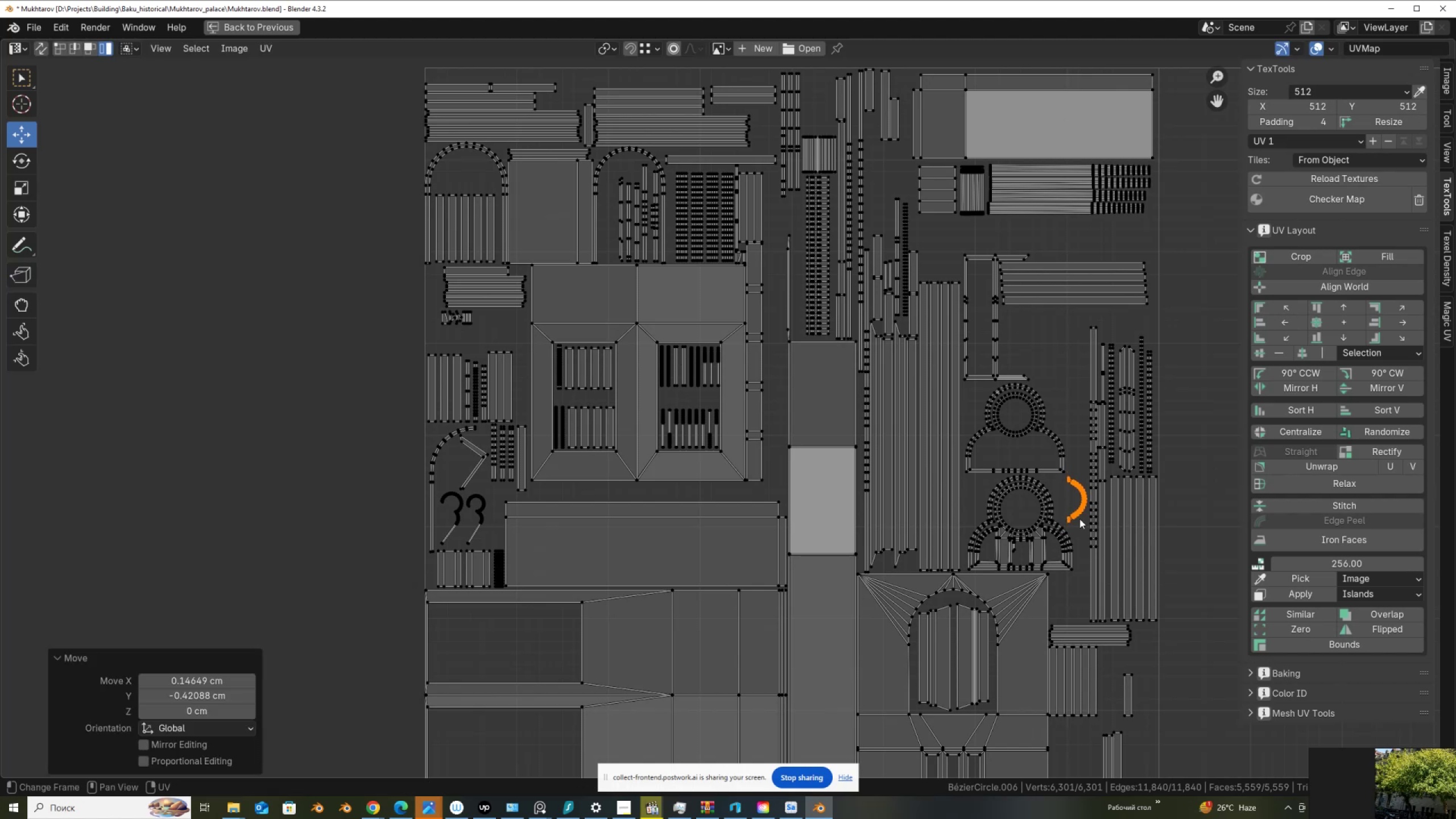 
hold_key(key=ControlLeft, duration=0.46)
left_click_drag(start_coordinate=[1058, 500], to_coordinate=[1083, 536])
 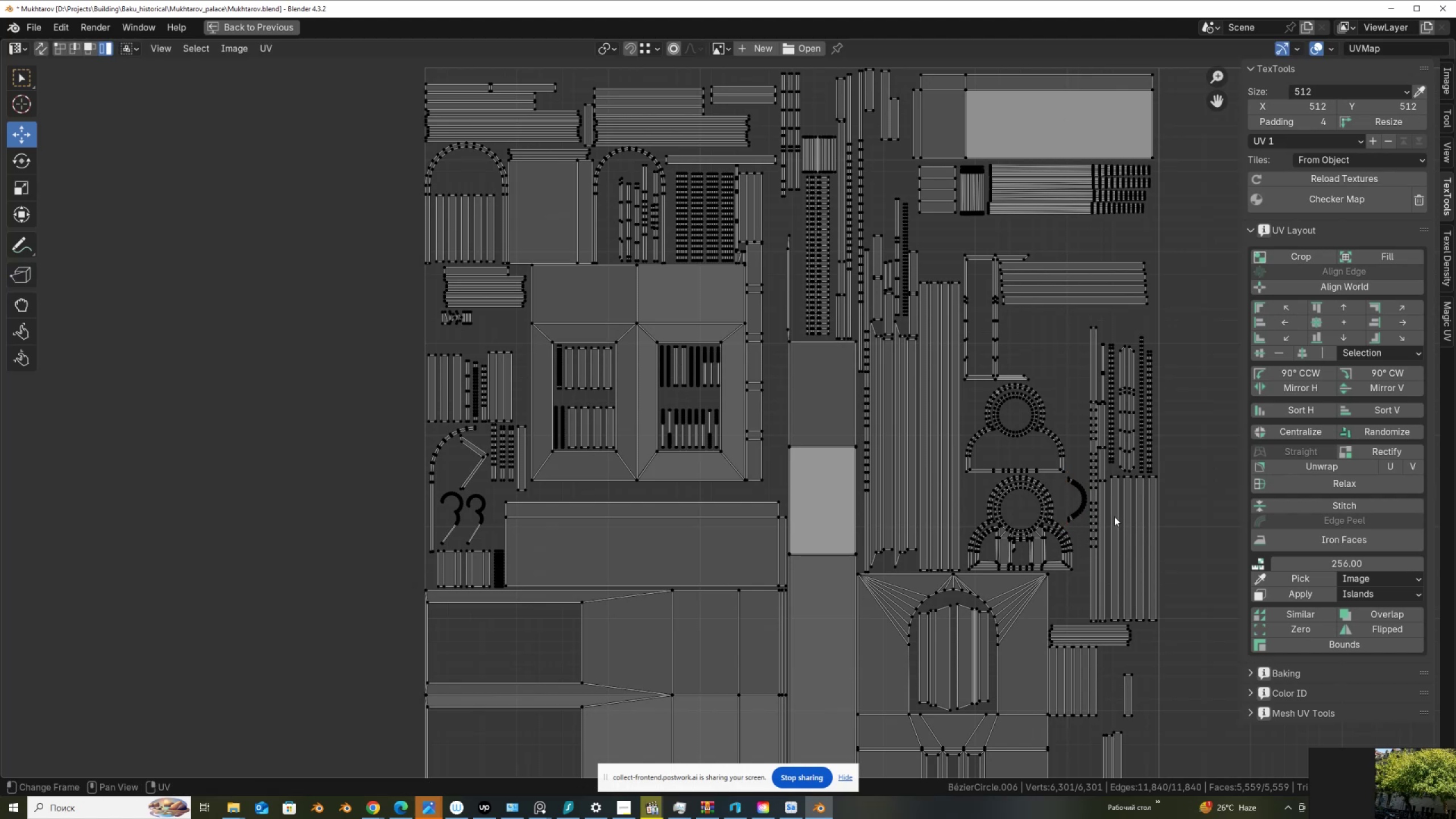 
key(G)
 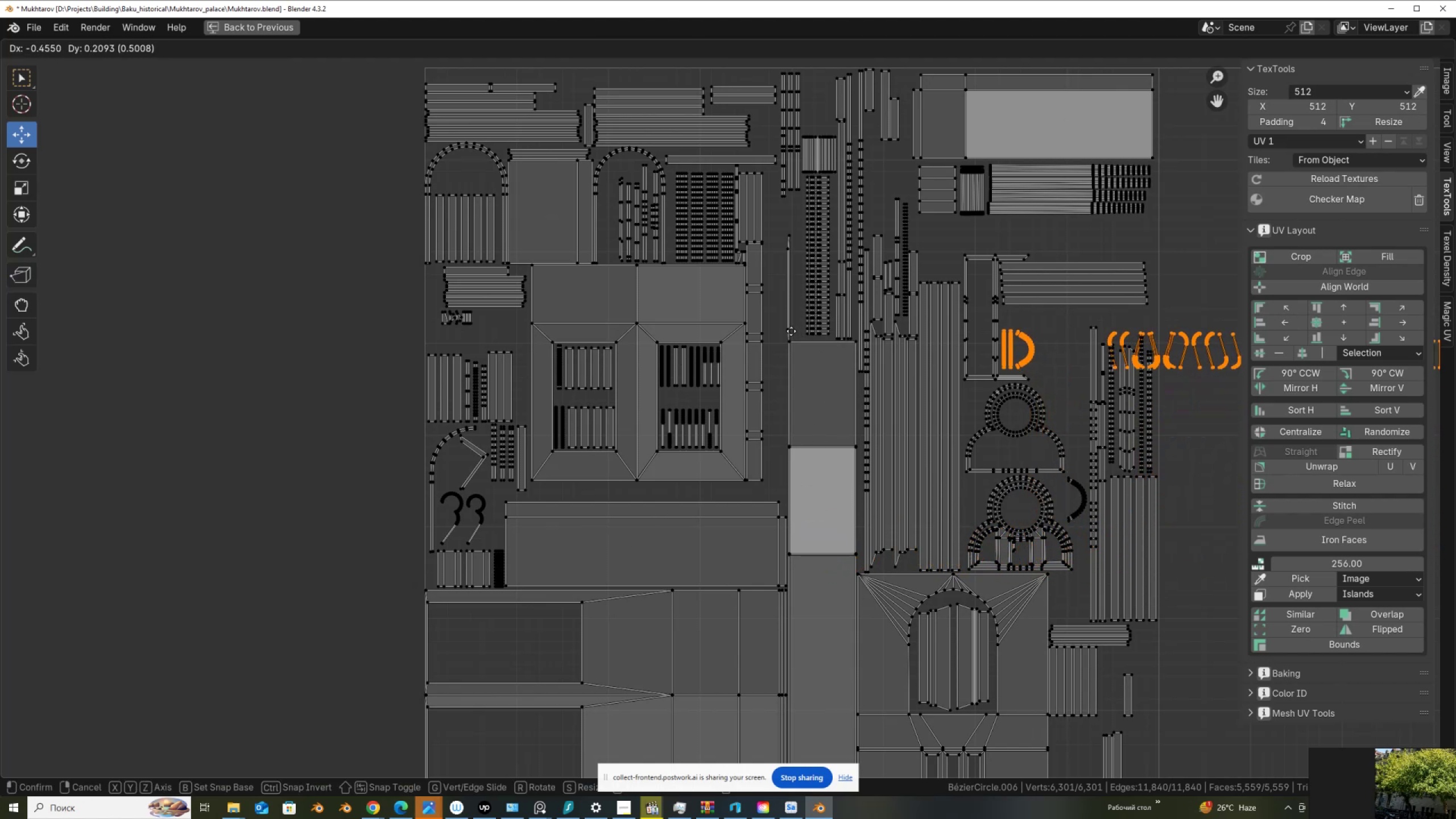 
left_click([793, 334])
 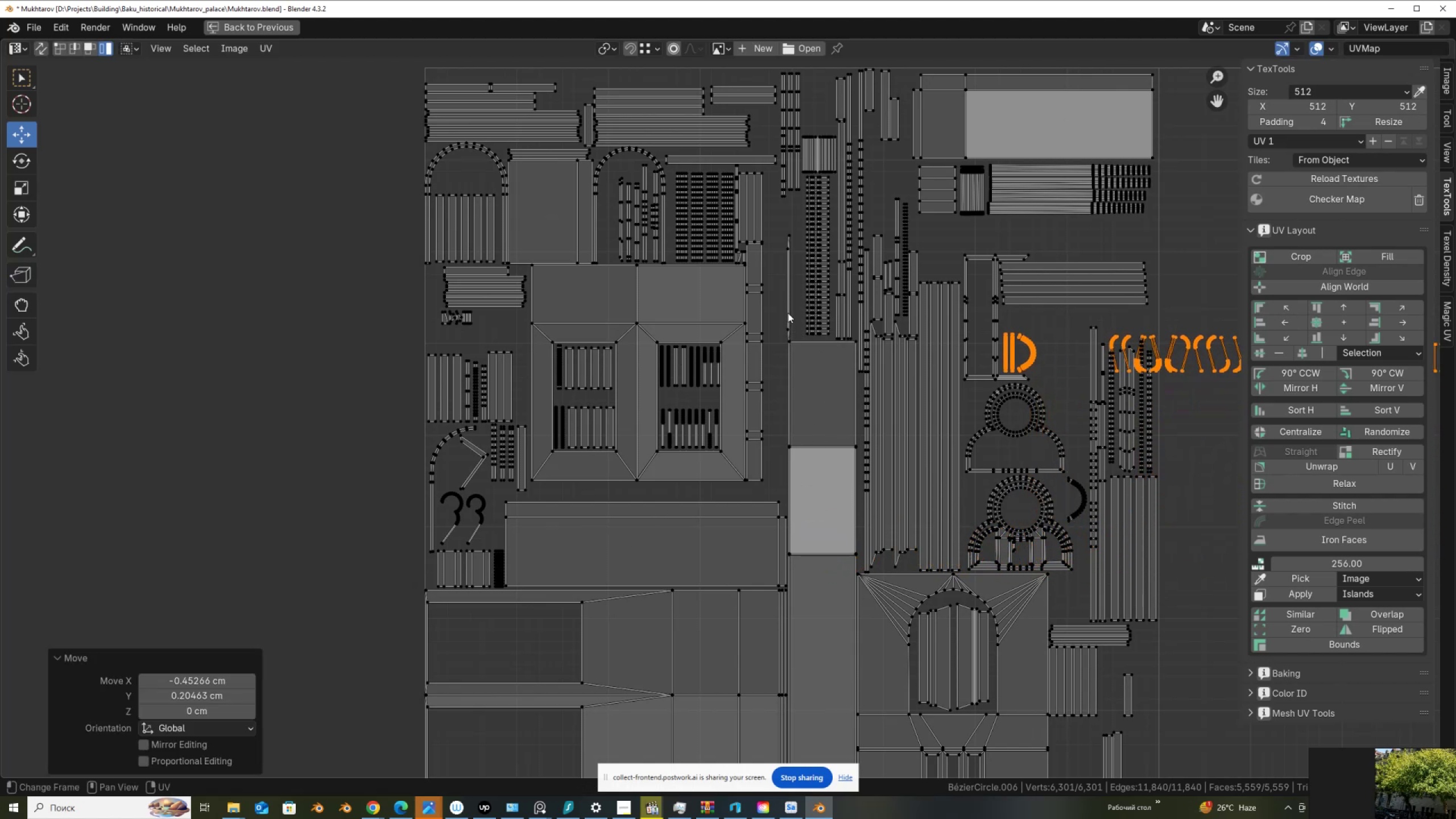 
hold_key(key=ControlLeft, duration=0.97)
left_click_drag(start_coordinate=[998, 364], to_coordinate=[1047, 391])
 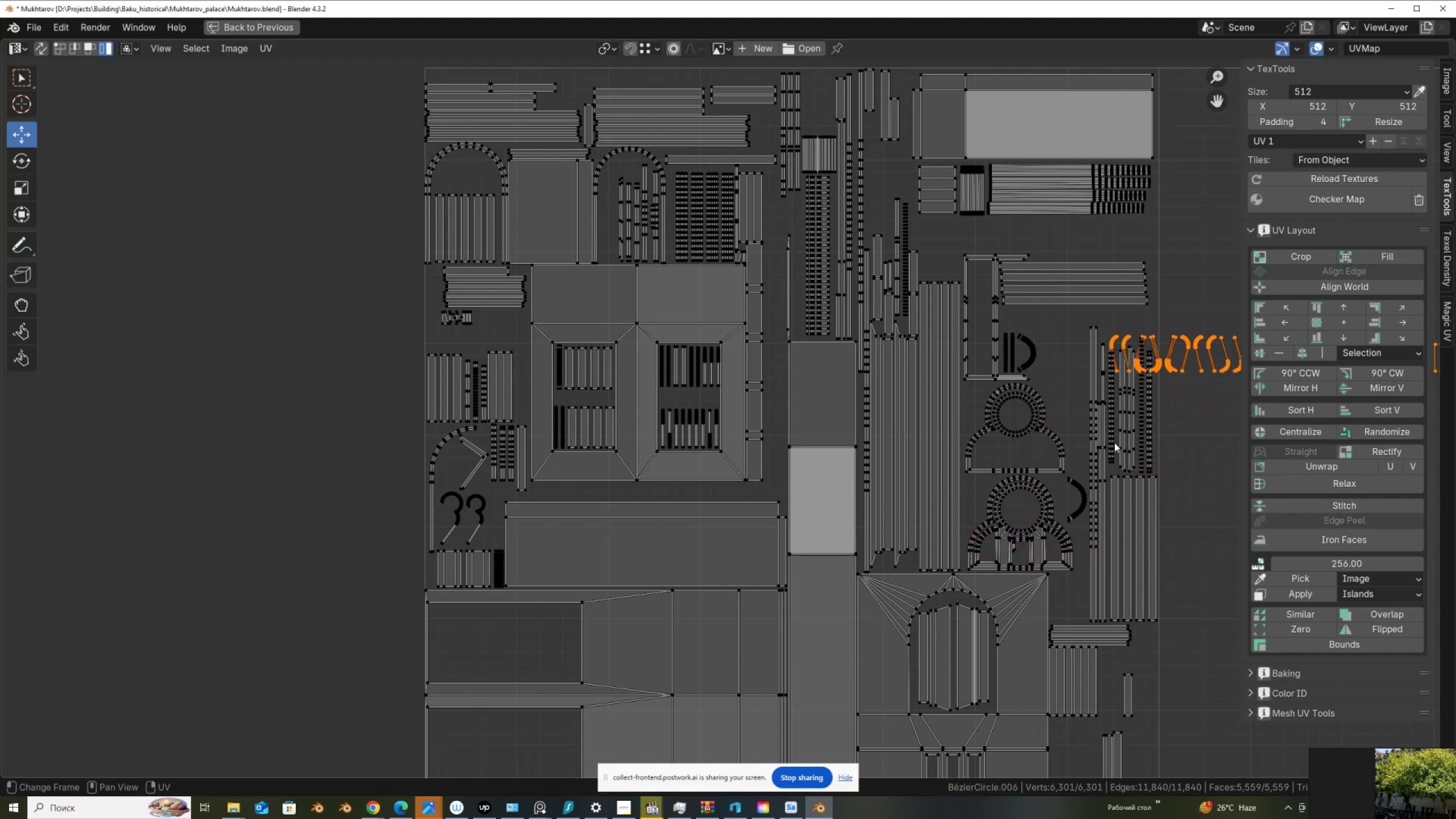 
key(G)
 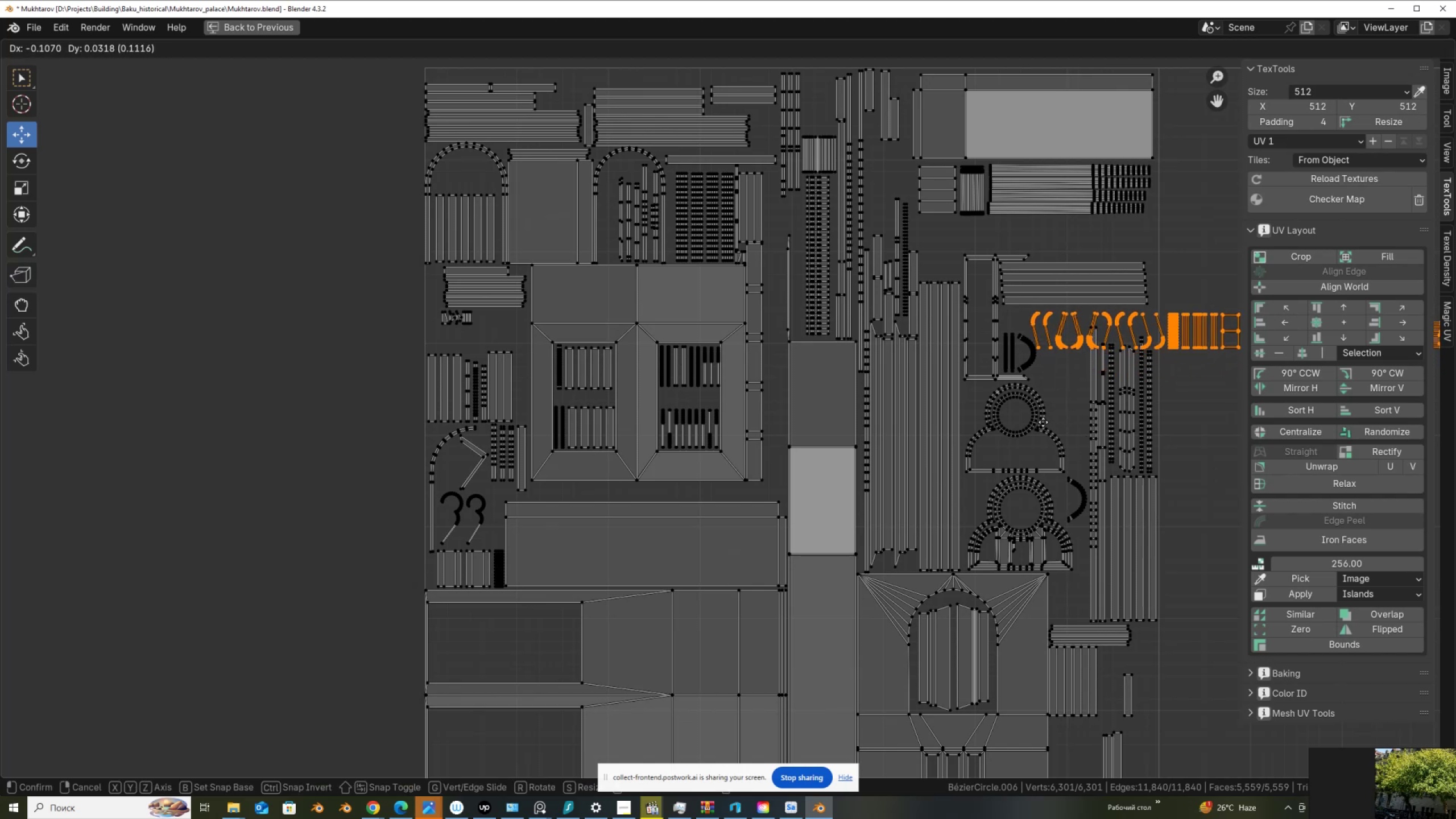 
left_click([1045, 421])
 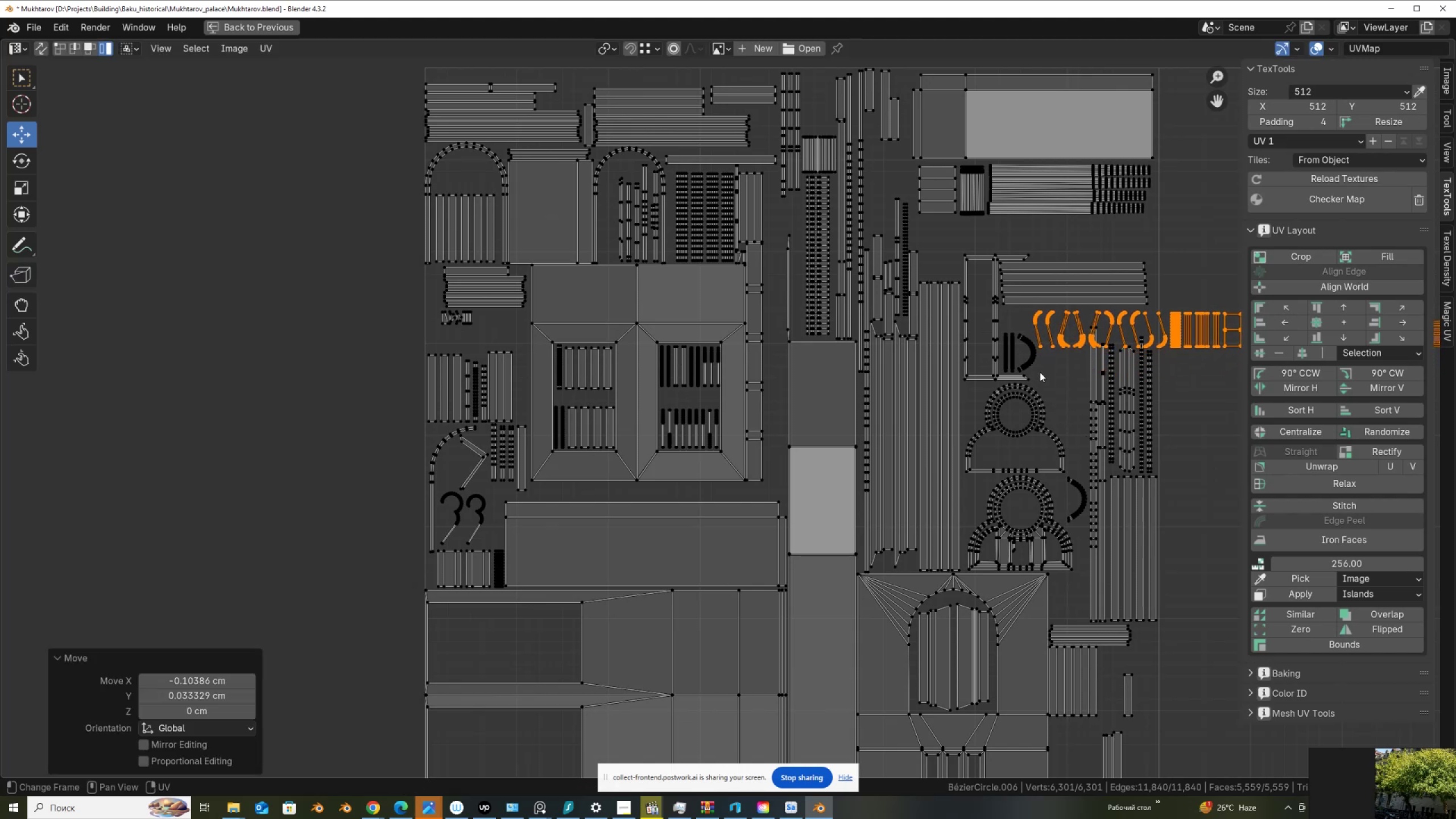 
hold_key(key=ControlLeft, duration=0.86)
left_click_drag(start_coordinate=[1035, 340], to_coordinate=[1081, 370])
 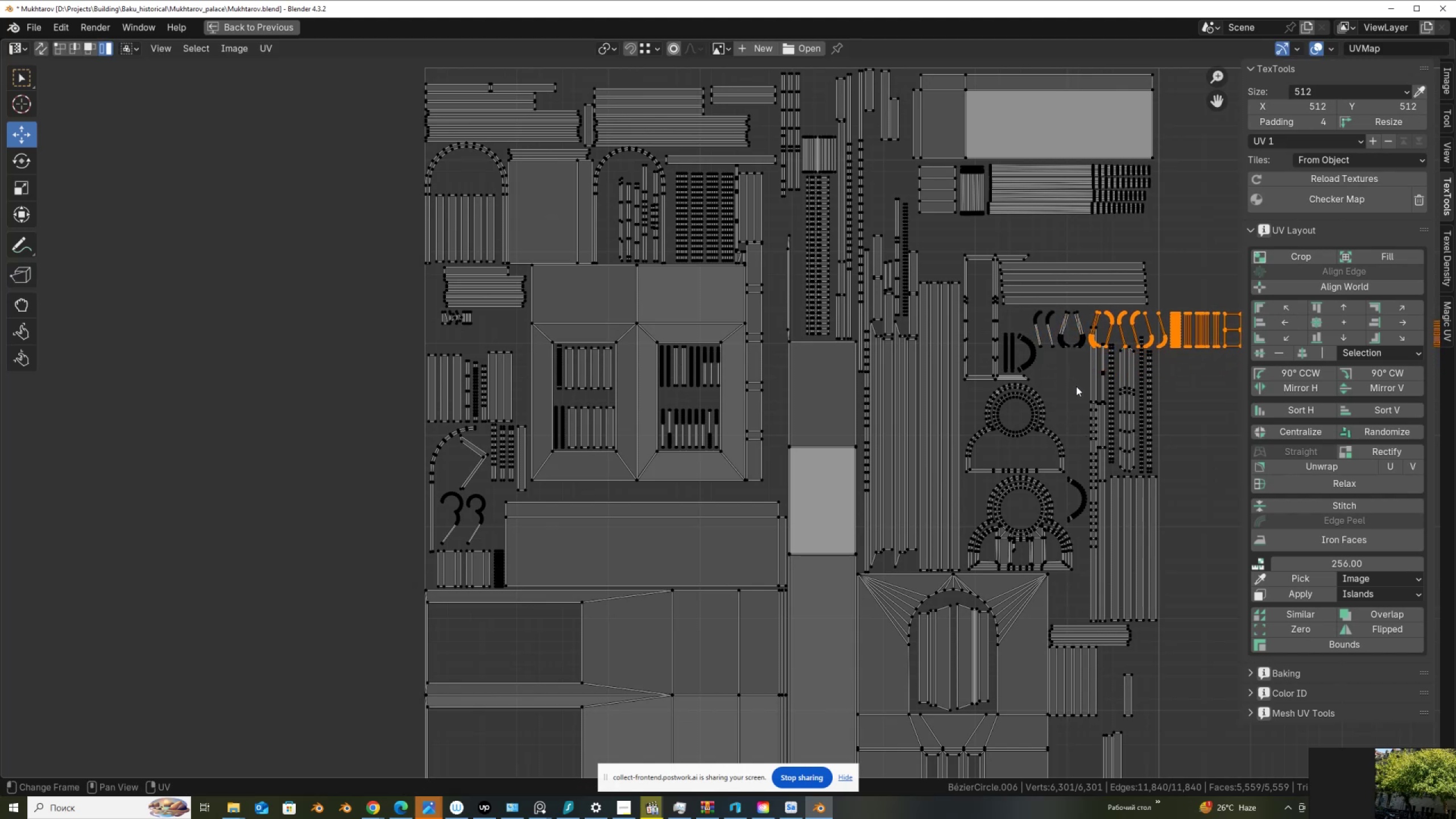 
key(G)
 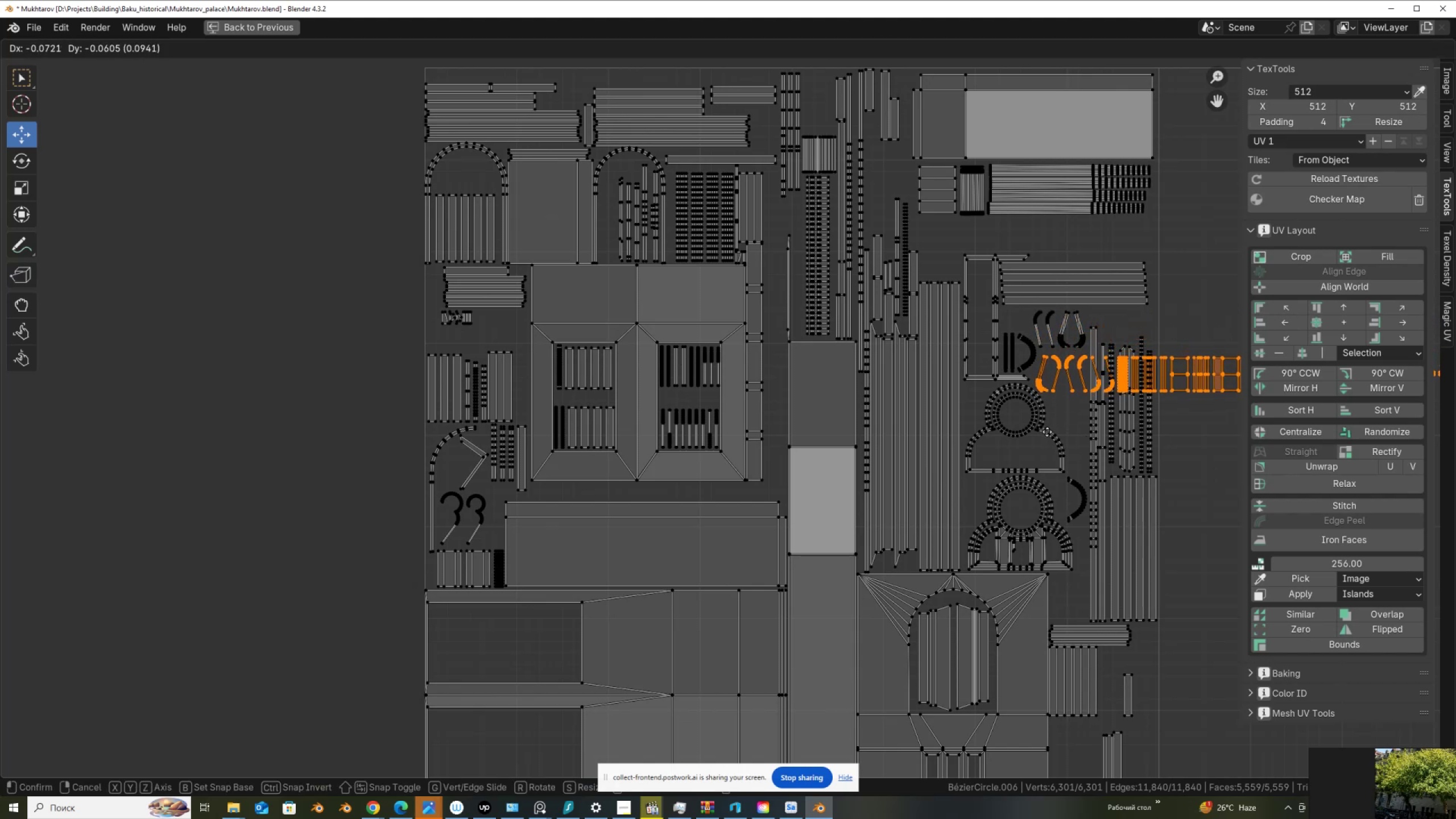 
left_click([1047, 431])
 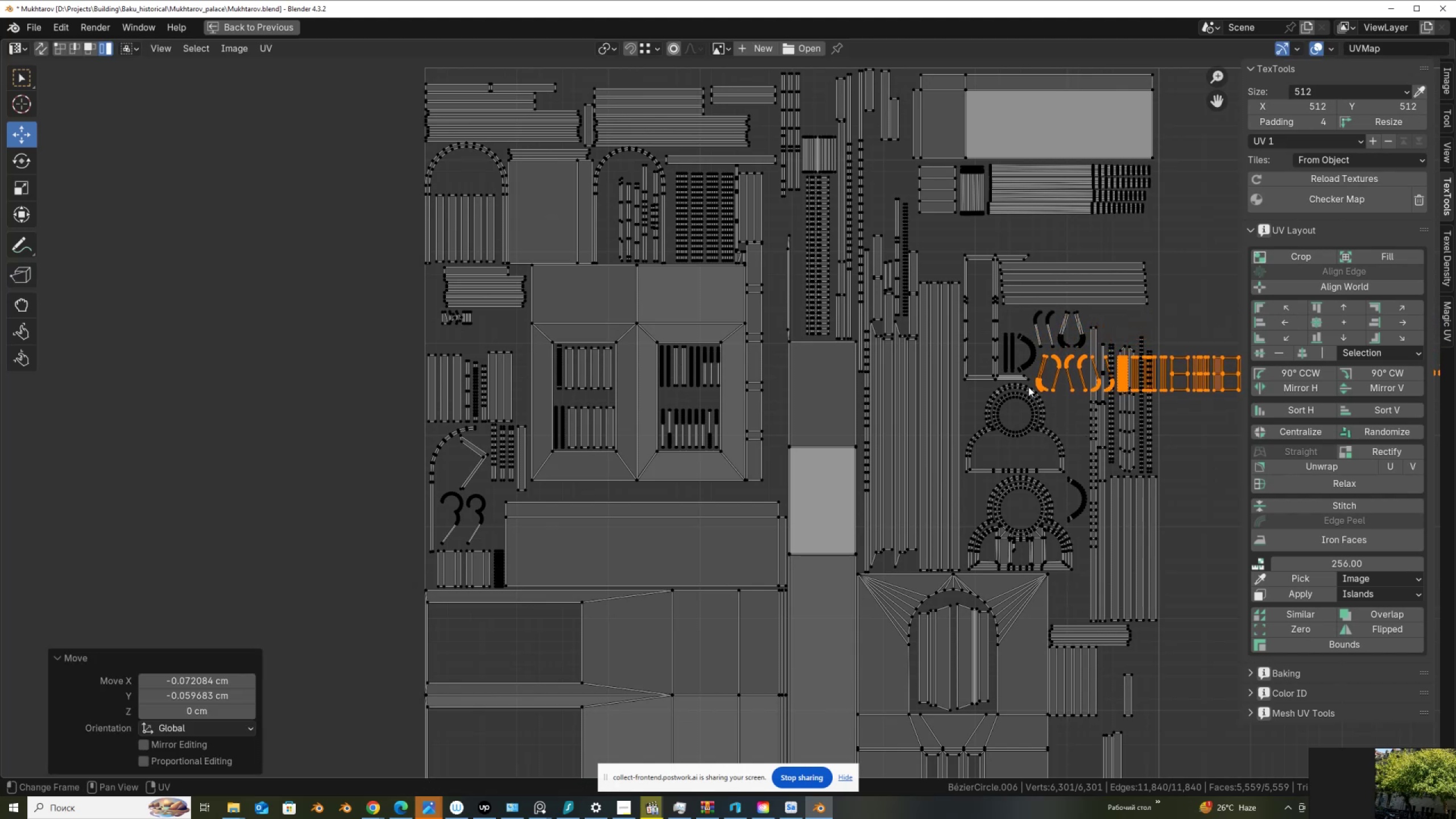 
hold_key(key=ControlLeft, duration=0.93)
left_click_drag(start_coordinate=[1037, 352], to_coordinate=[1081, 390])
 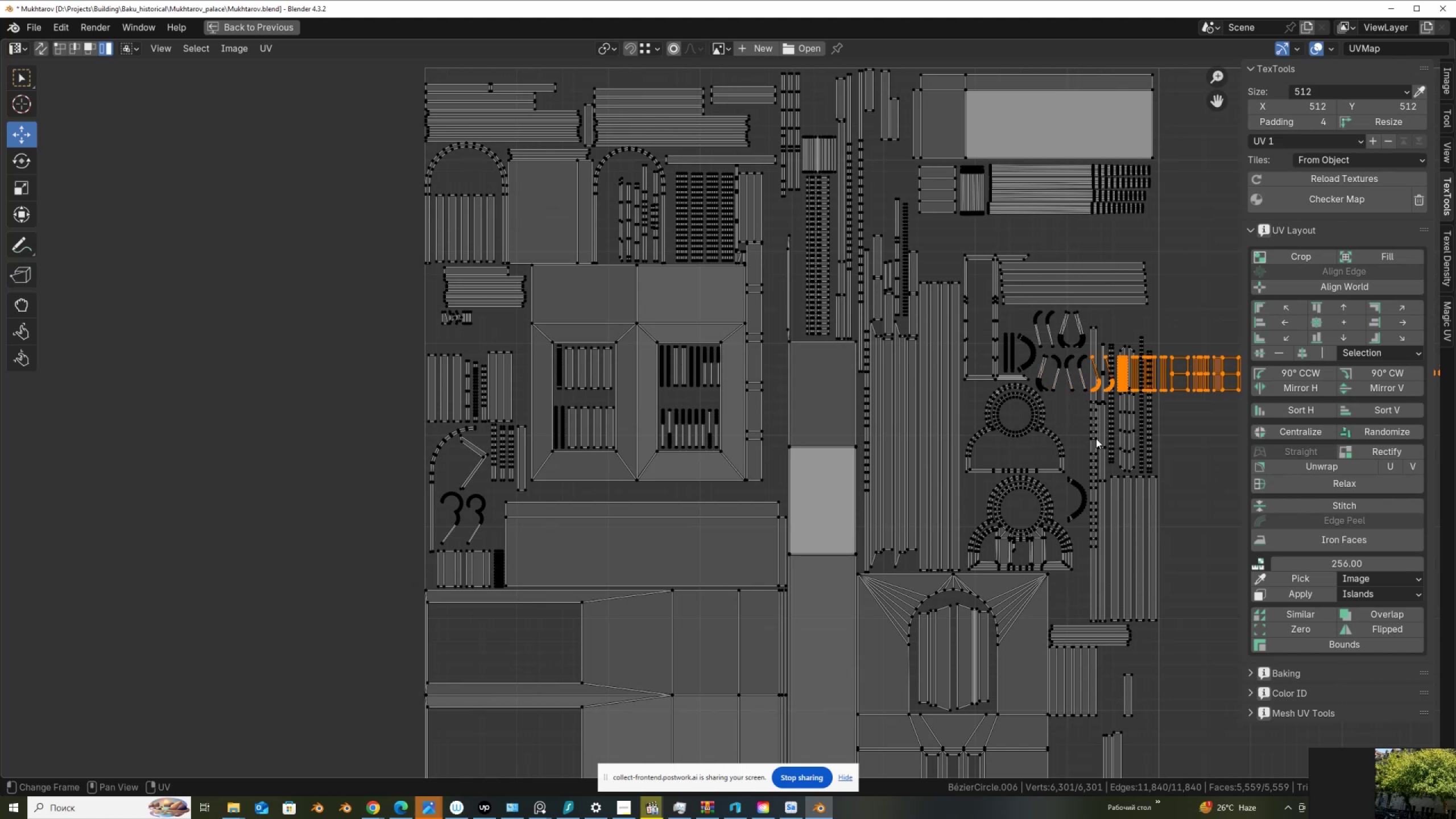 
key(G)
 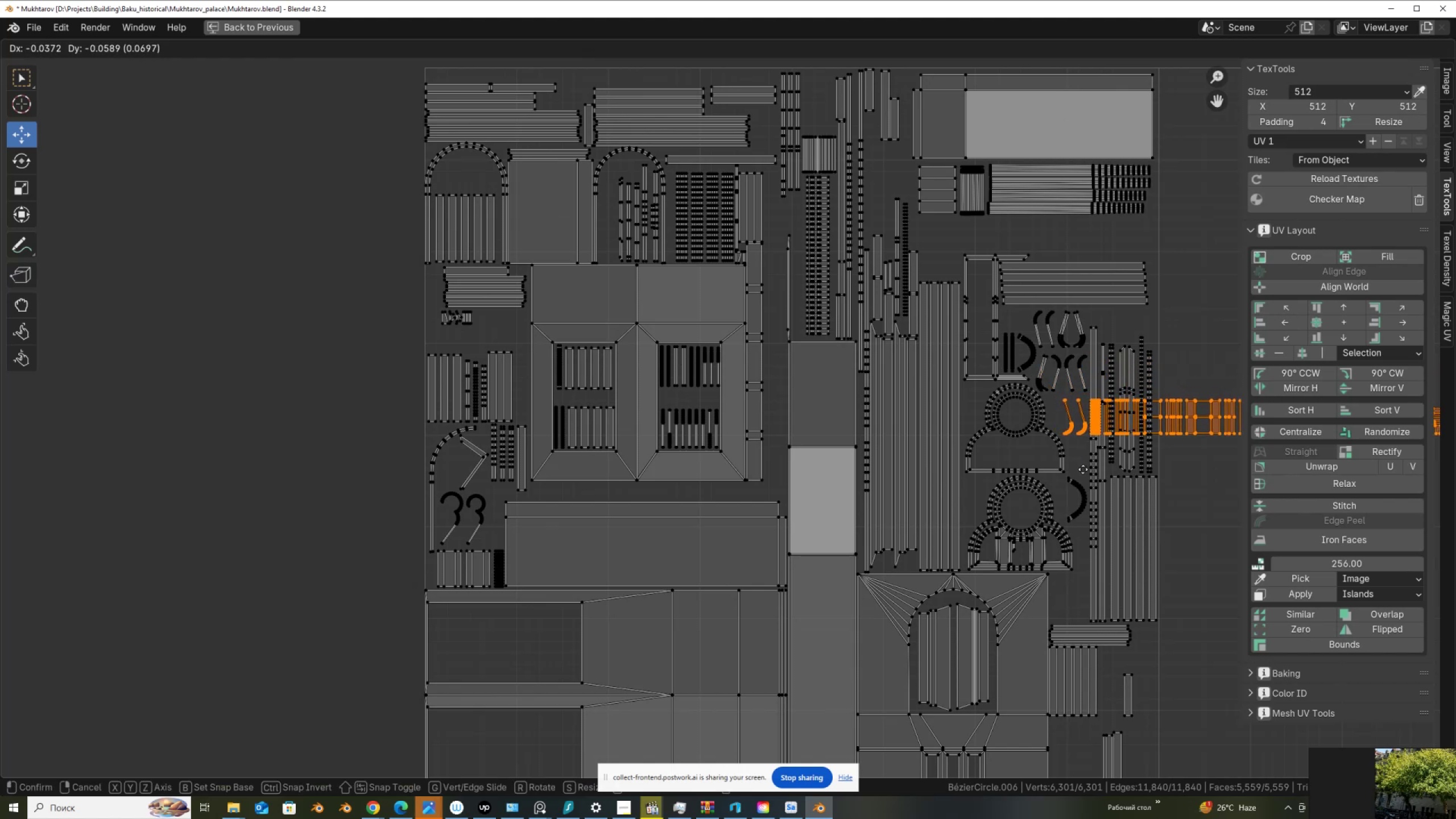 
left_click([1081, 467])
 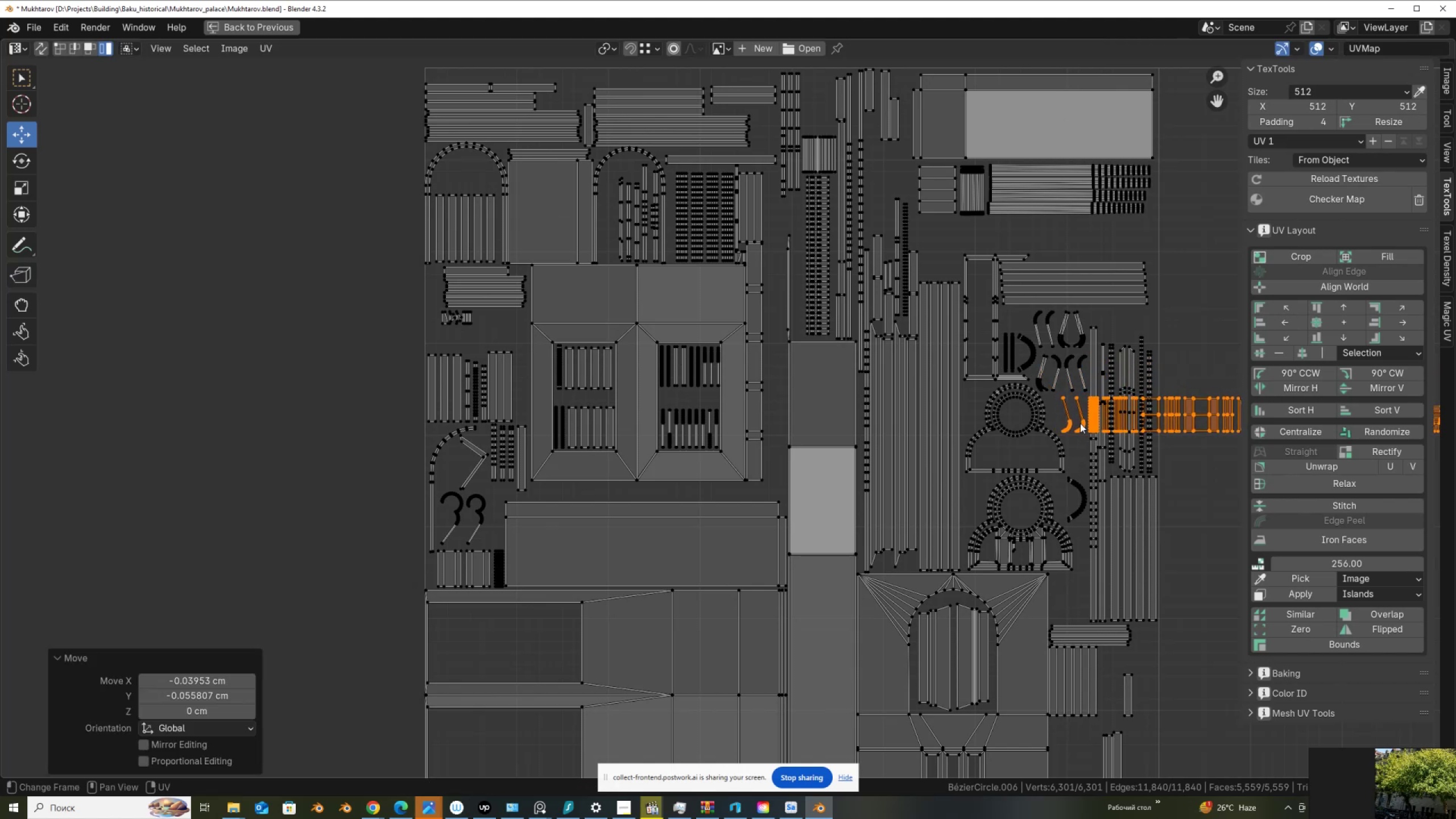 
hold_key(key=ControlLeft, duration=0.67)
left_click_drag(start_coordinate=[1062, 420], to_coordinate=[1079, 445])
 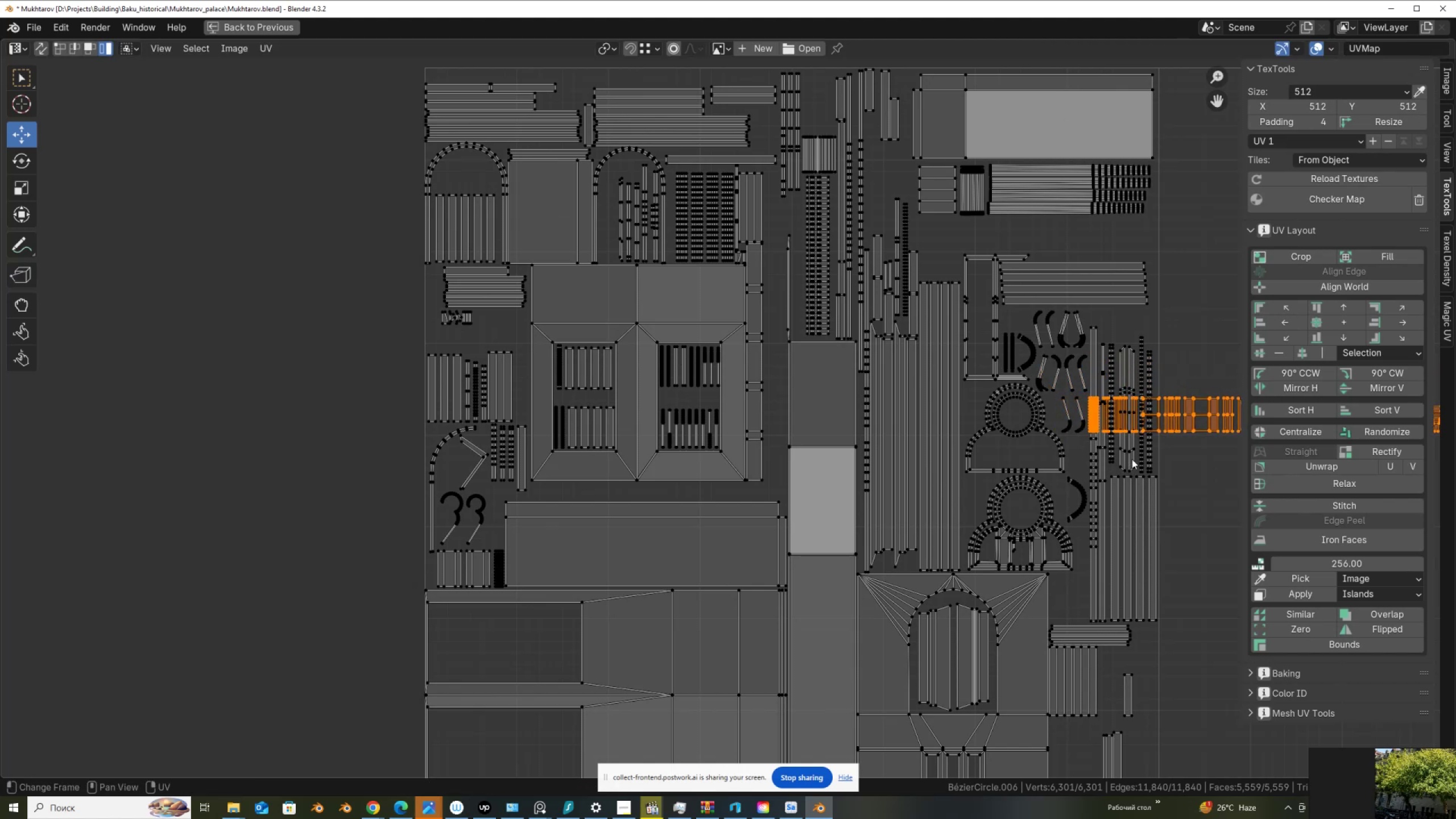 
key(G)
 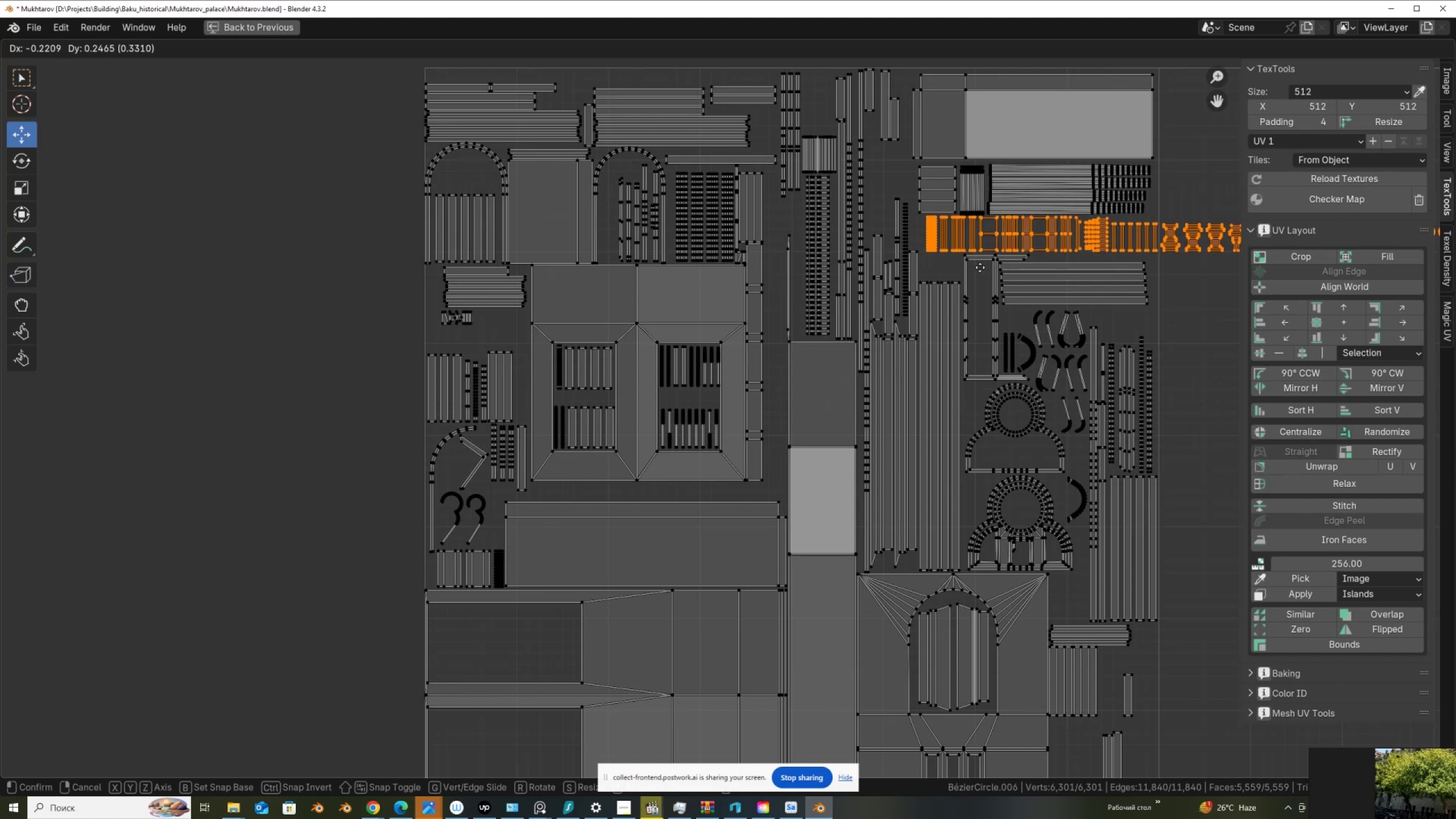 
wait(6.12)
 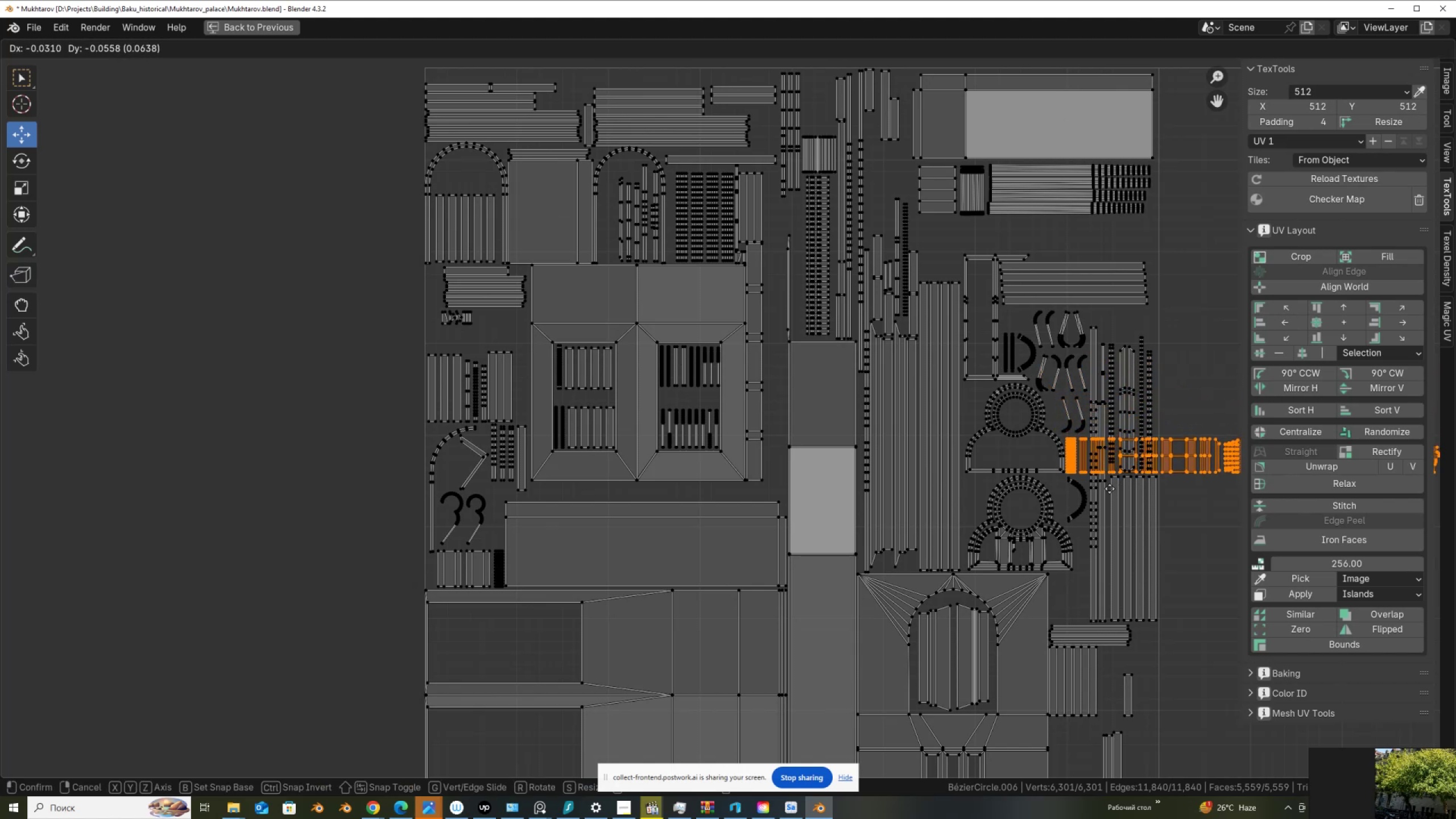 
left_click([980, 267])
 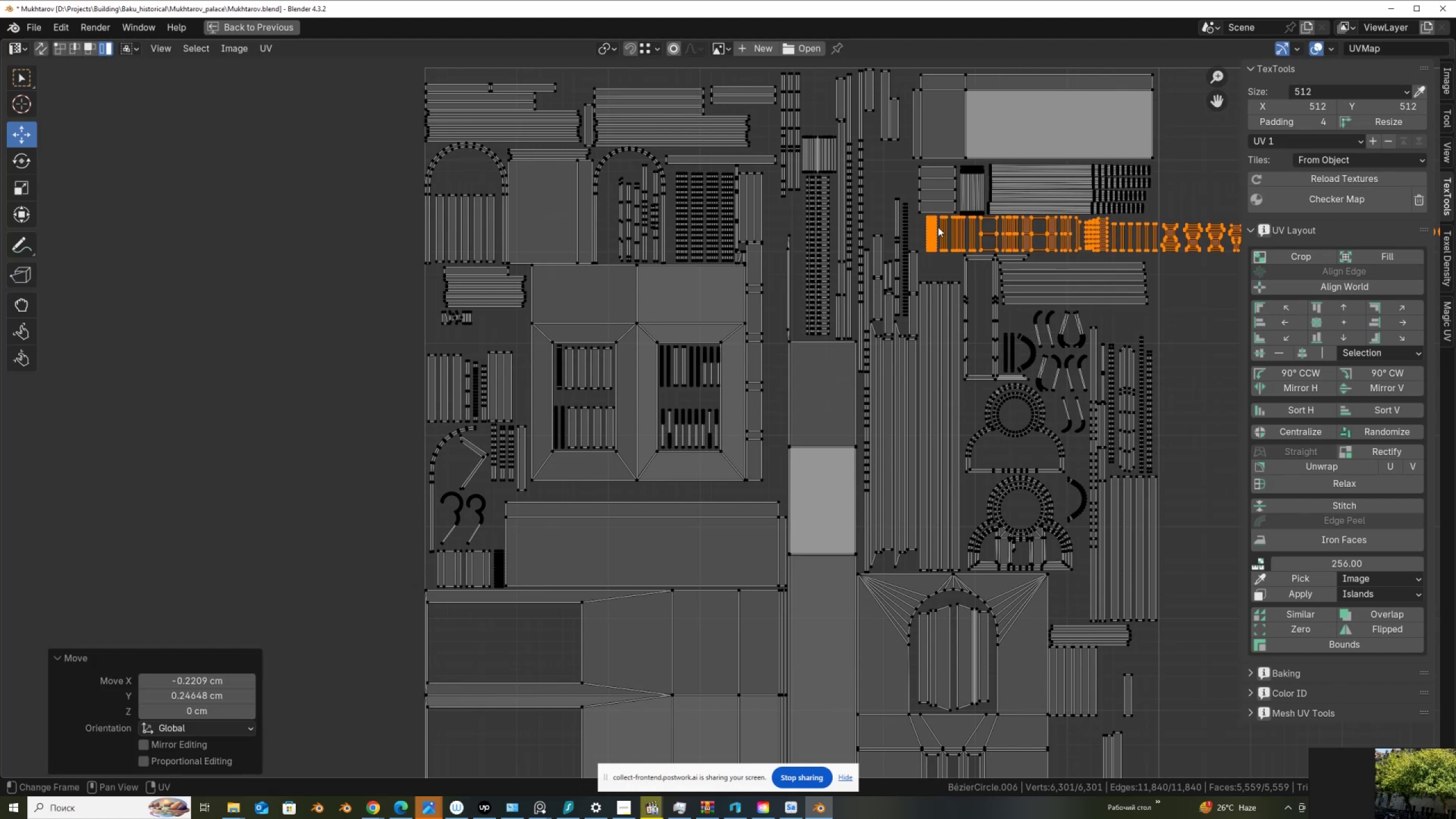 
hold_key(key=ControlLeft, duration=1.5)
left_click_drag(start_coordinate=[919, 241], to_coordinate=[1156, 280])
 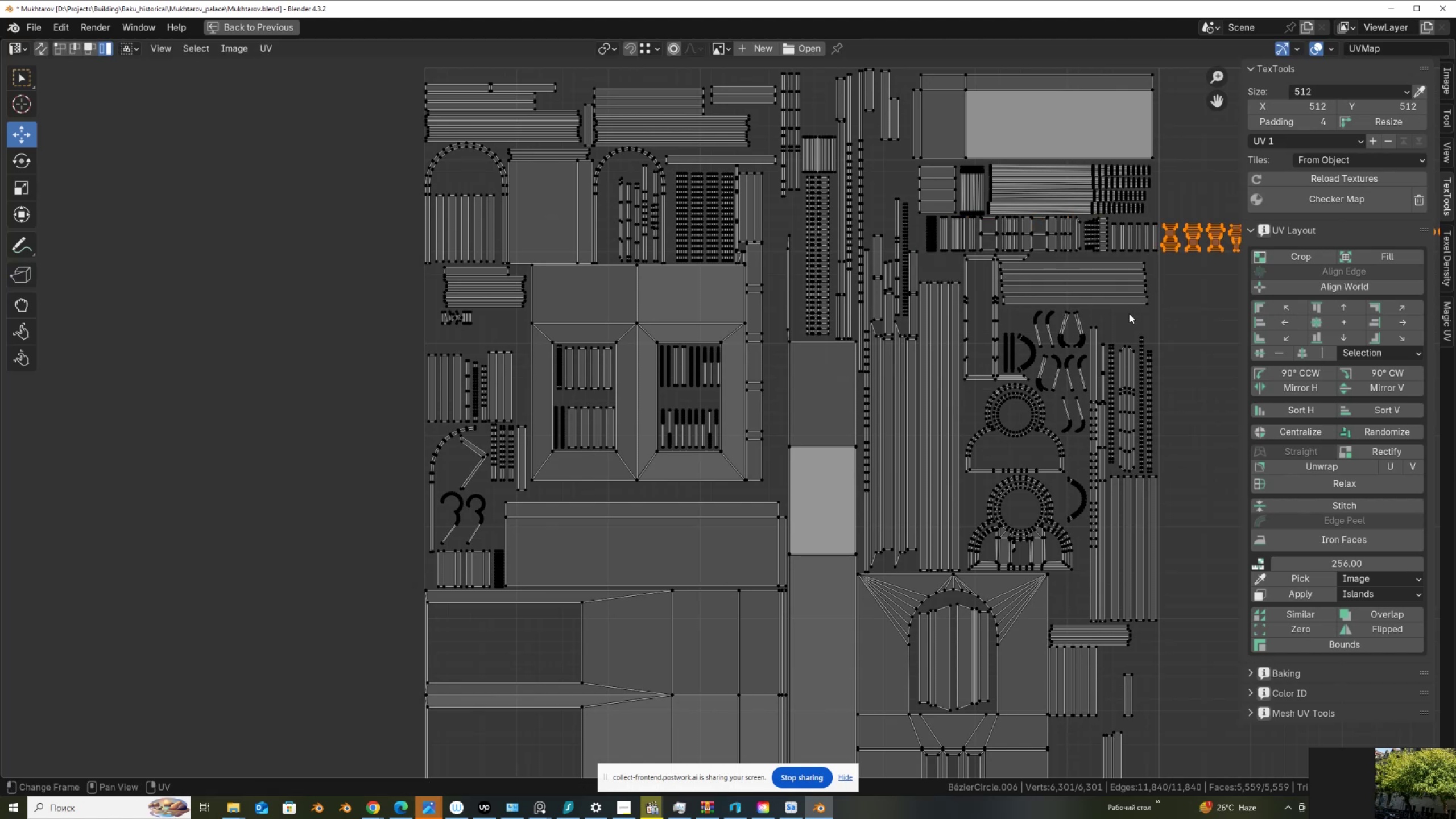 
key(Control+ControlLeft)
 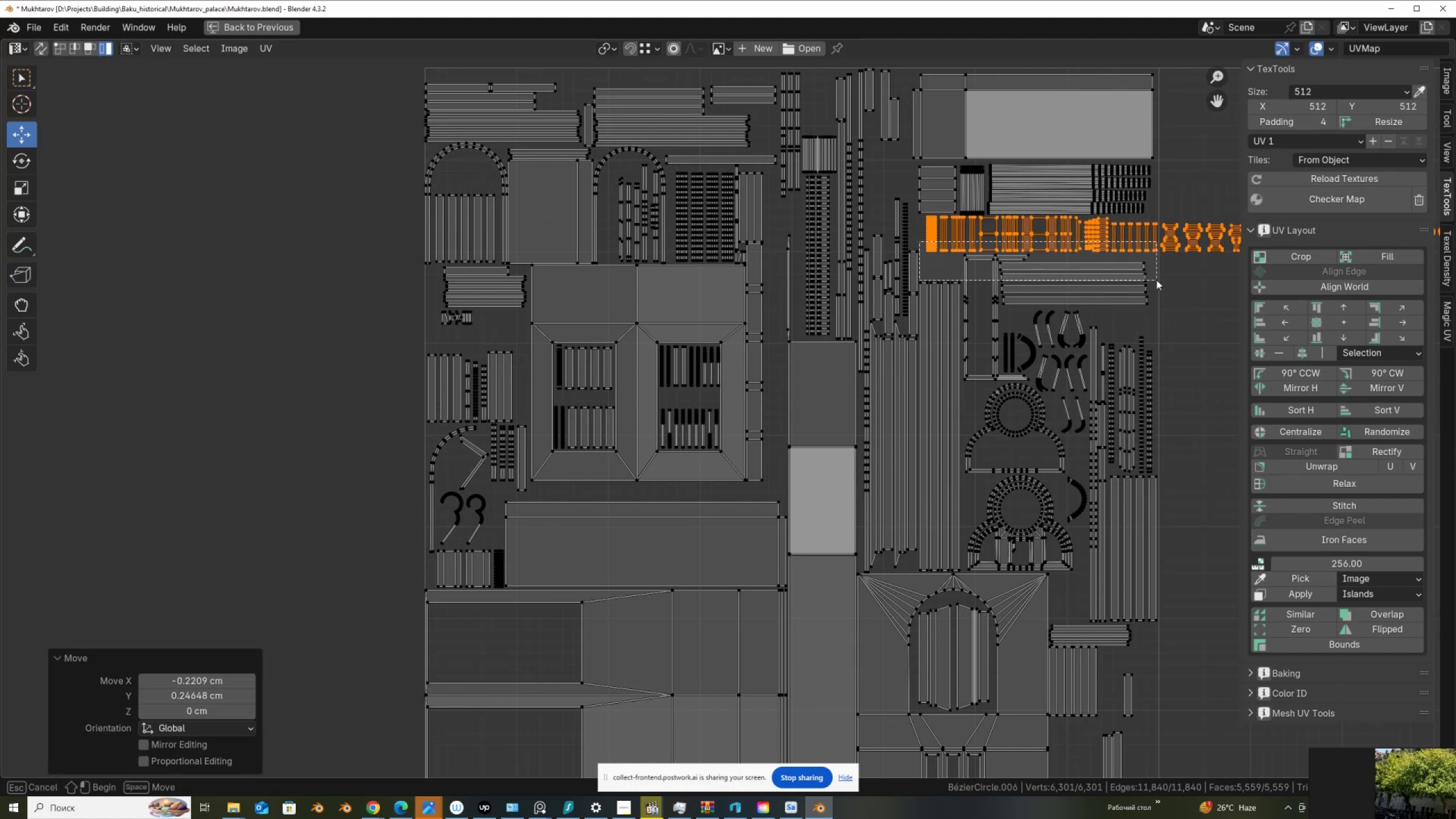 
key(Control+ControlLeft)
 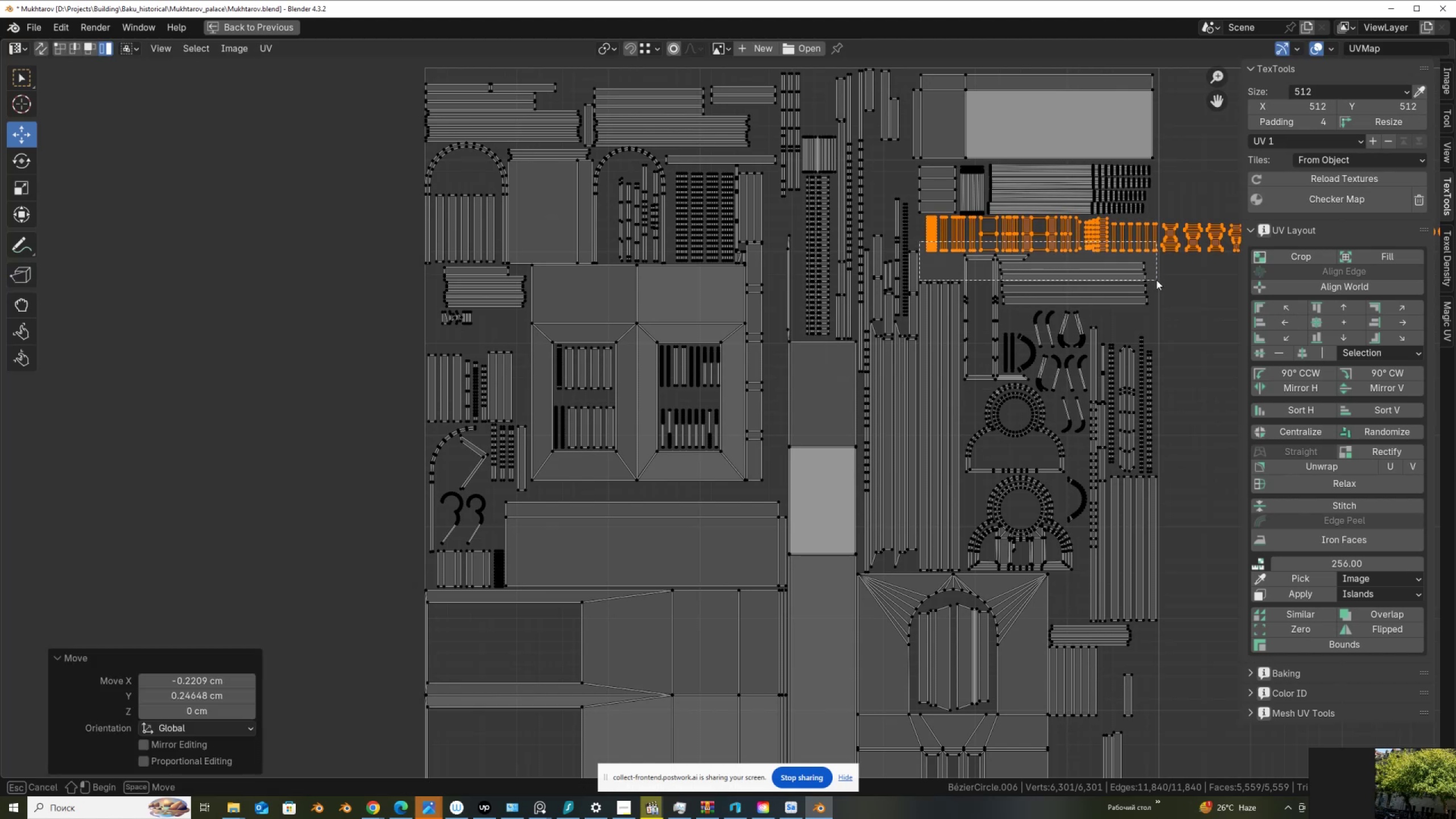 
key(Control+ControlLeft)
 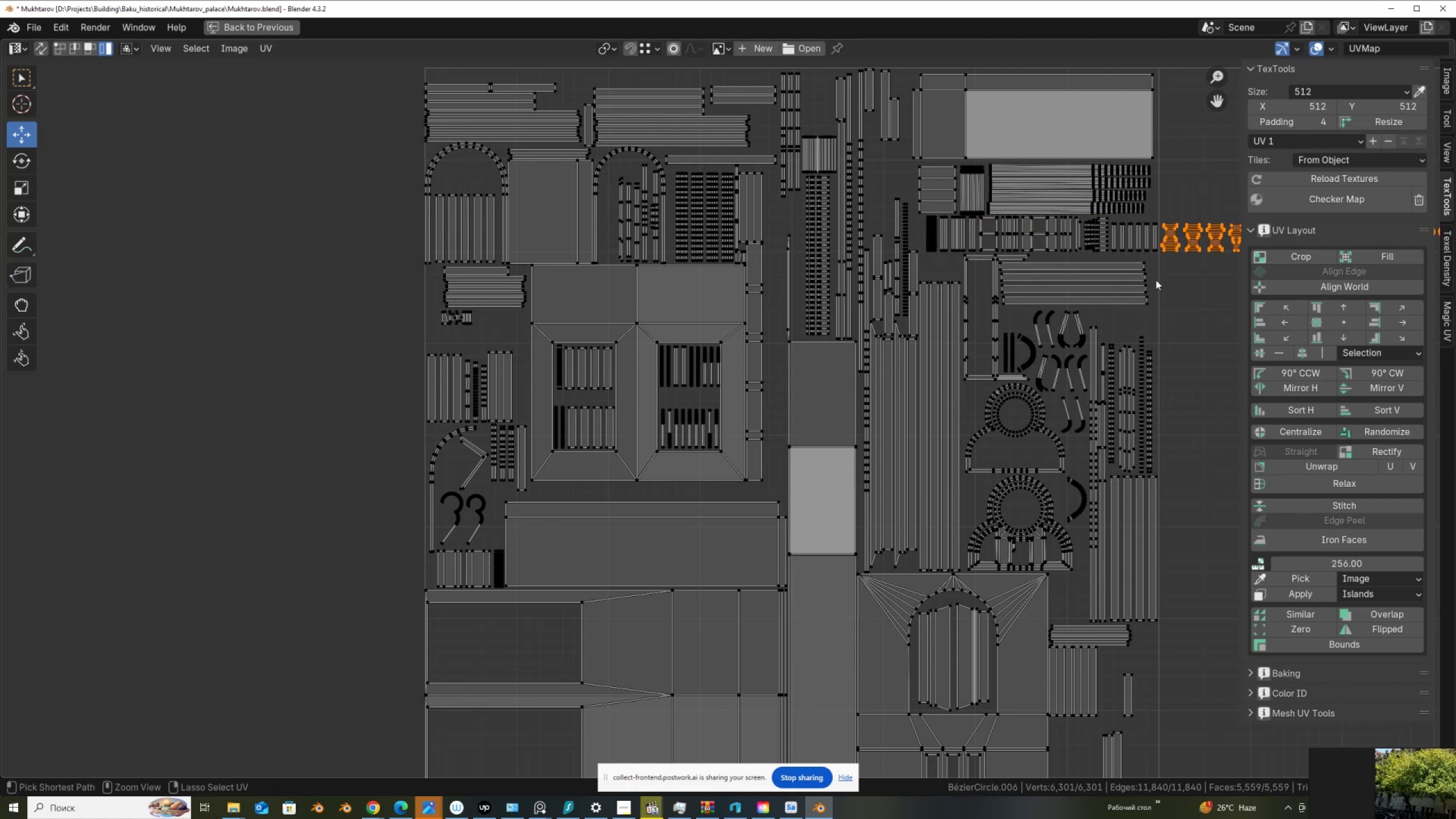 
key(Control+ControlLeft)
 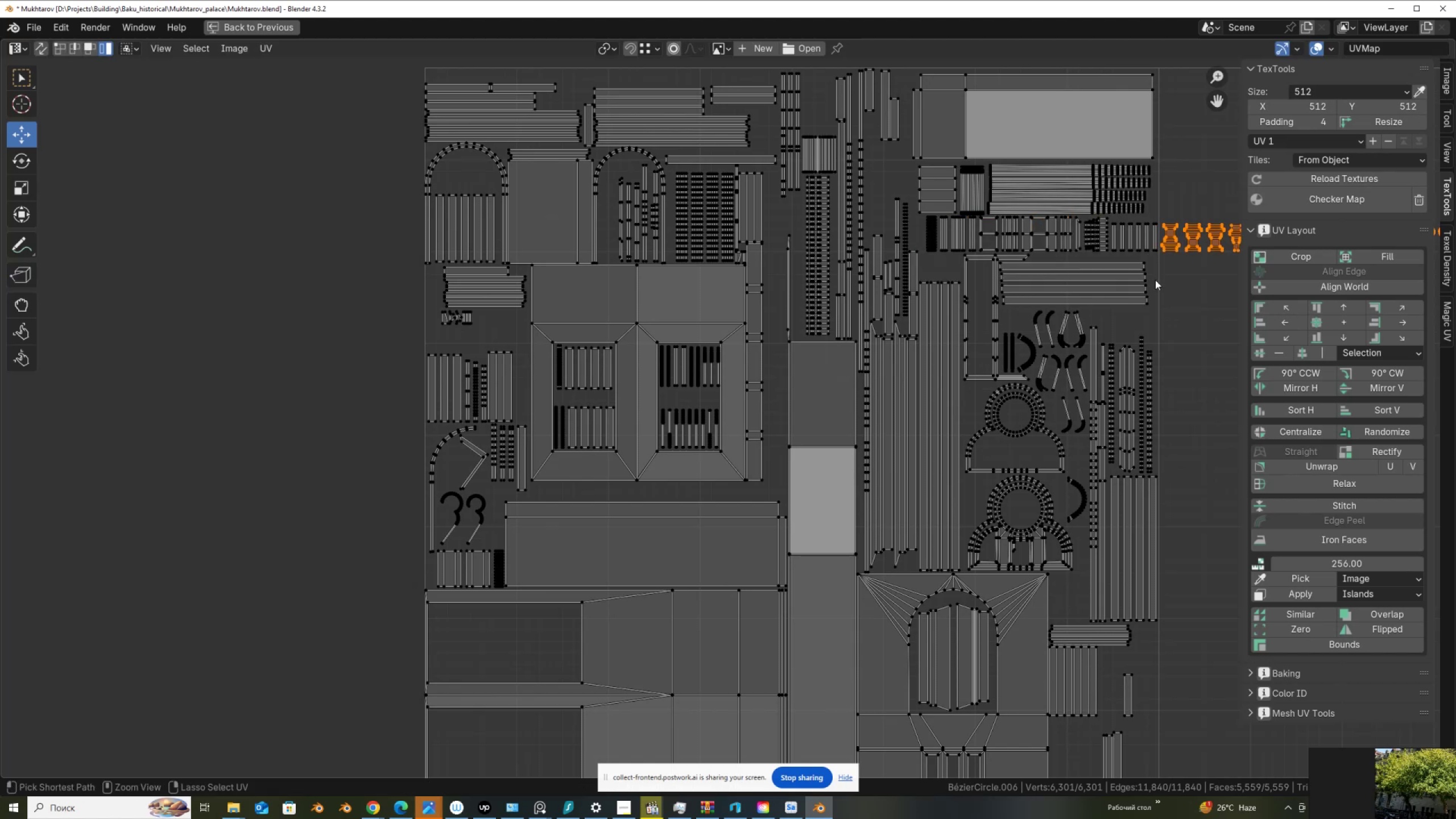 
key(Control+ControlLeft)
 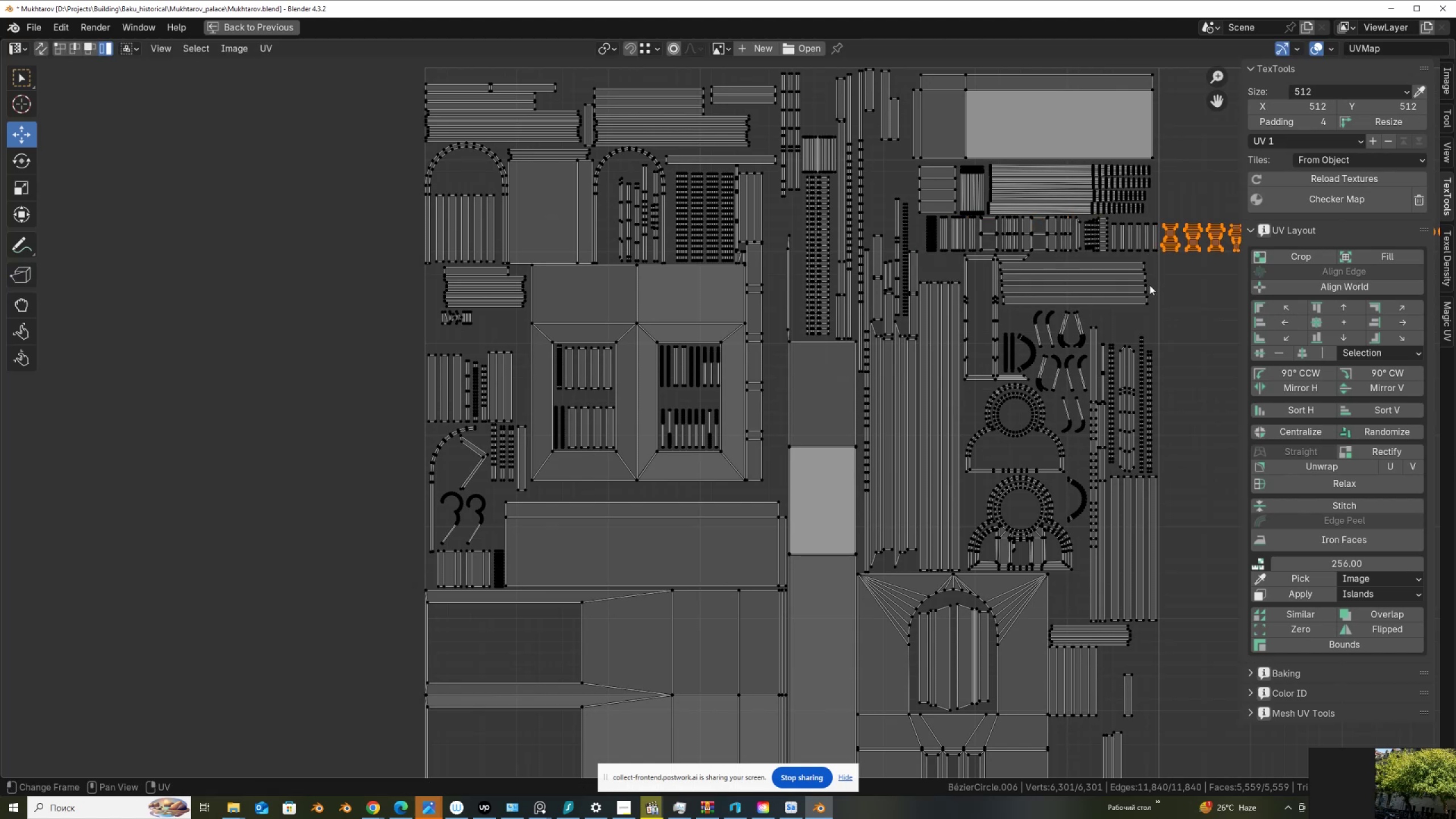 
key(Control+ControlLeft)
 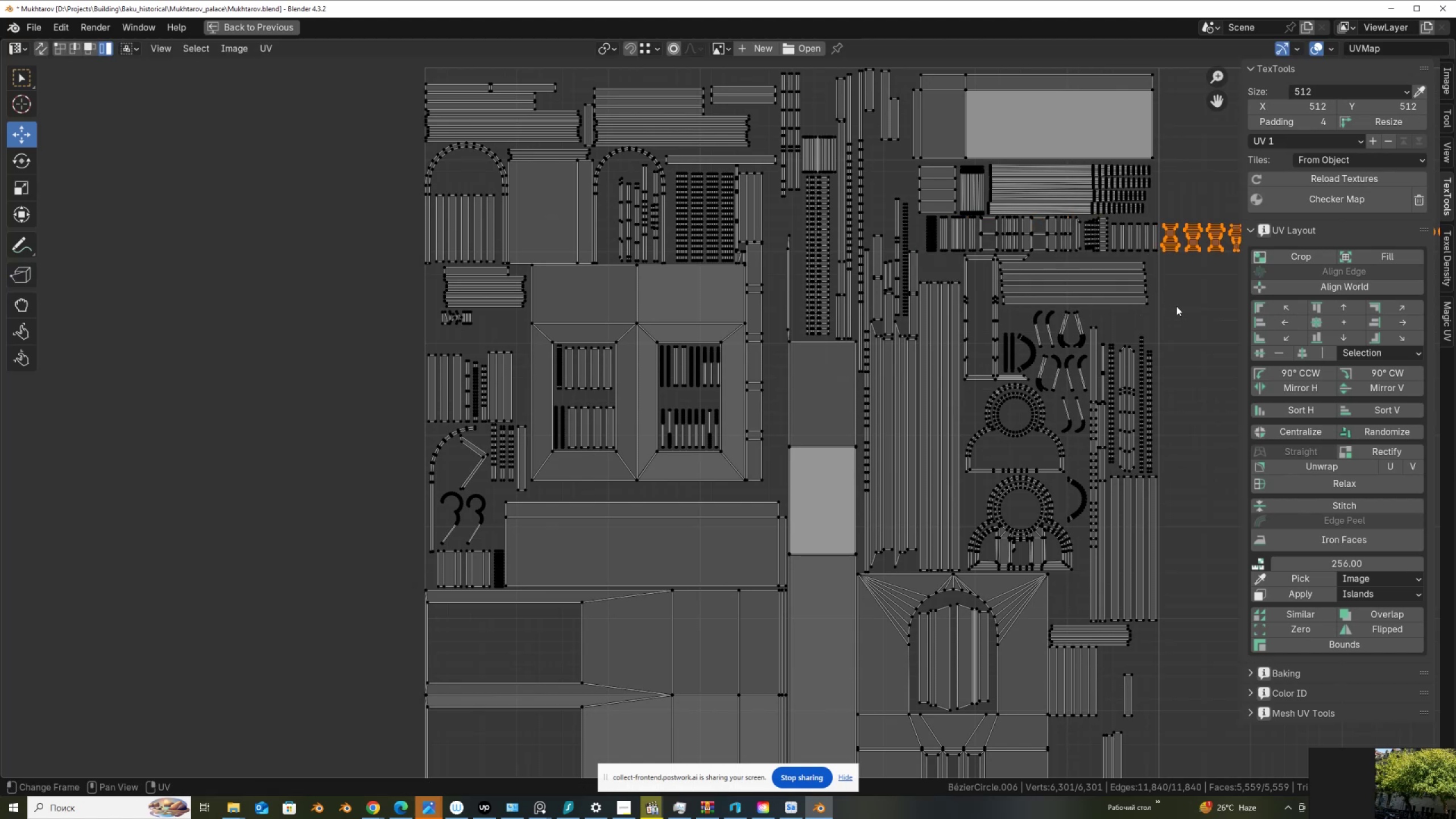 
key(G)
 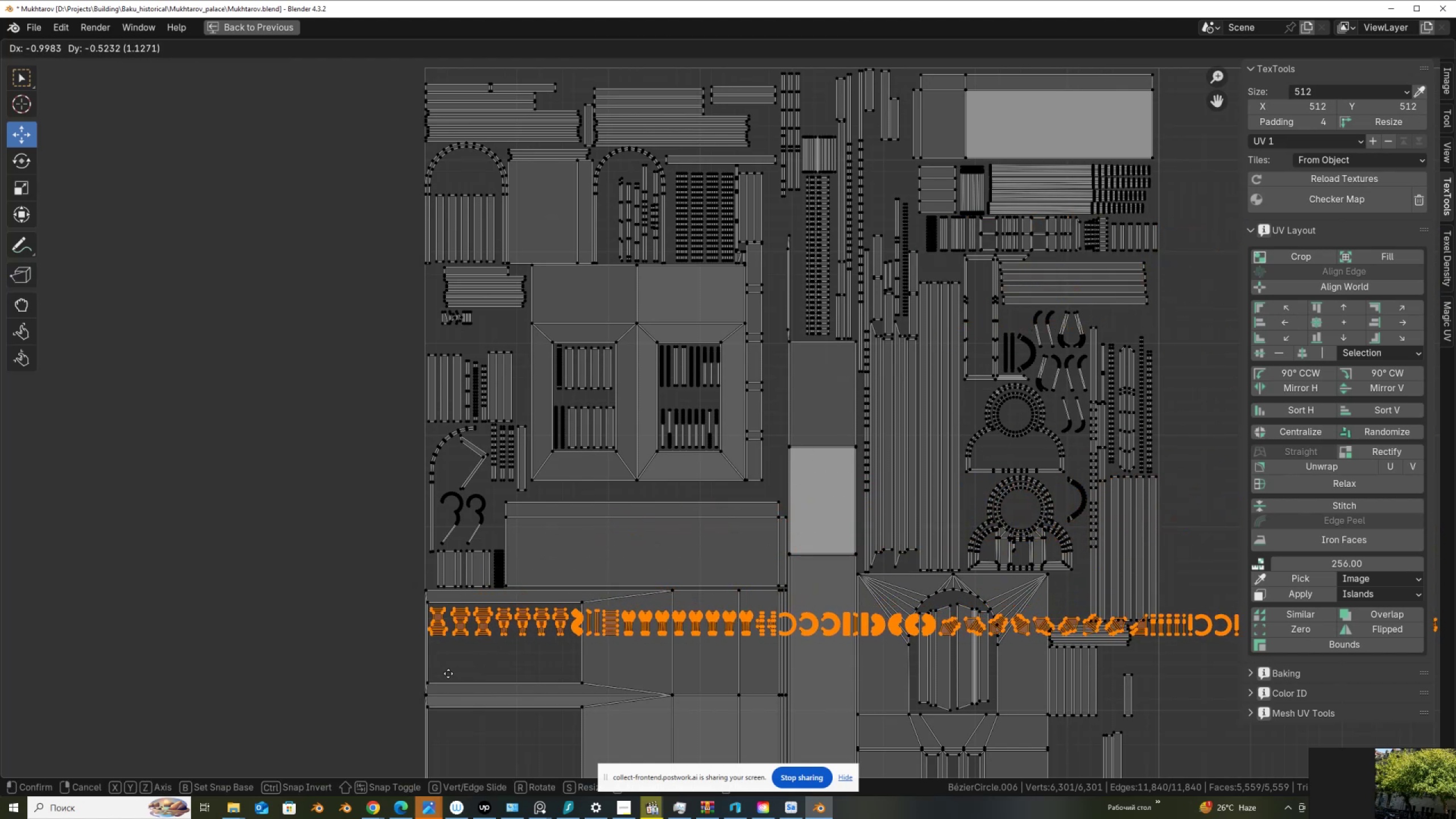 
left_click([450, 675])
 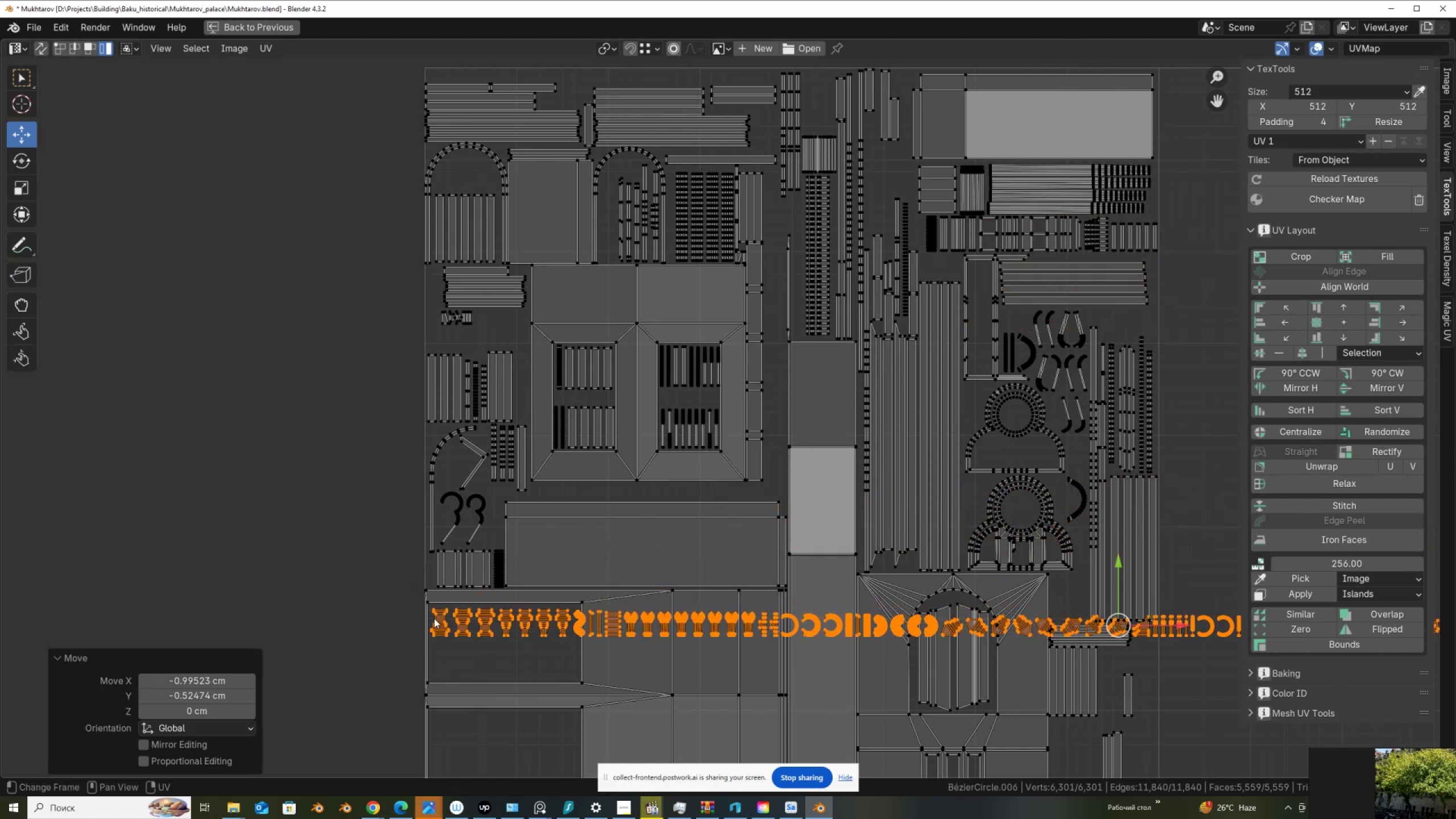 
hold_key(key=ControlLeft, duration=1.21)
left_click_drag(start_coordinate=[434, 618], to_coordinate=[563, 655])
 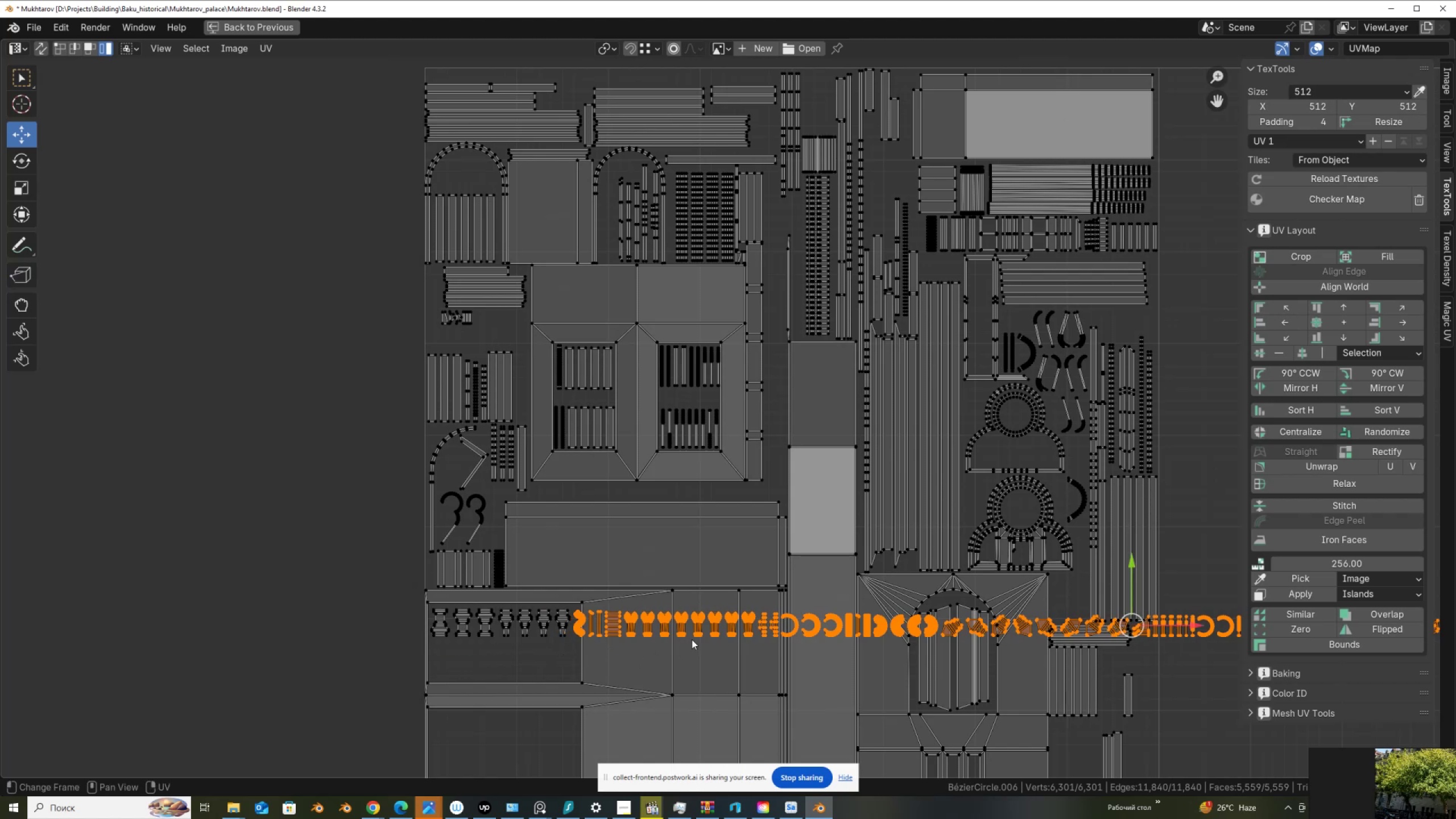 
key(G)
 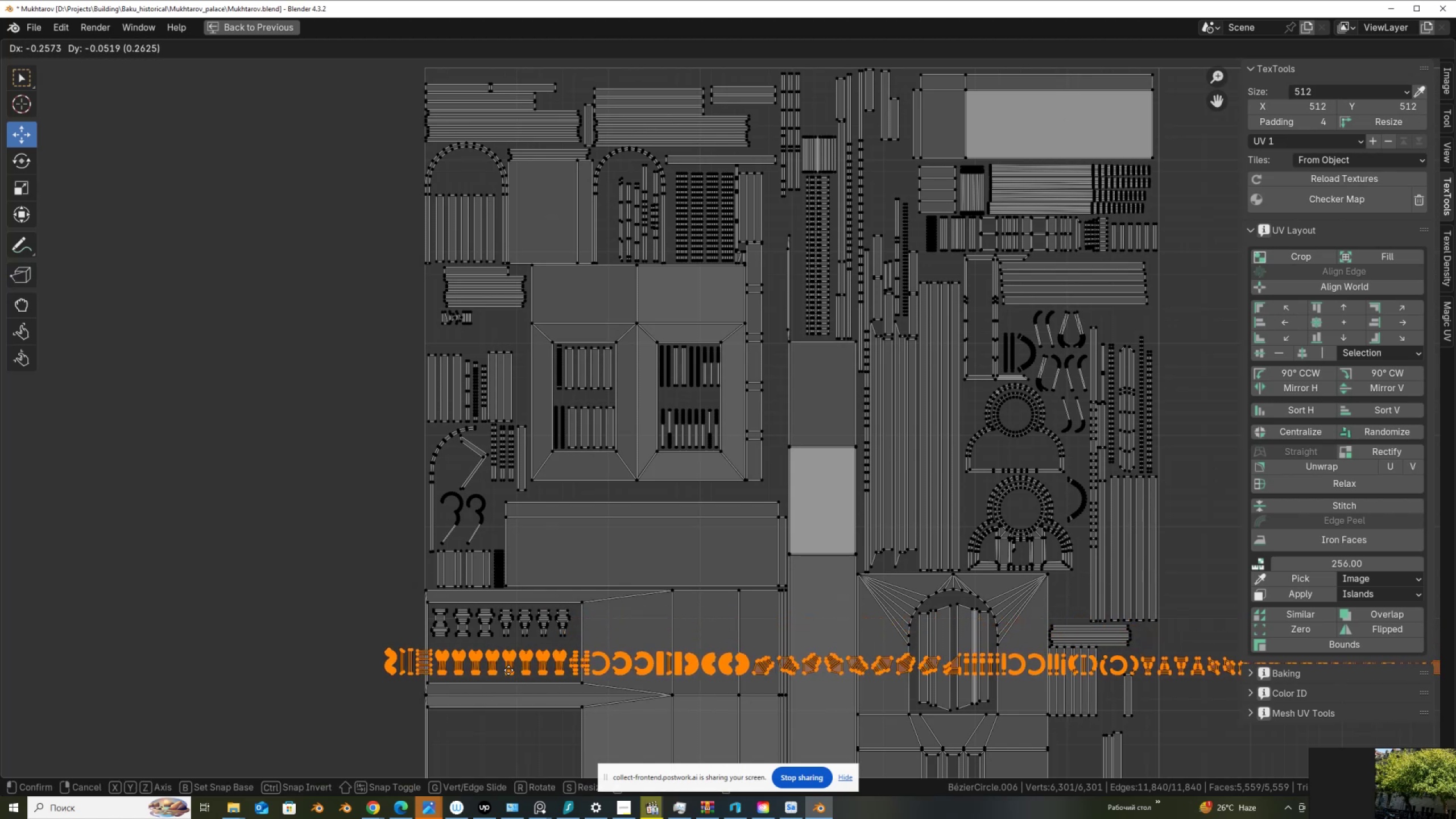 
left_click([508, 670])
 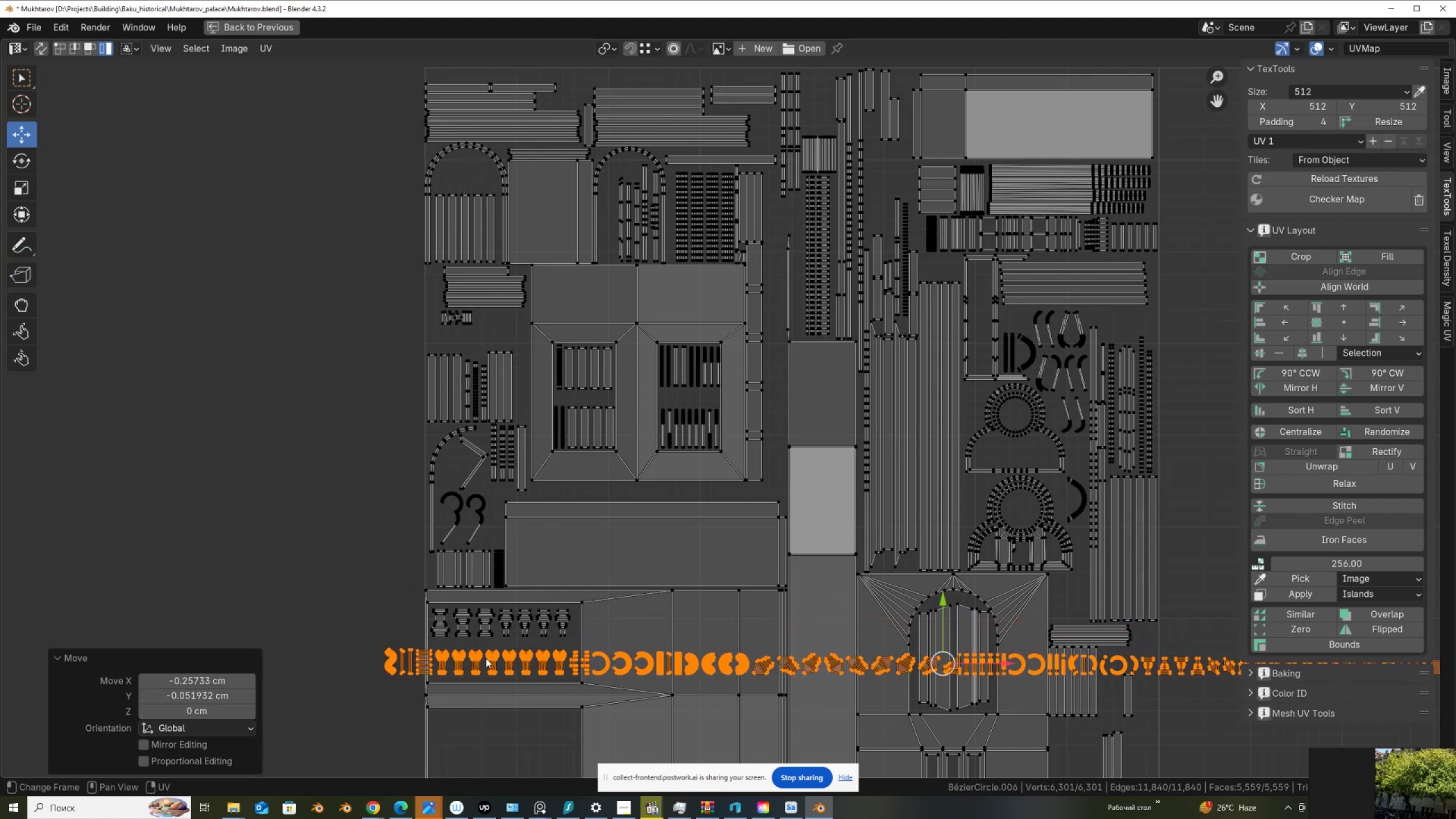 
hold_key(key=ControlLeft, duration=1.52)
left_click_drag(start_coordinate=[445, 648], to_coordinate=[559, 680])
 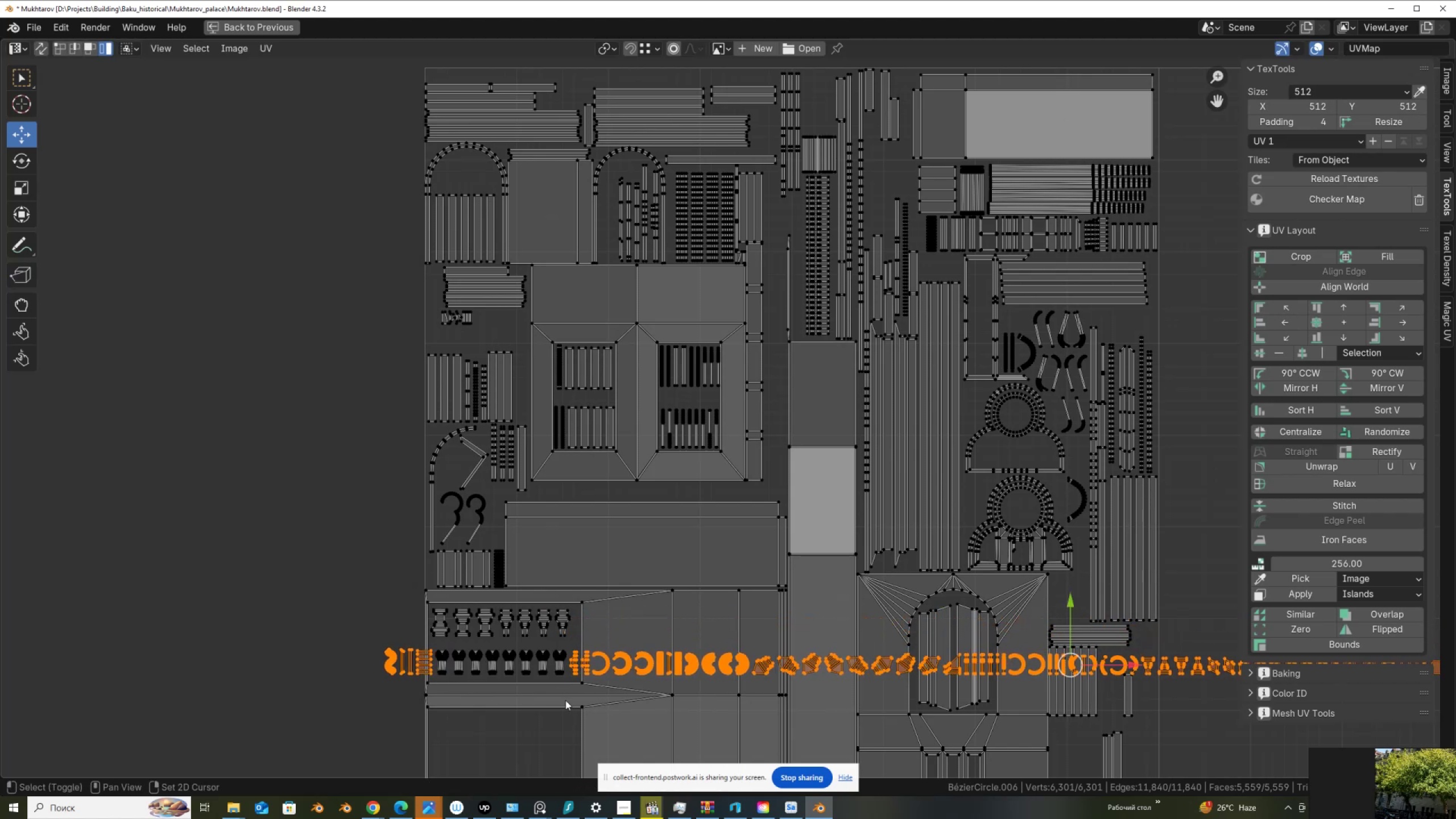 
key(Control+ControlLeft)
 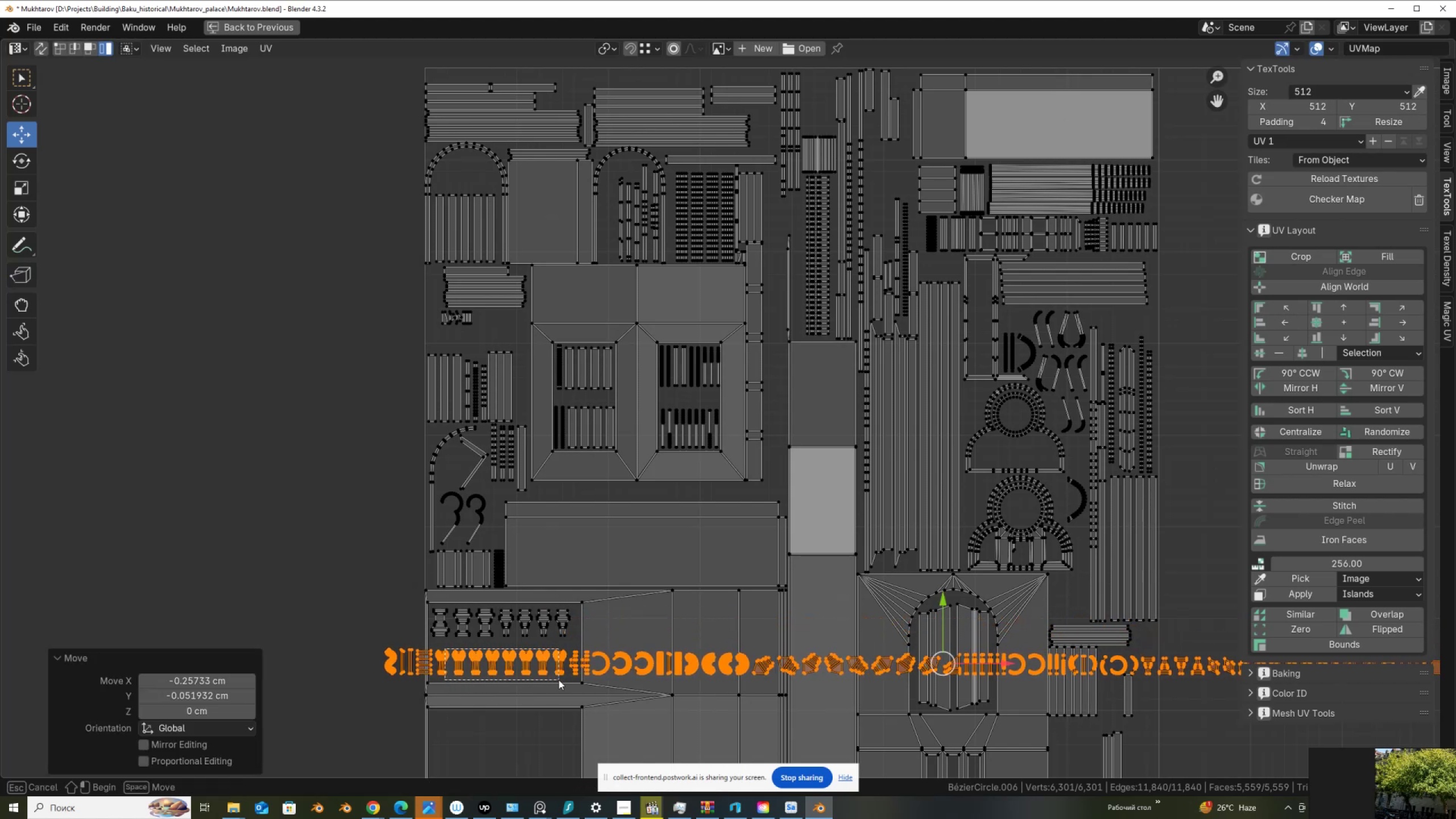 
key(Control+ControlLeft)
 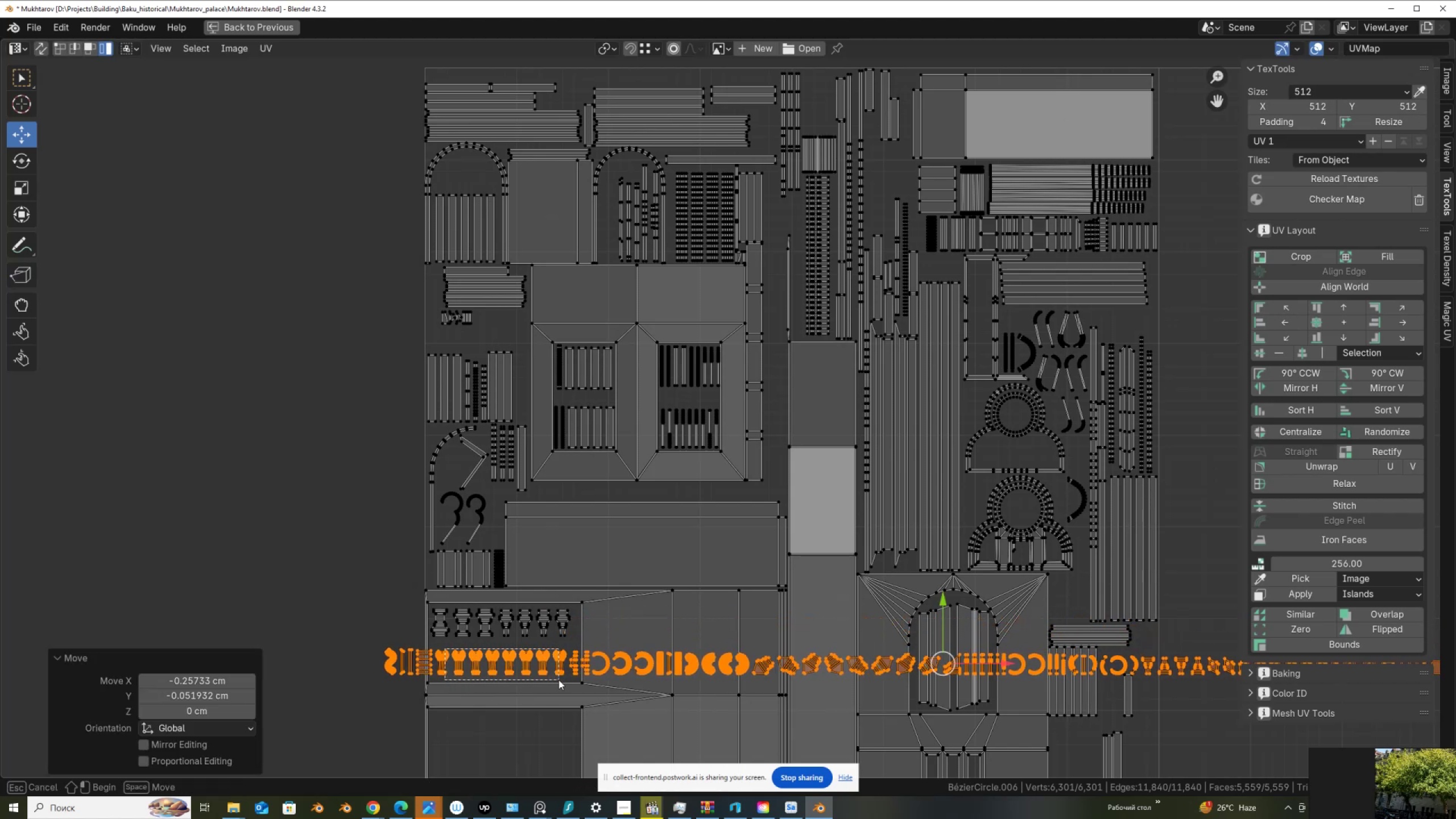 
key(Control+ControlLeft)
 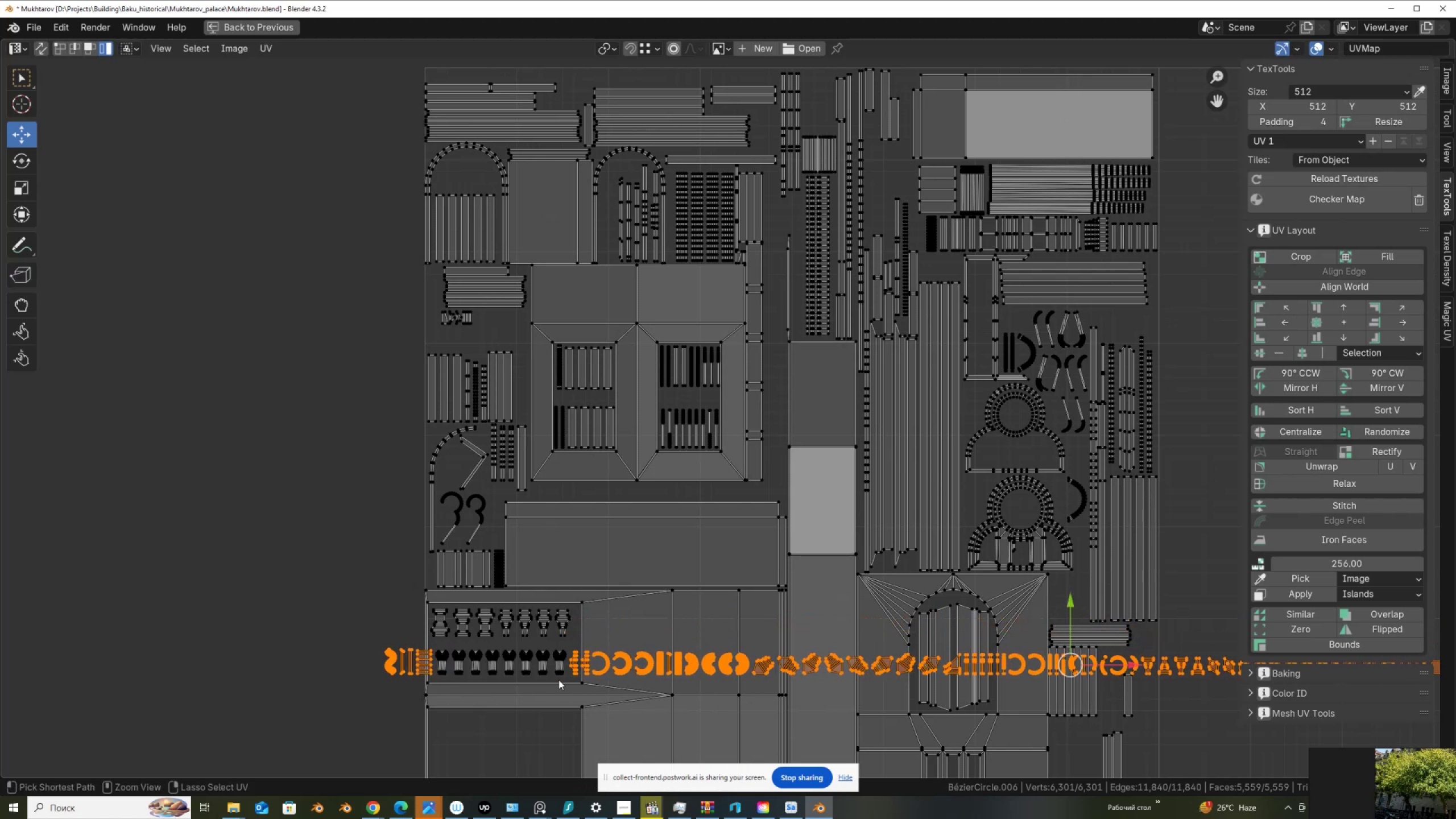 
key(Control+ControlLeft)
 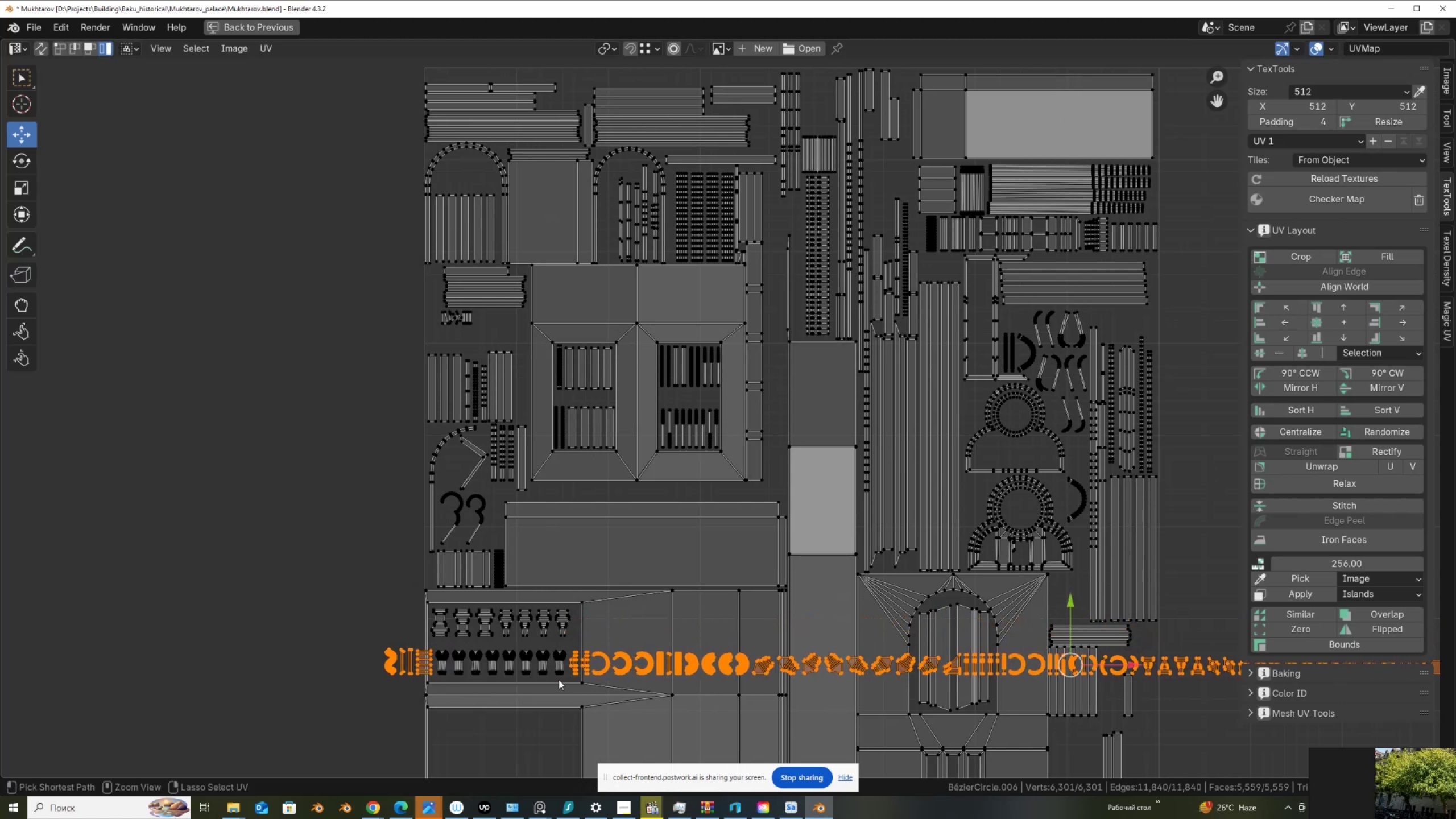 
key(Control+ControlLeft)
 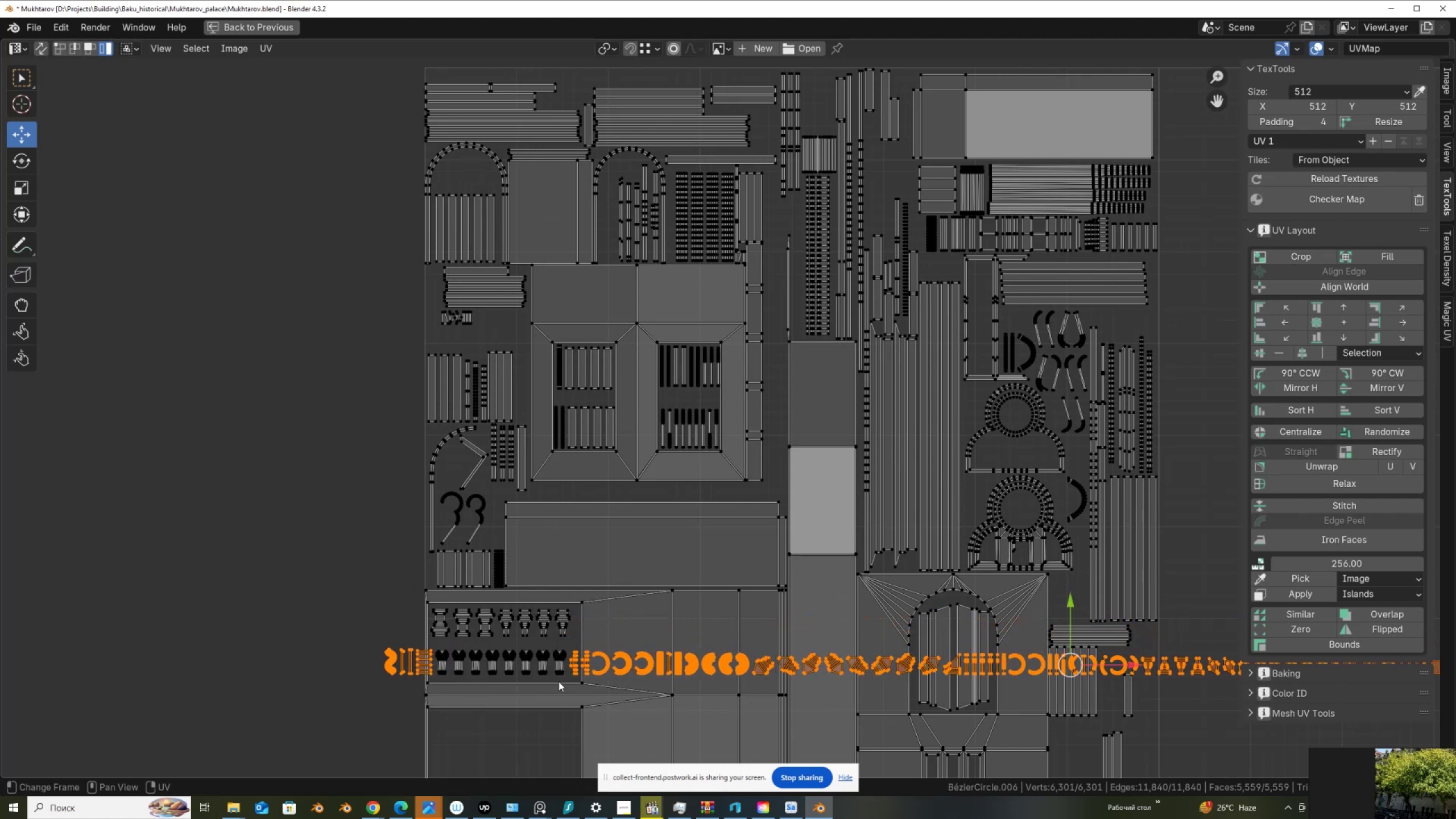 
key(Control+ControlLeft)
 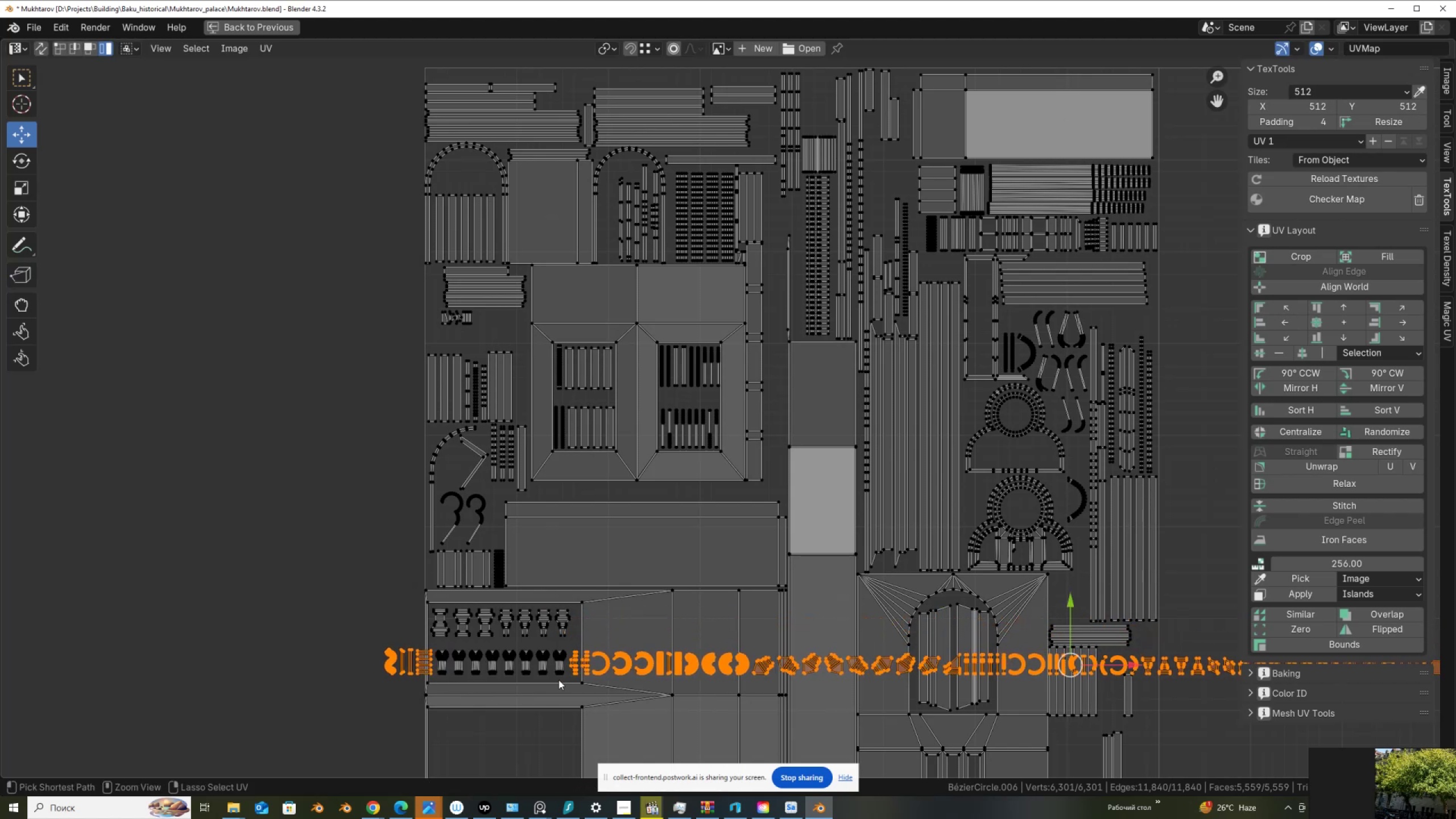 
key(Control+ControlLeft)
 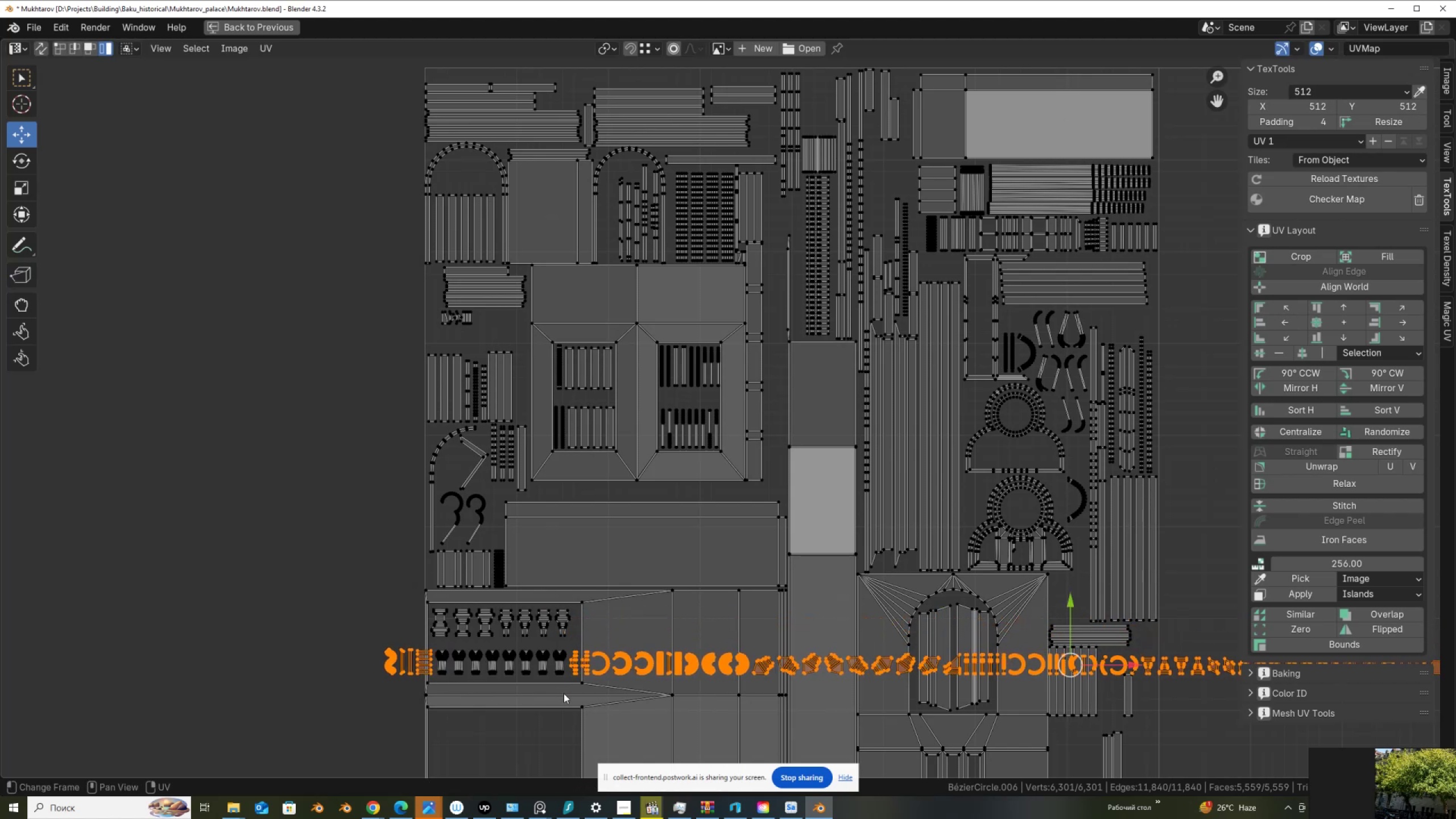 
hold_key(key=ShiftLeft, duration=0.52)
 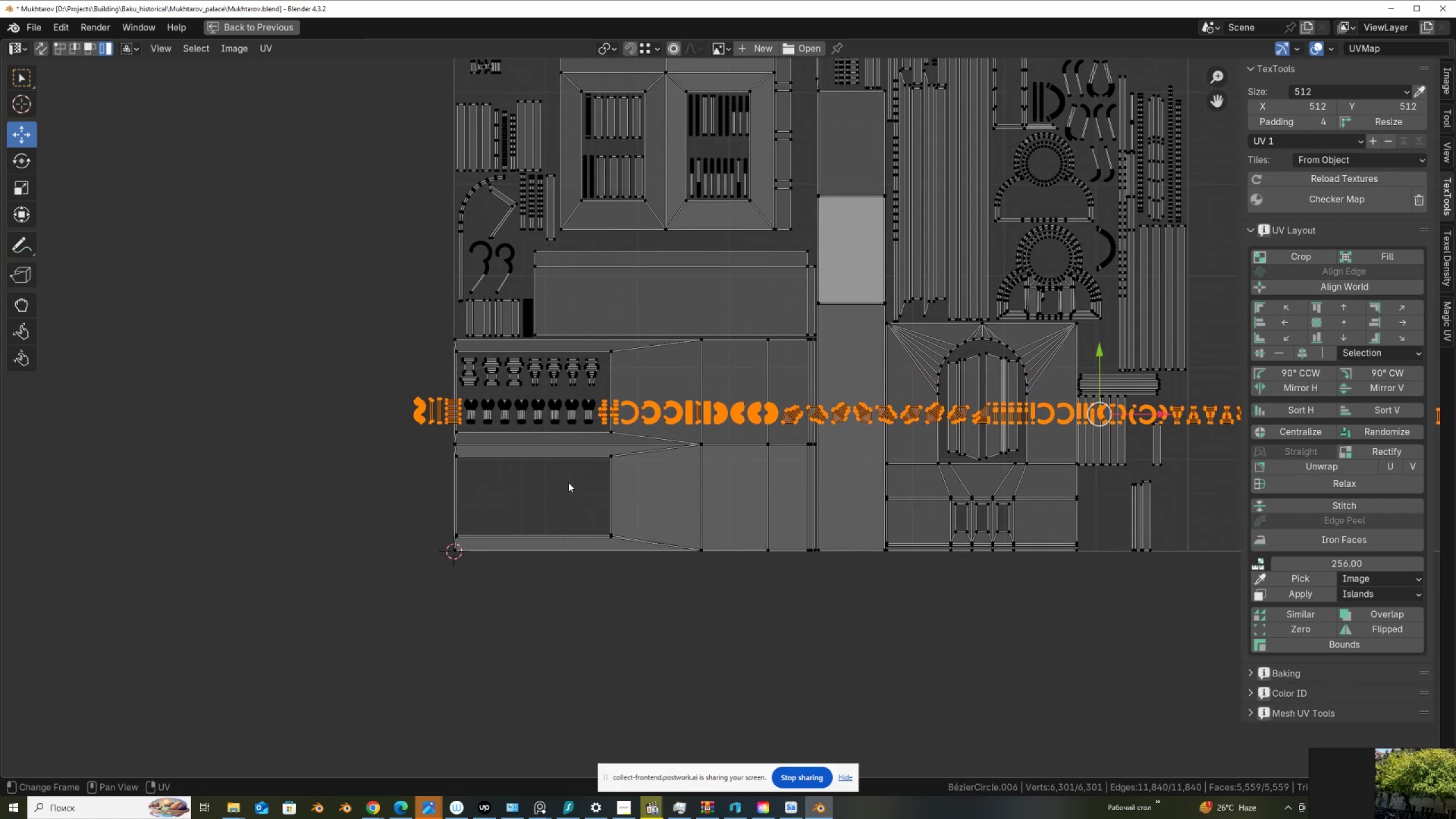 
key(G)
 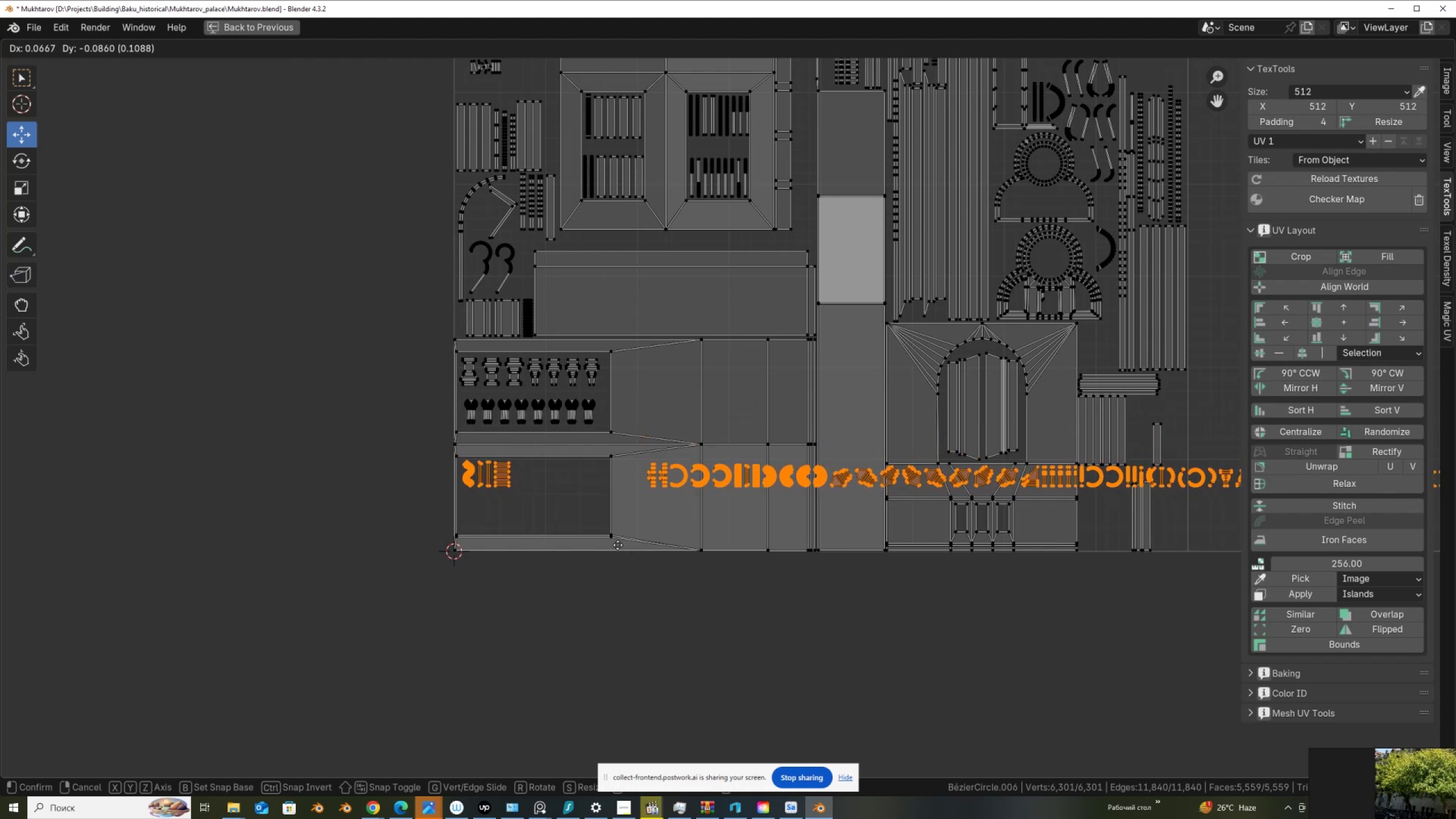 
left_click([618, 545])
 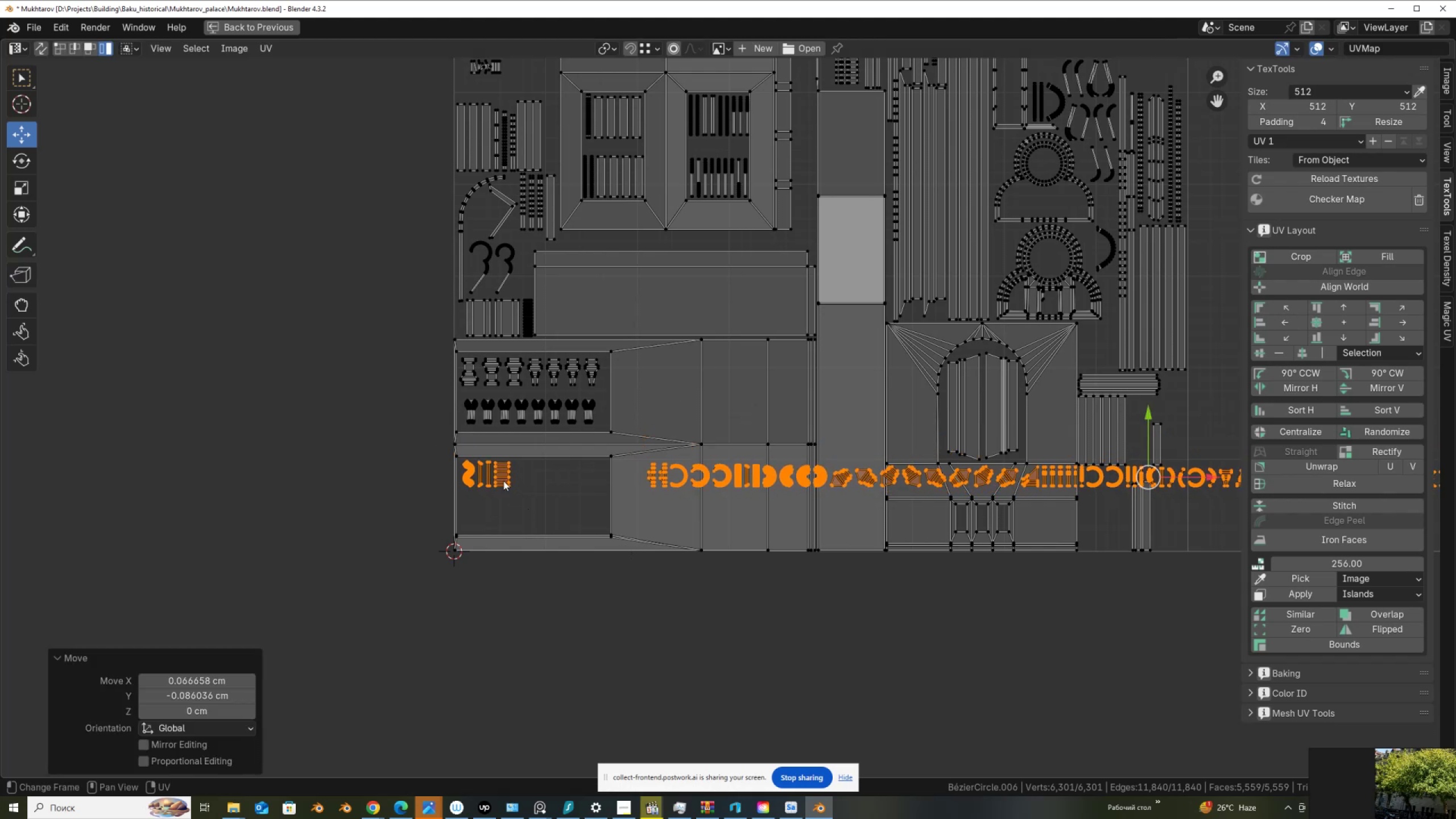 
hold_key(key=ControlLeft, duration=0.96)
left_click_drag(start_coordinate=[460, 454], to_coordinate=[504, 492])
 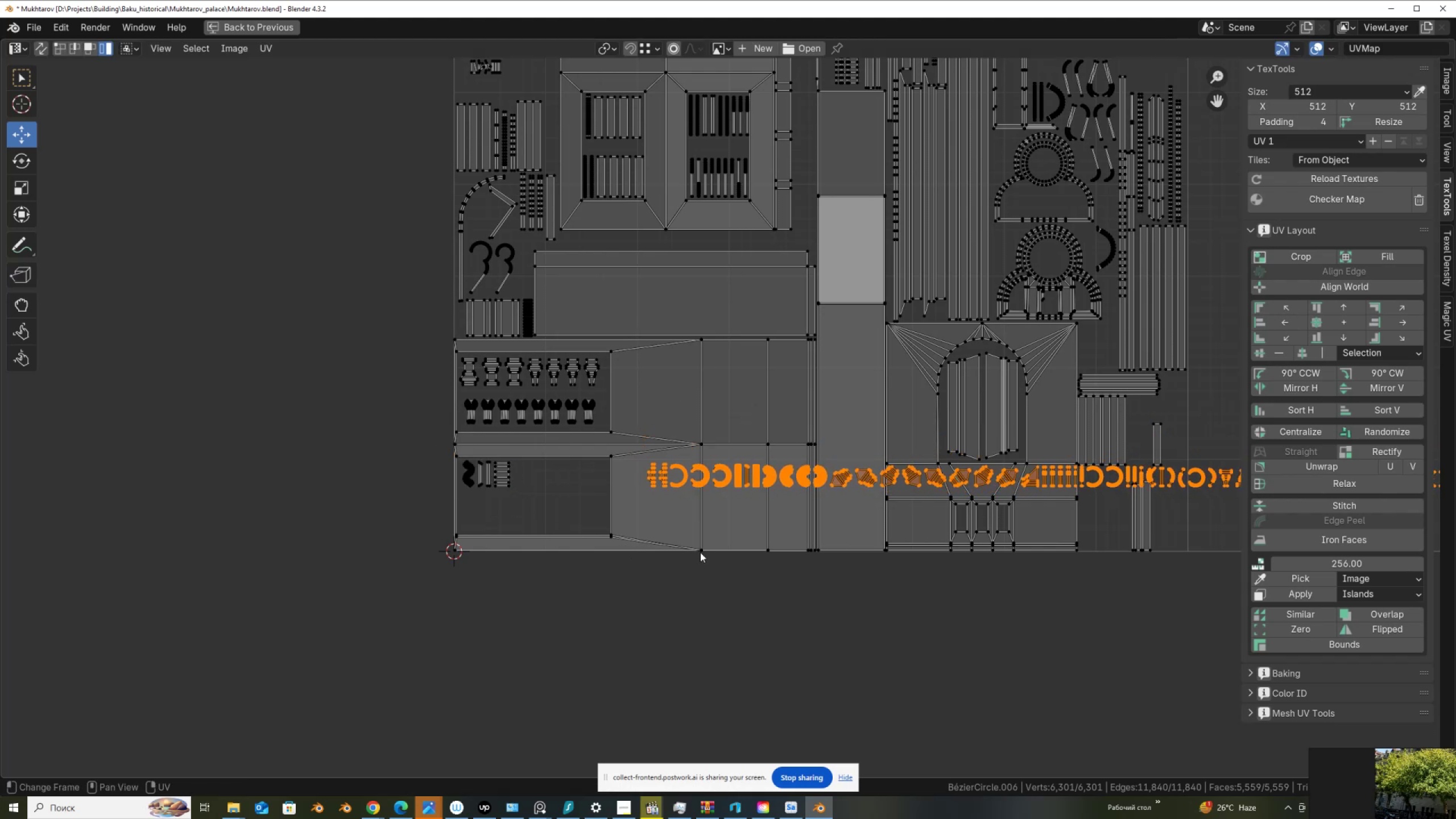 
key(G)
 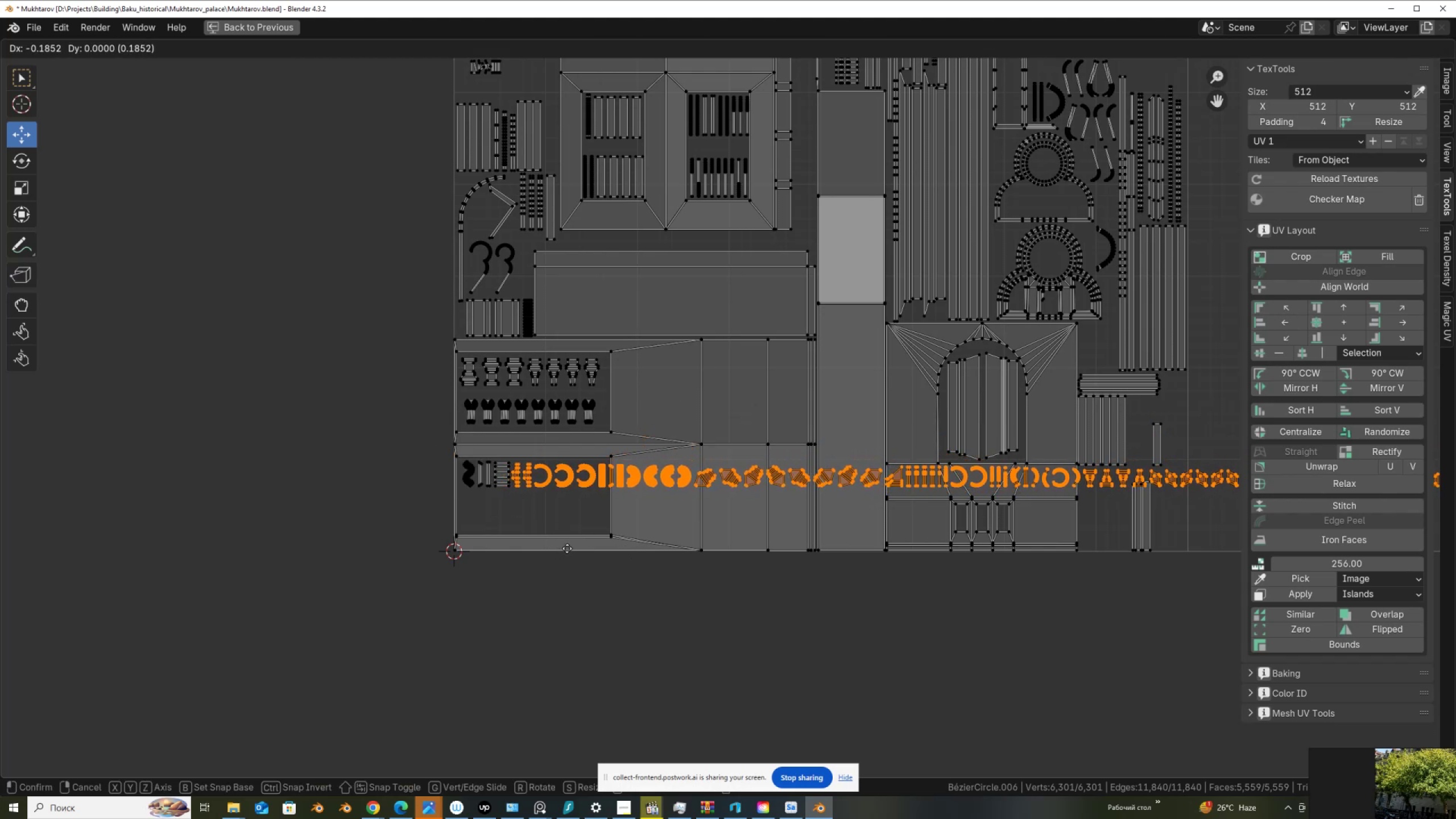 
left_click([567, 548])
 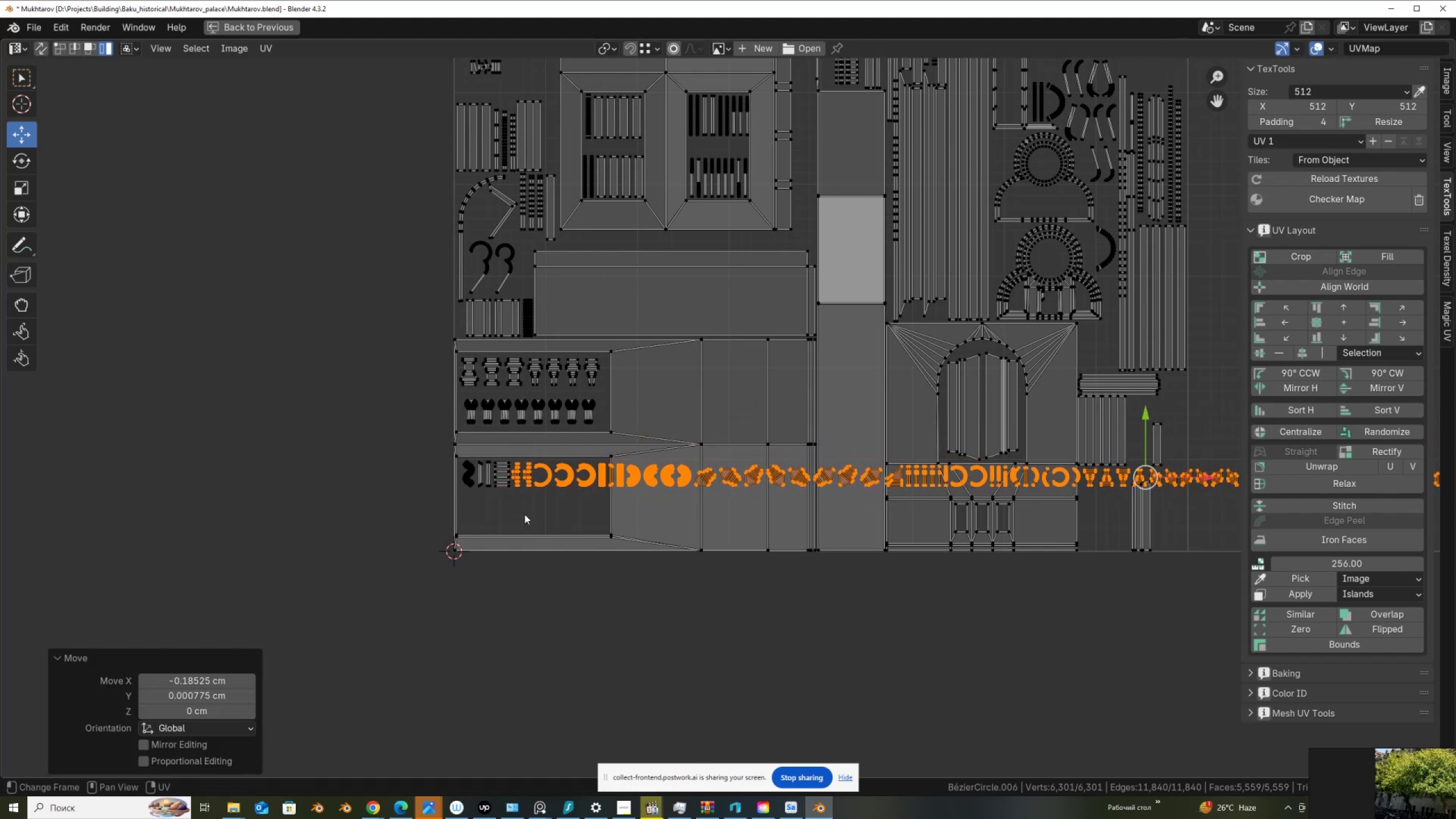 
hold_key(key=ControlLeft, duration=1.48)
left_click_drag(start_coordinate=[510, 475], to_coordinate=[602, 510])
 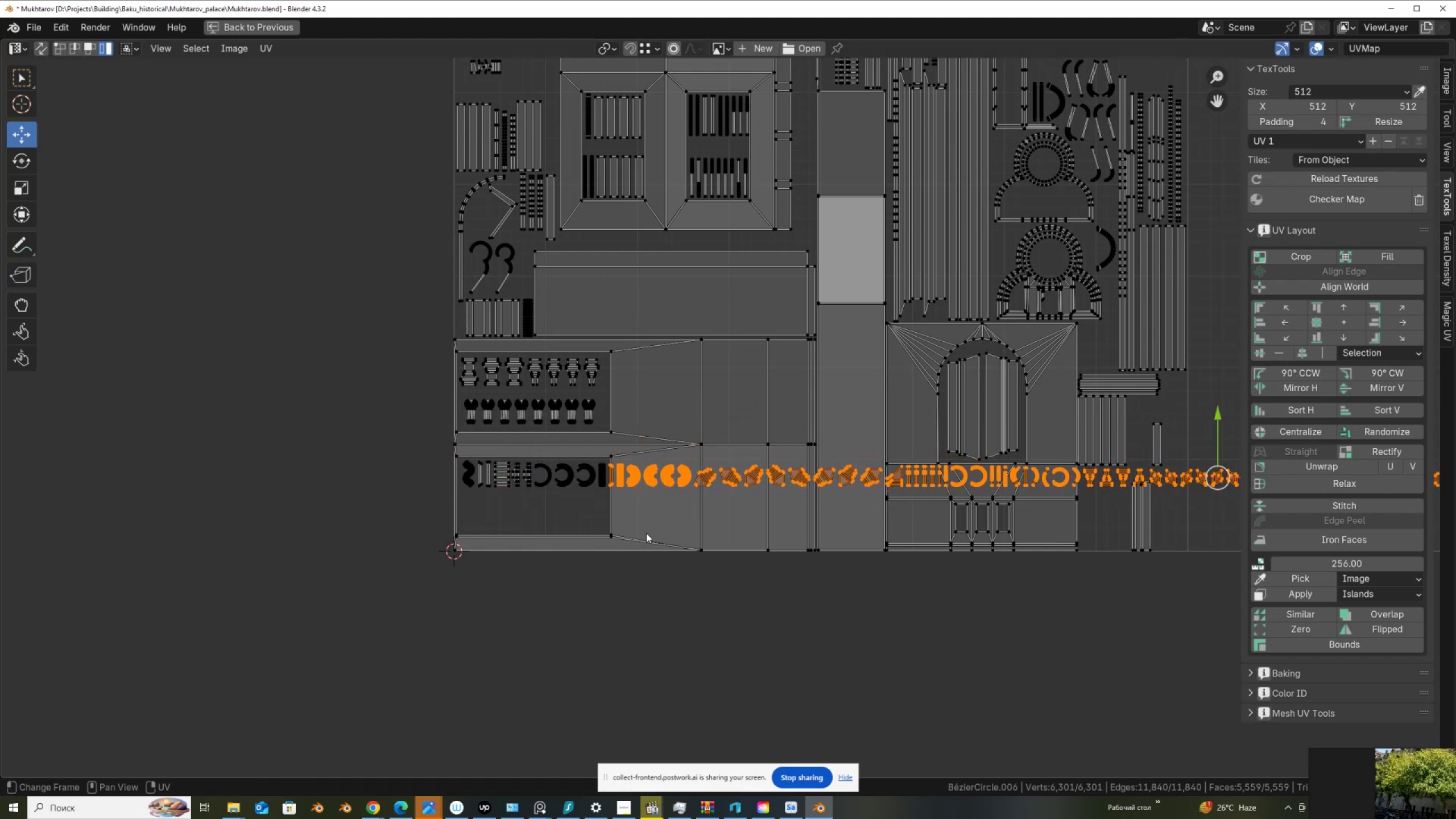 
key(G)
 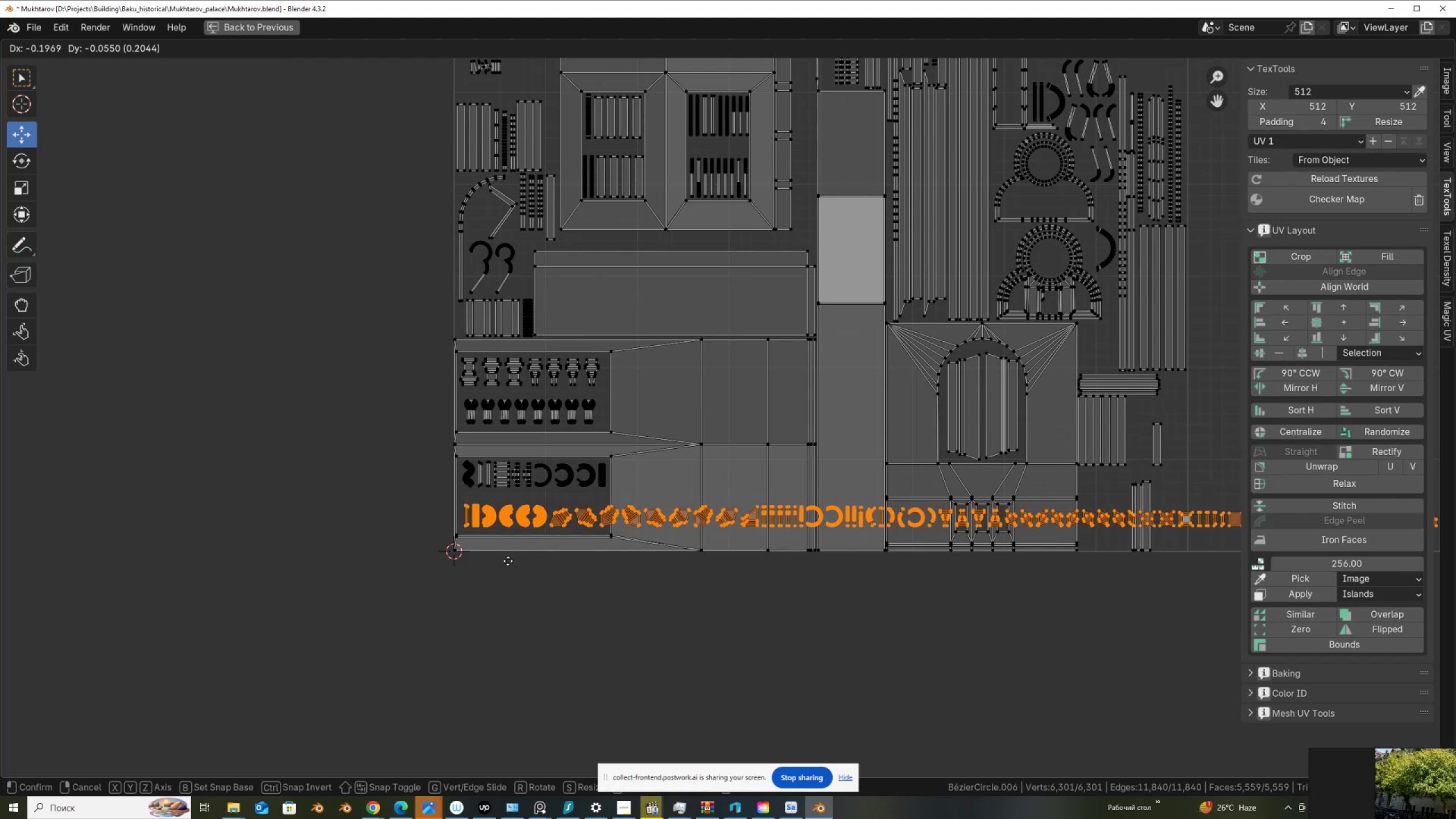 
left_click([510, 562])
 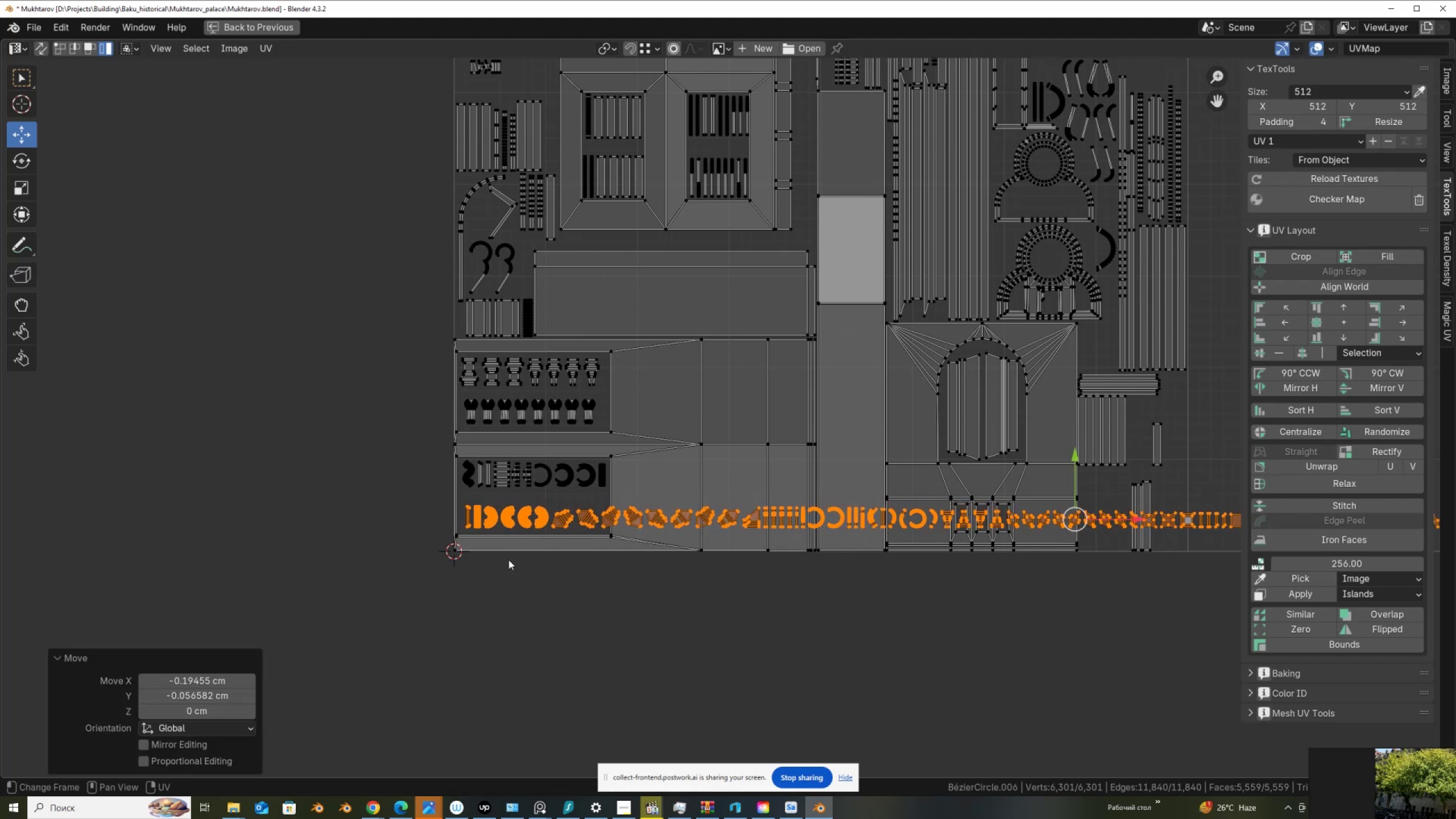 
hold_key(key=ControlLeft, duration=1.14)
left_click_drag(start_coordinate=[463, 511], to_coordinate=[585, 551])
 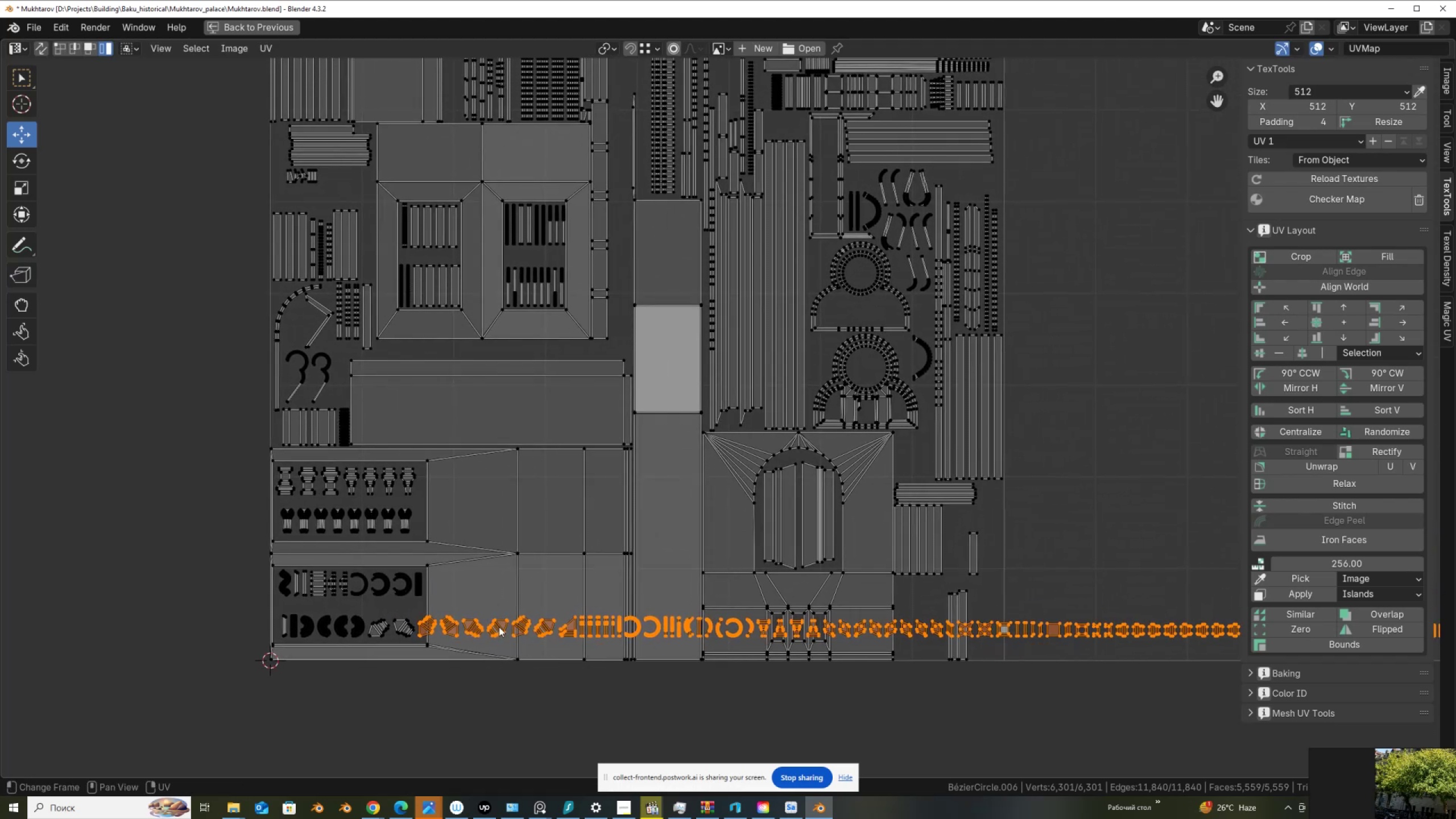 
key(G)
 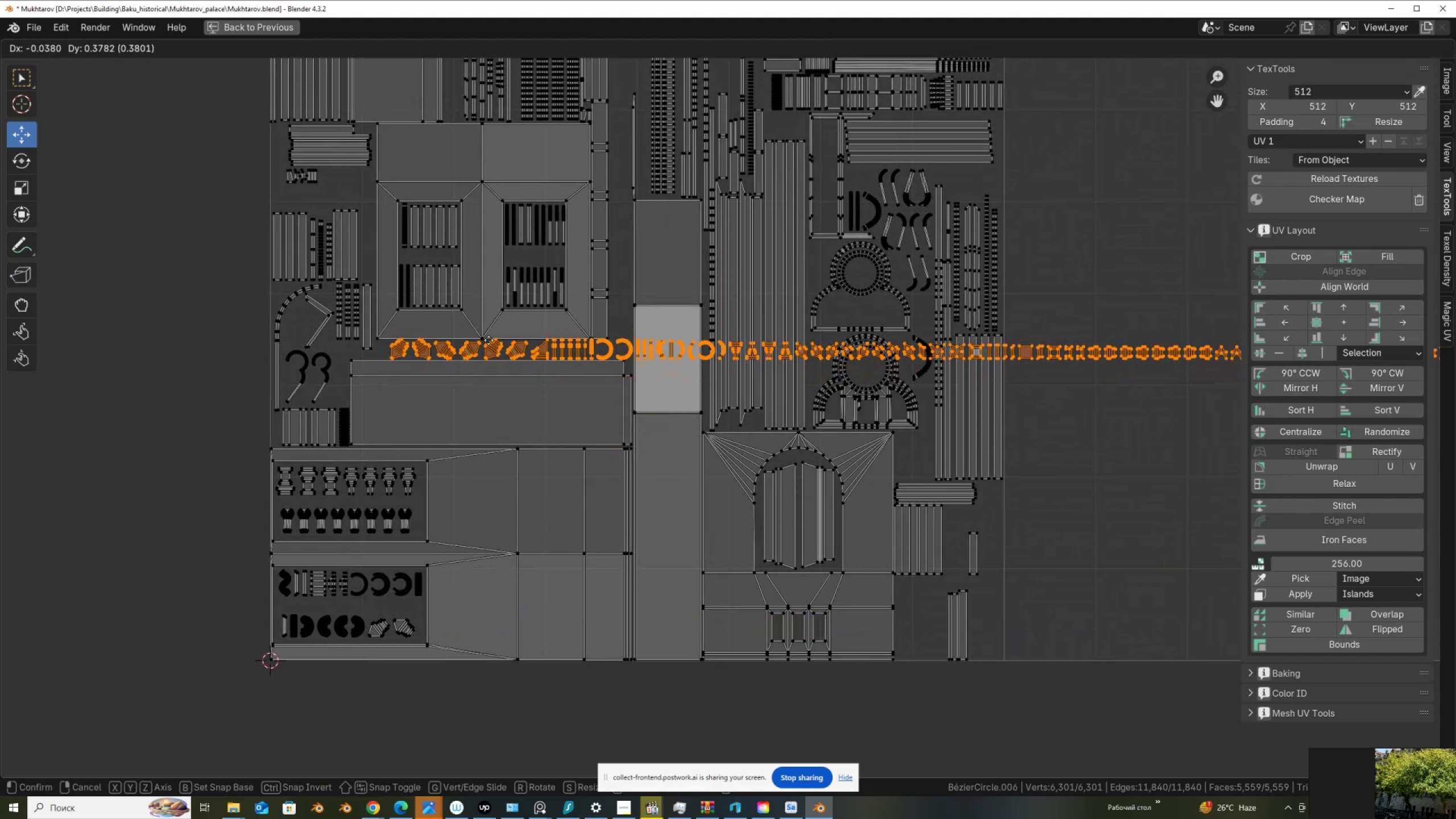 
left_click([487, 340])
 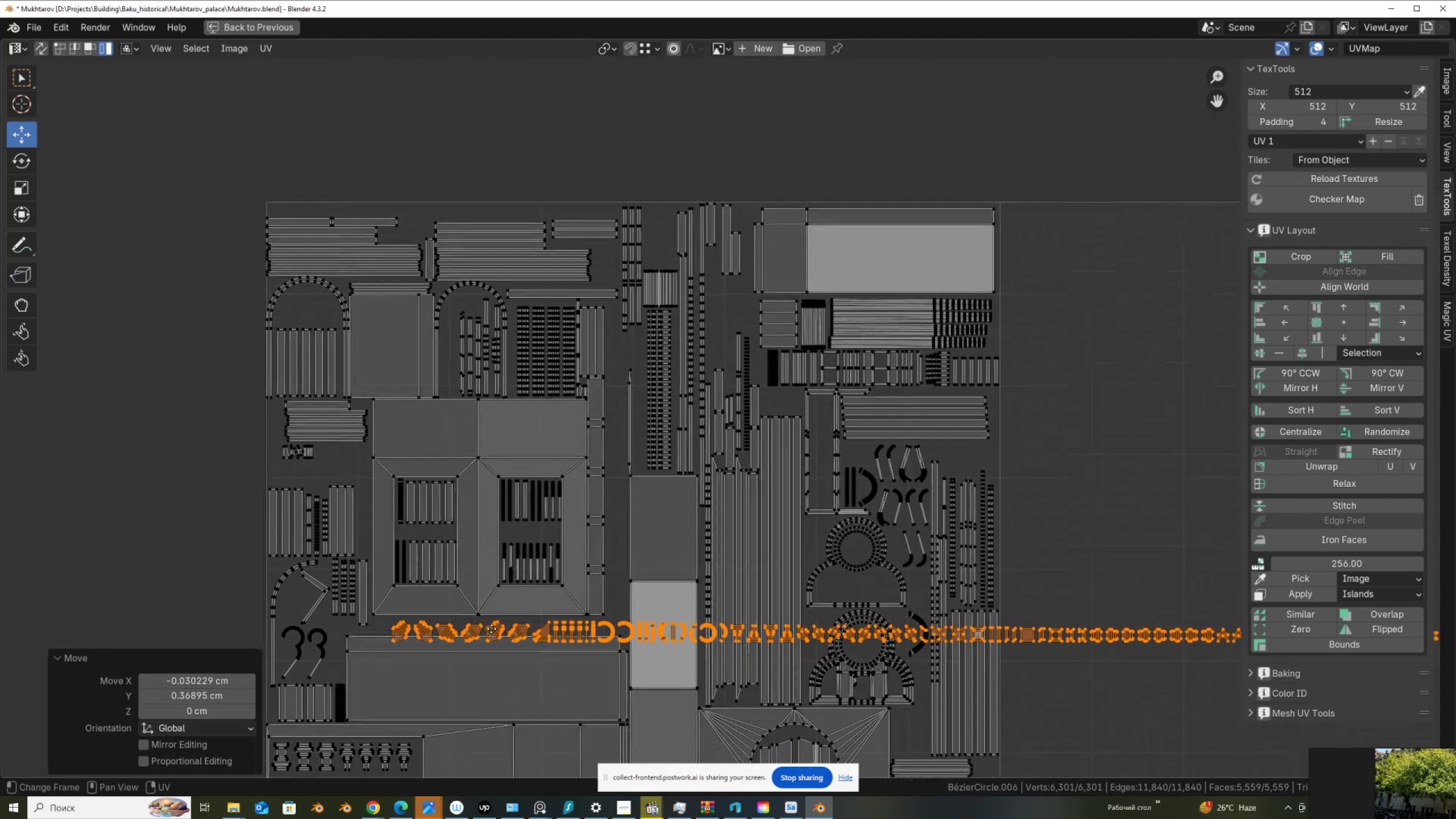 
key(G)
 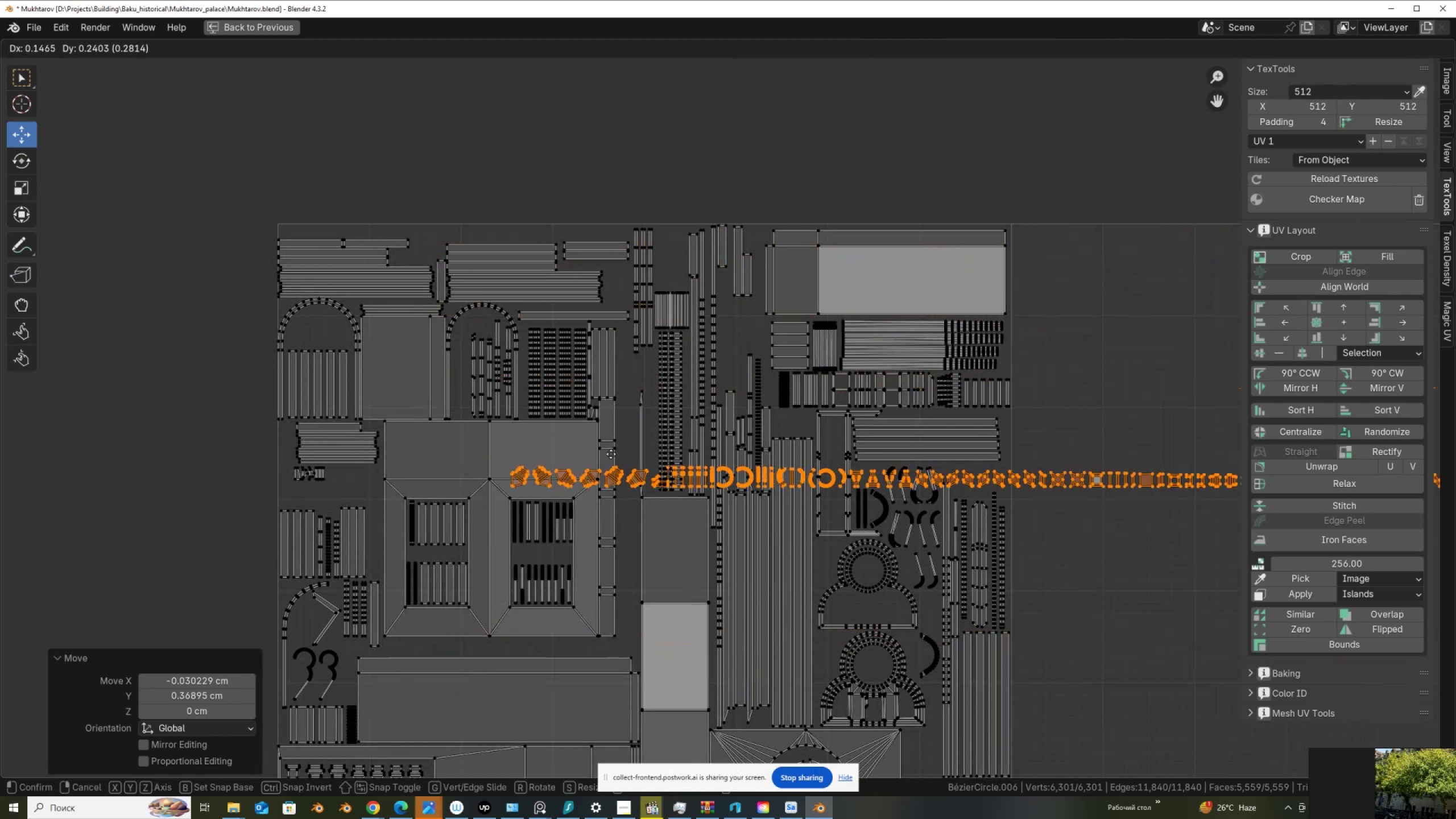 
left_click([608, 452])
 